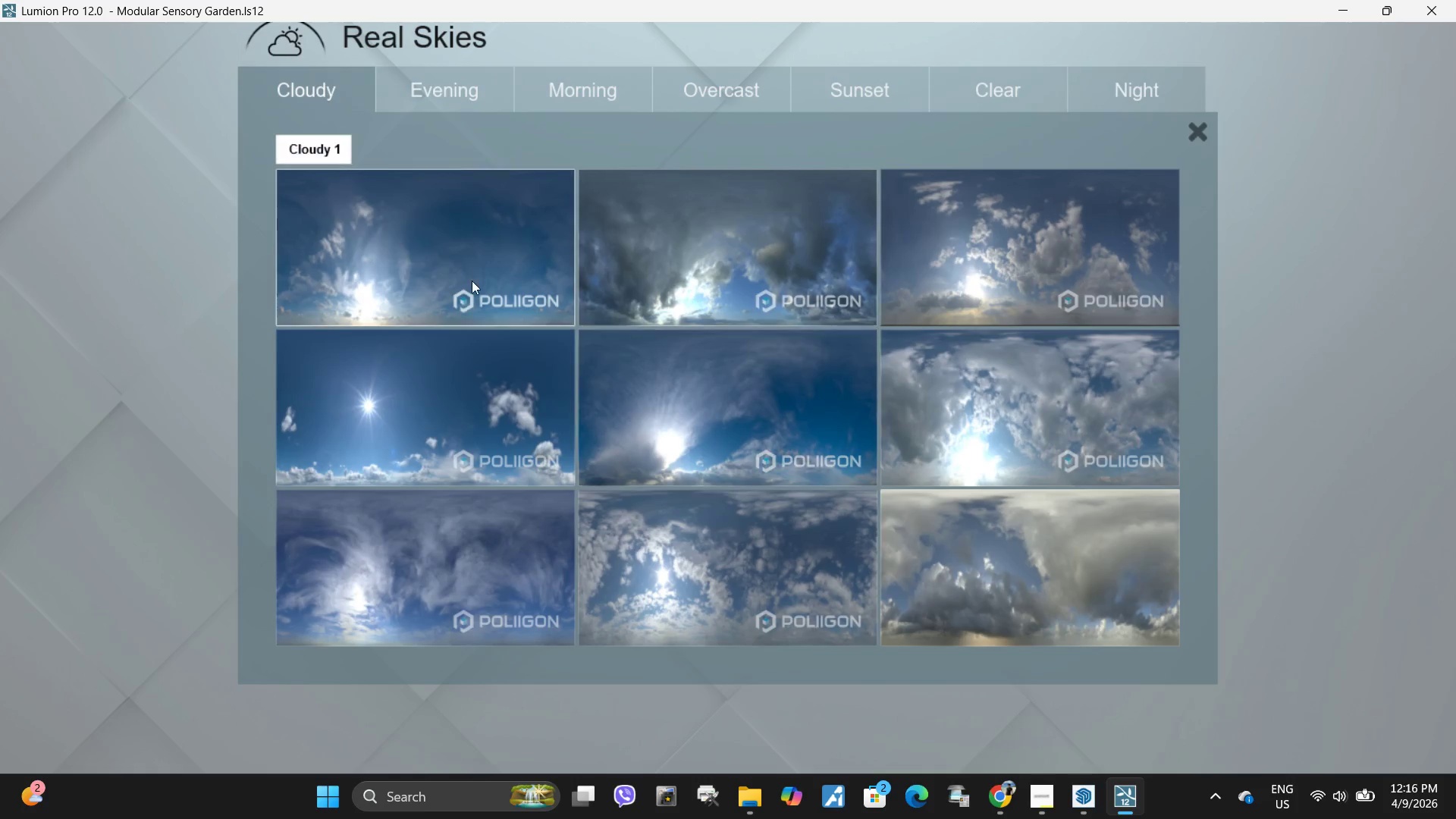 
left_click([466, 281])
 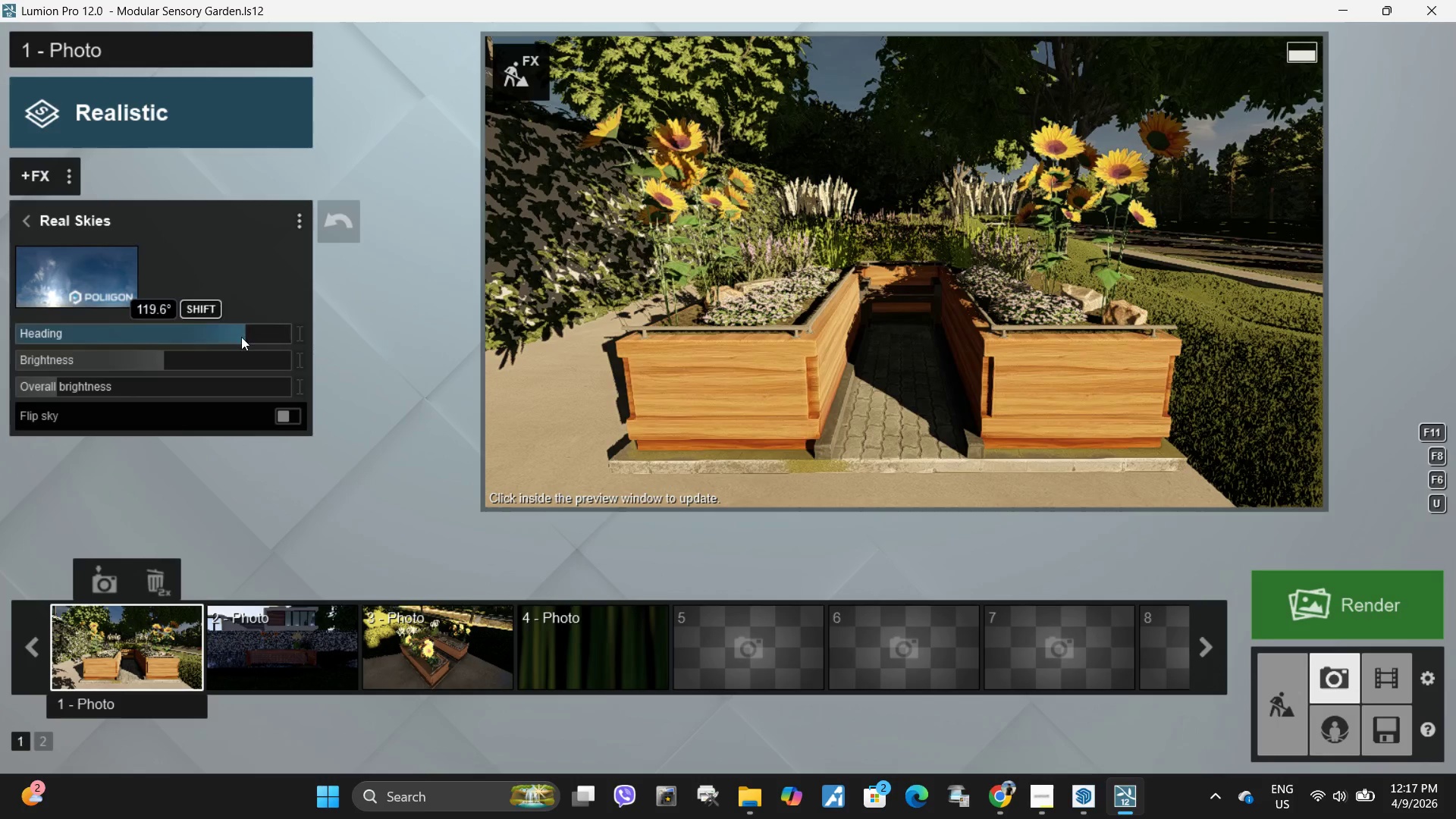 
left_click_drag(start_coordinate=[235, 331], to_coordinate=[0, 337])
 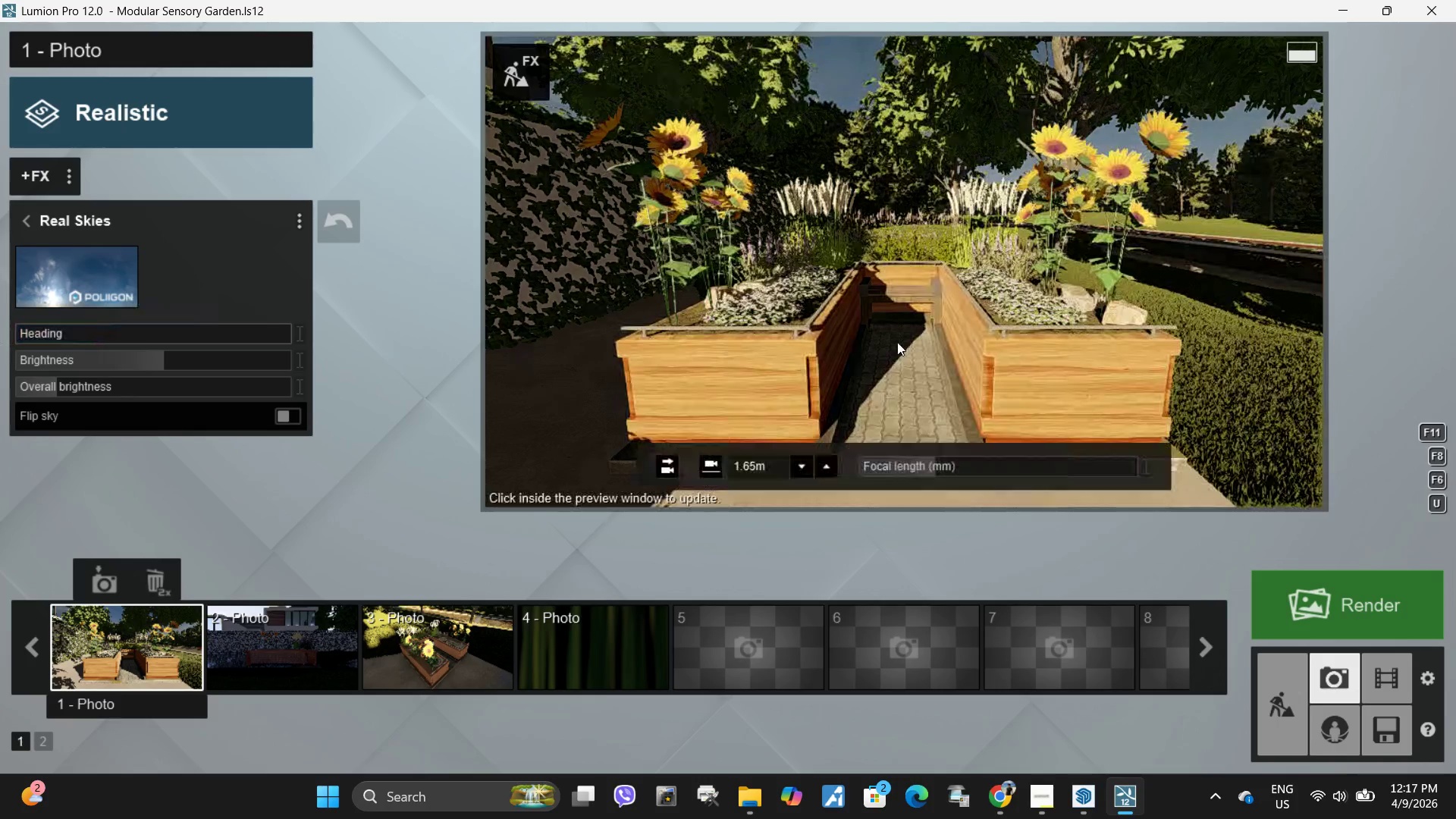 
left_click([897, 342])
 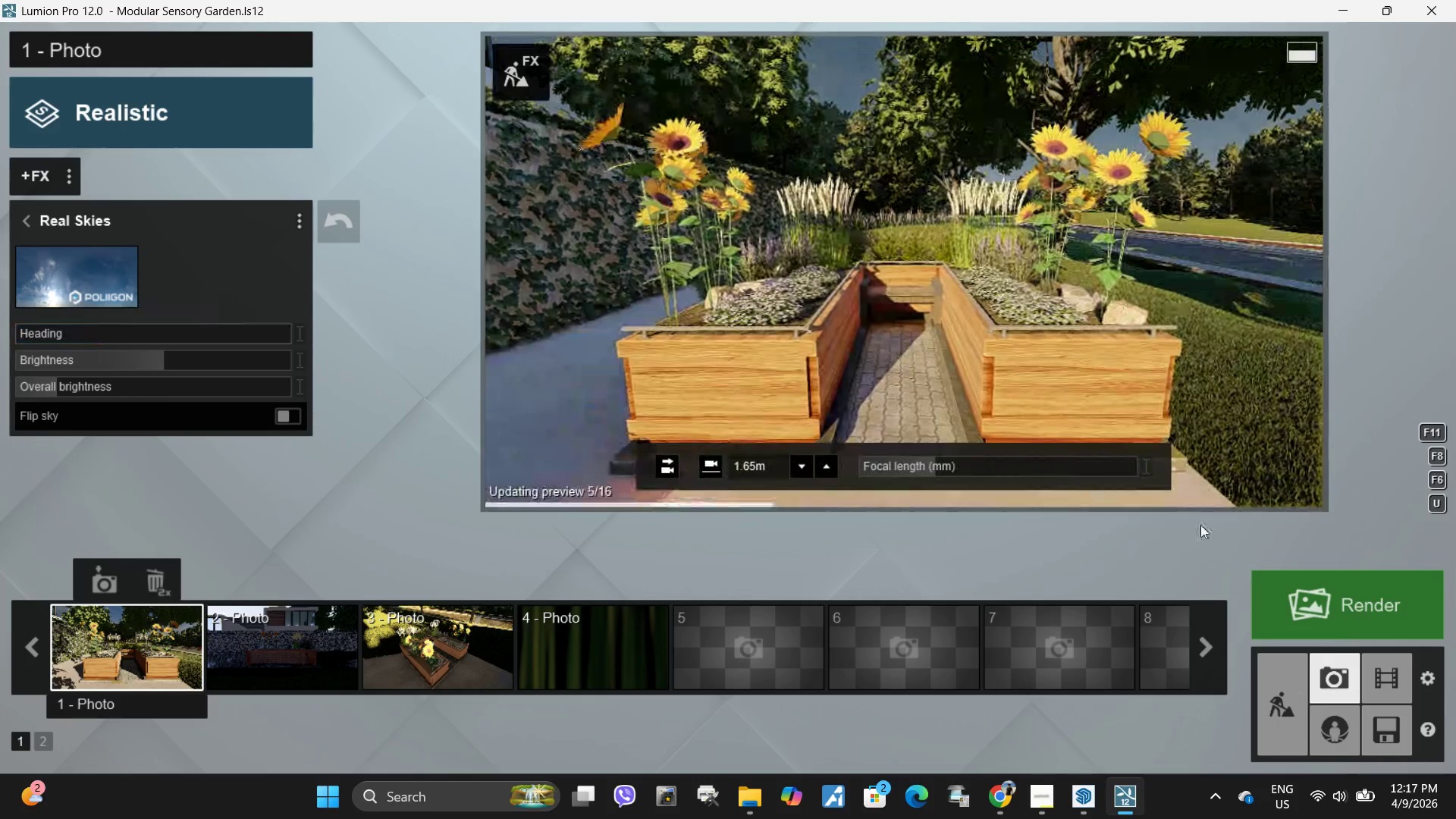 
mouse_move([1200, 606])
 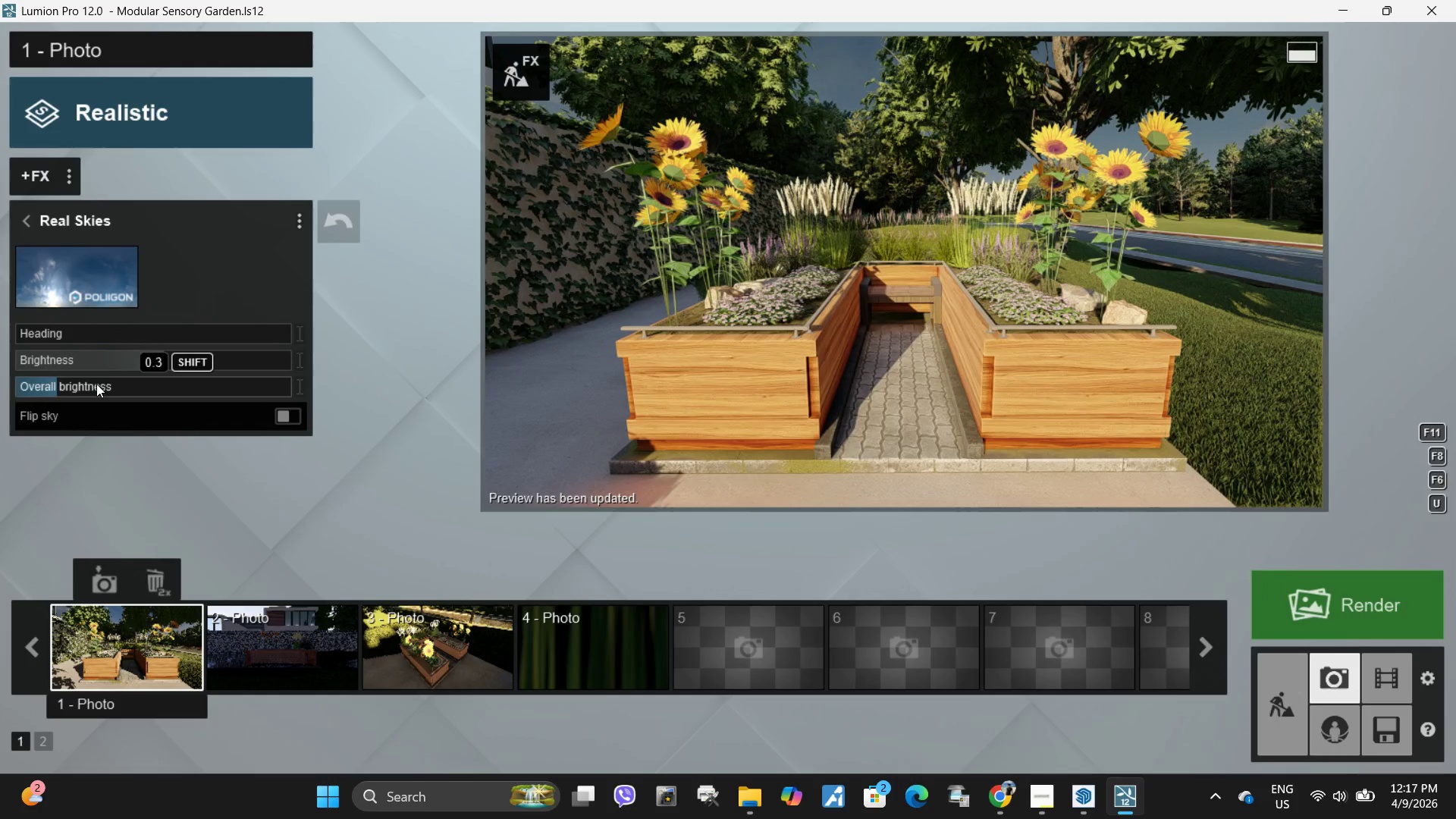 
left_click_drag(start_coordinate=[44, 382], to_coordinate=[59, 380])
 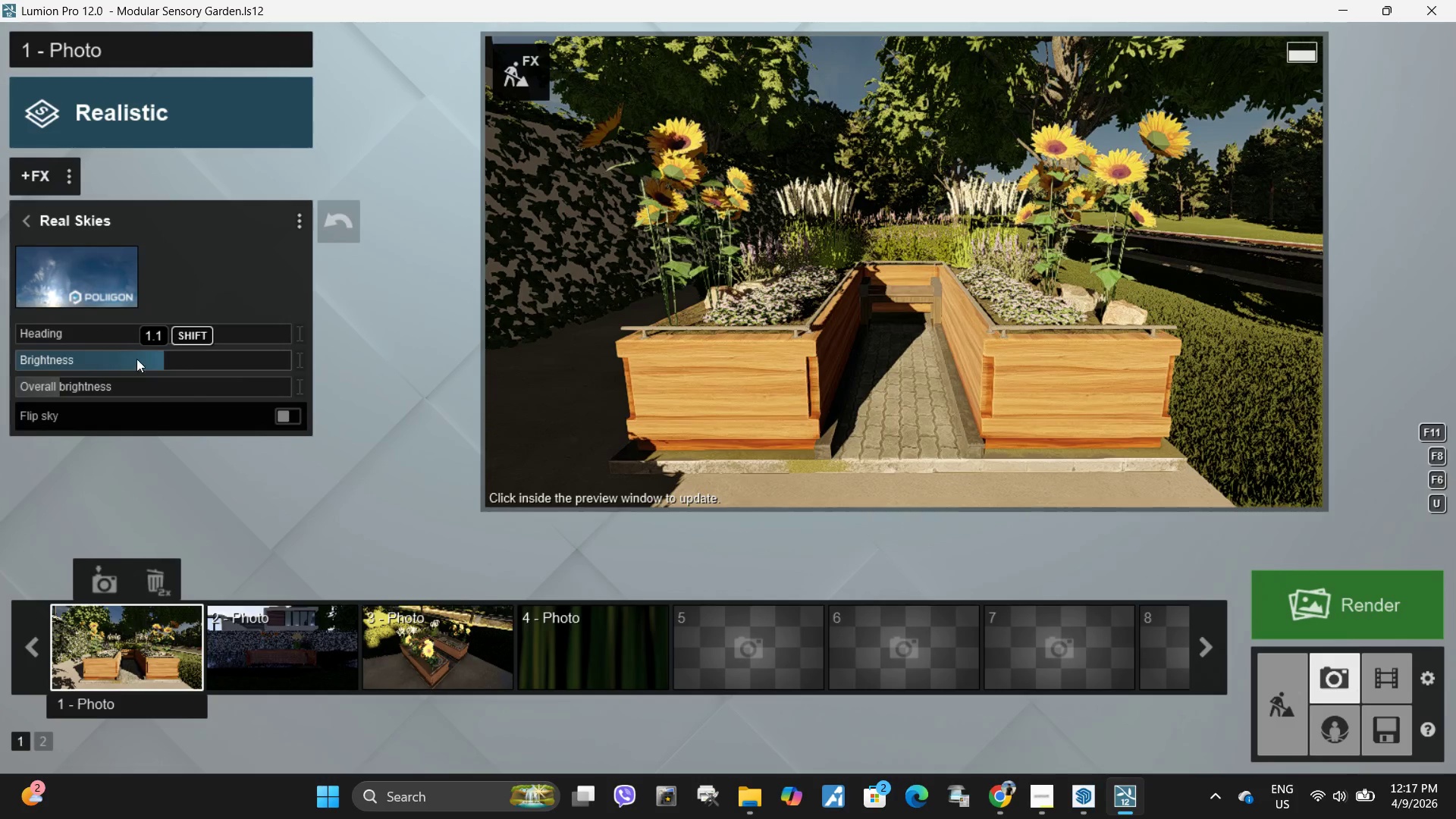 
left_click_drag(start_coordinate=[136, 359], to_coordinate=[77, 359])
 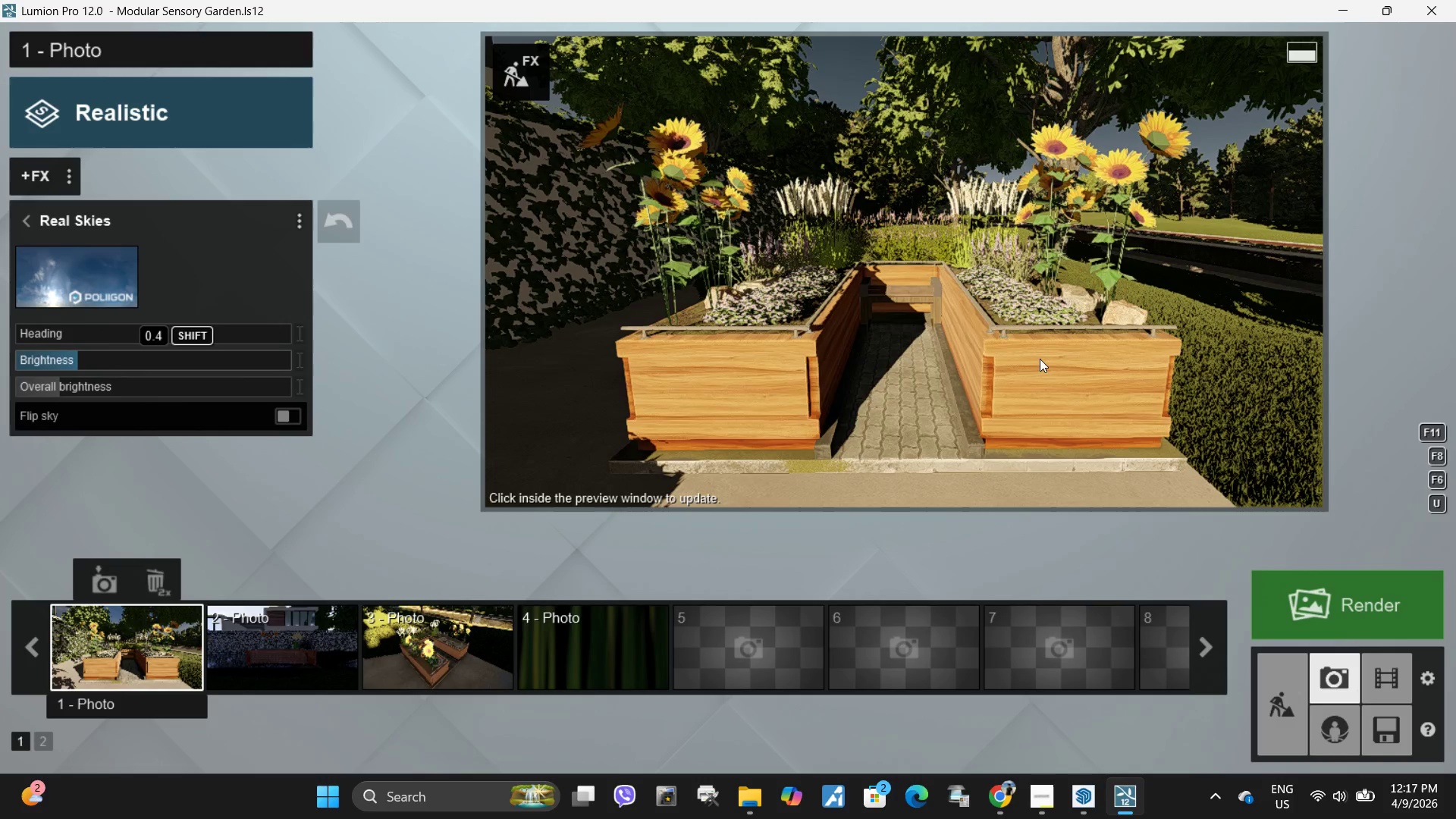 
left_click([1040, 359])
 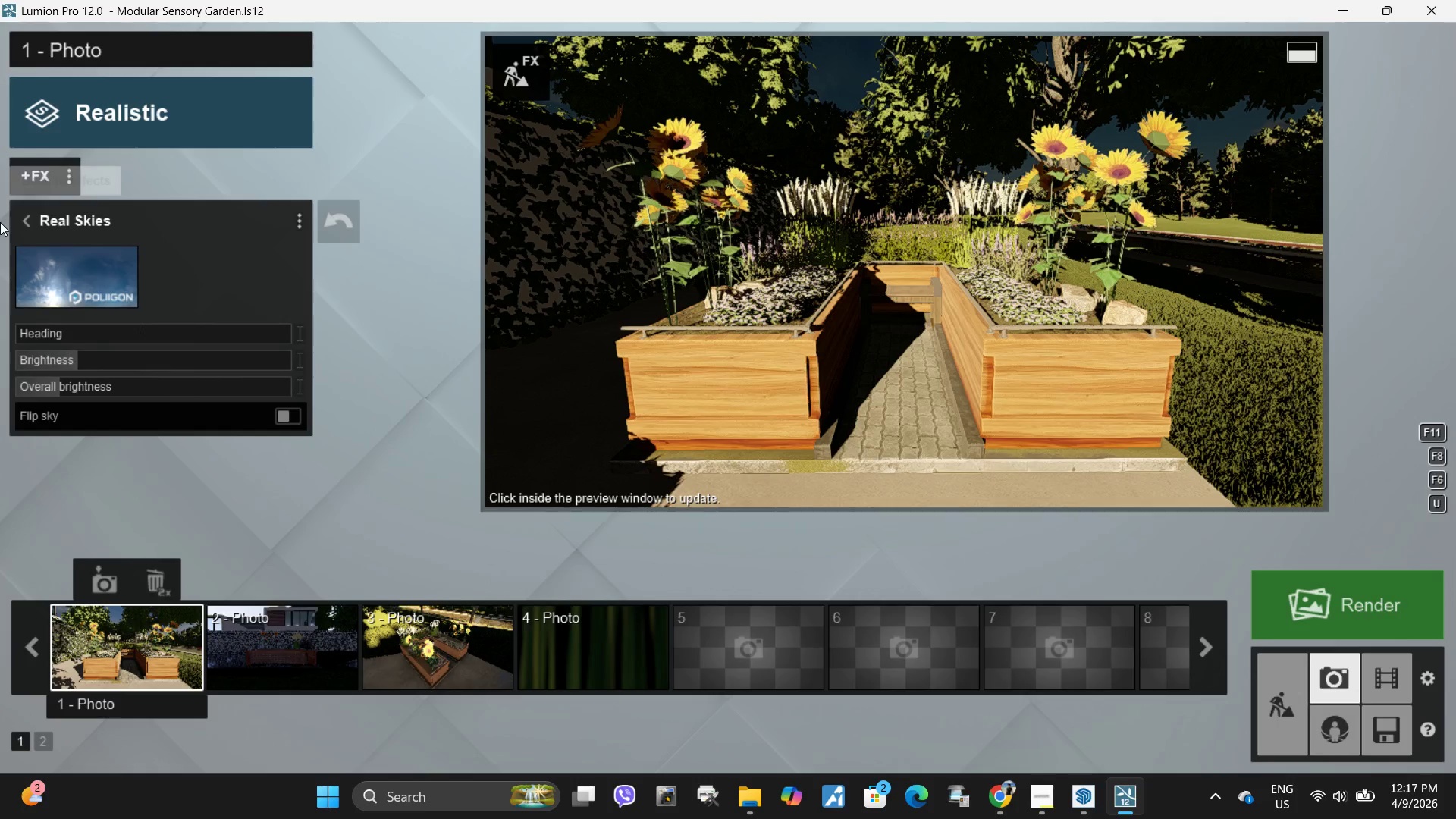 
left_click([93, 283])
 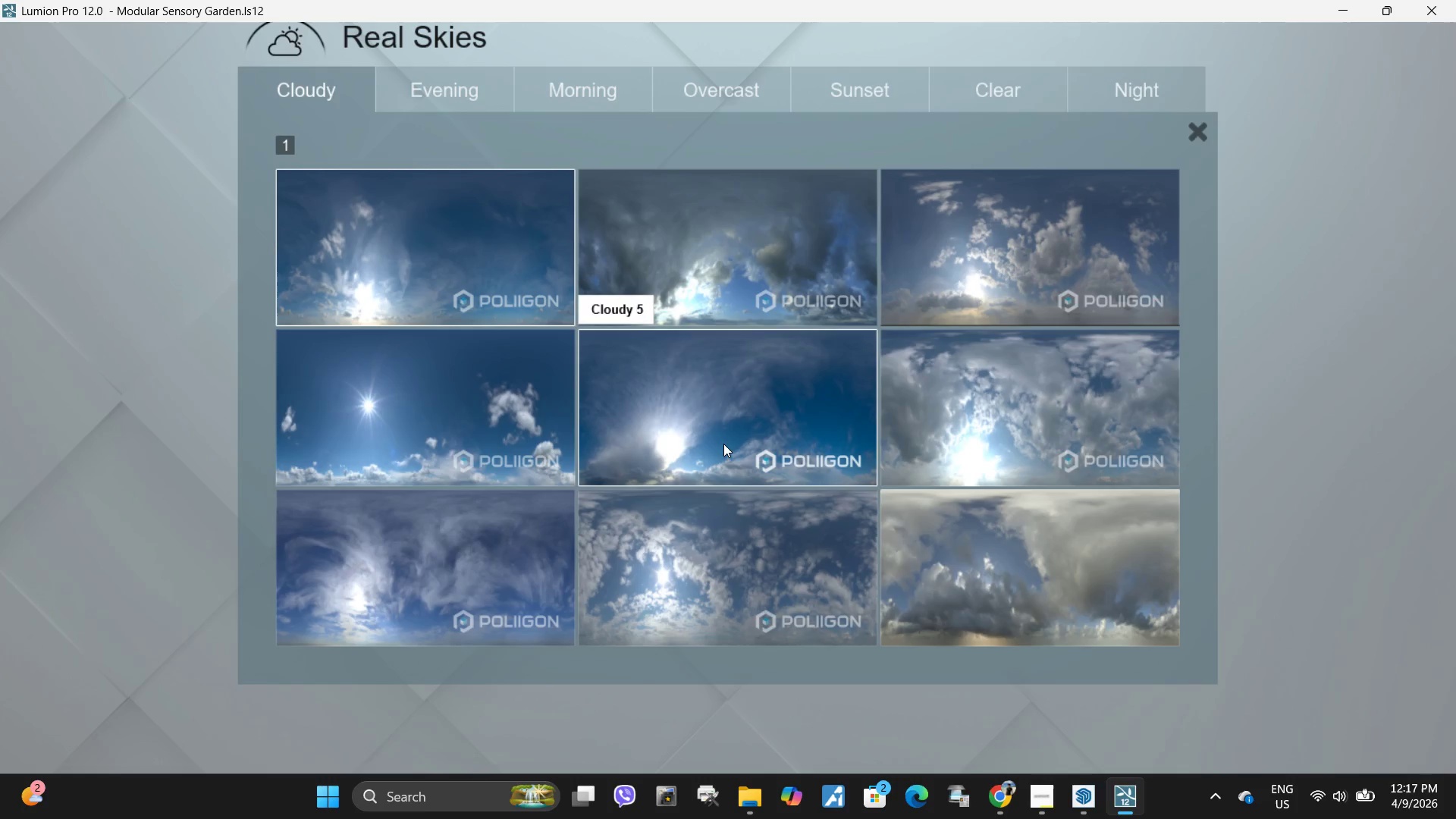 
left_click([724, 442])
 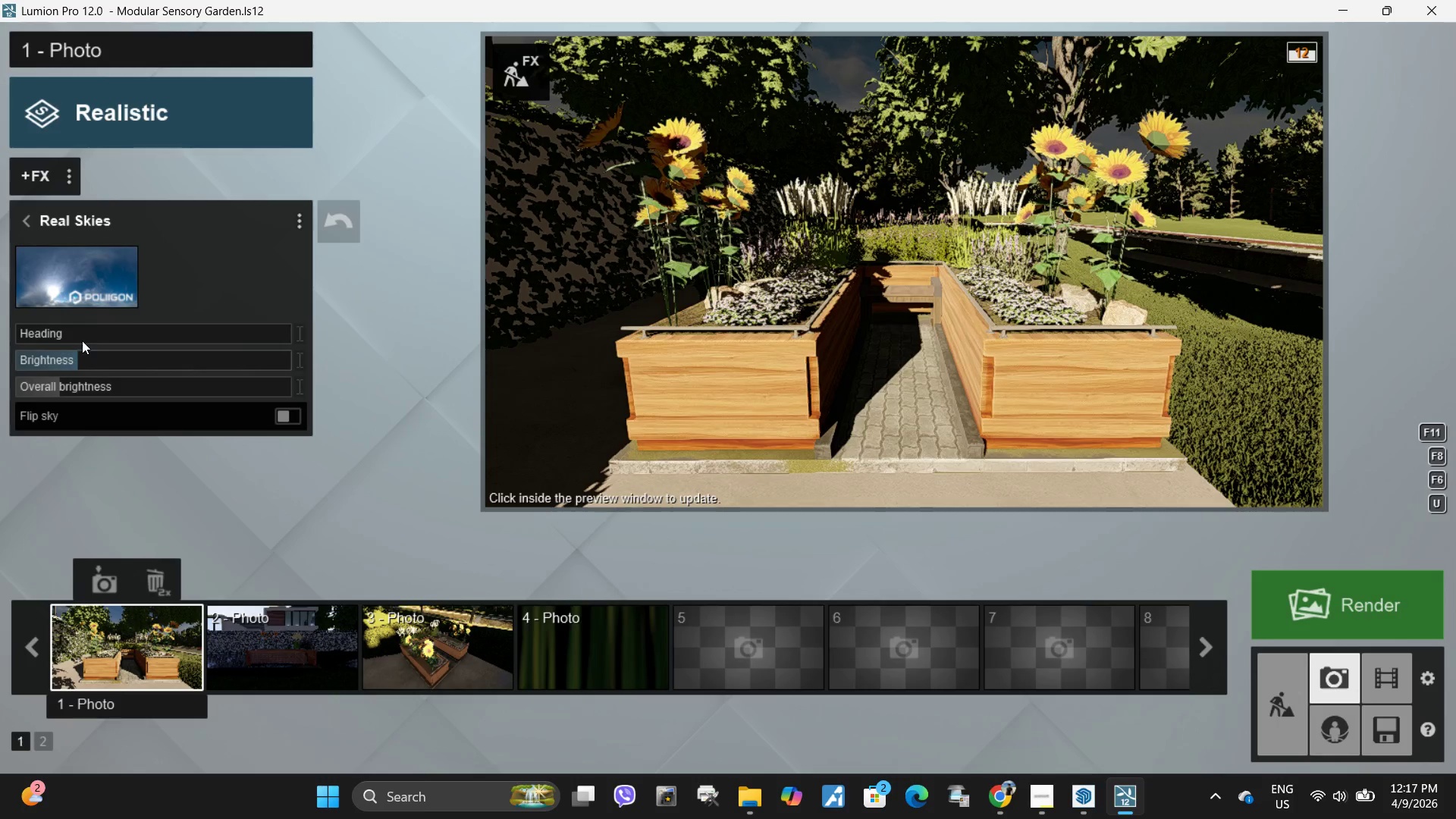 
left_click_drag(start_coordinate=[93, 334], to_coordinate=[228, 341])
 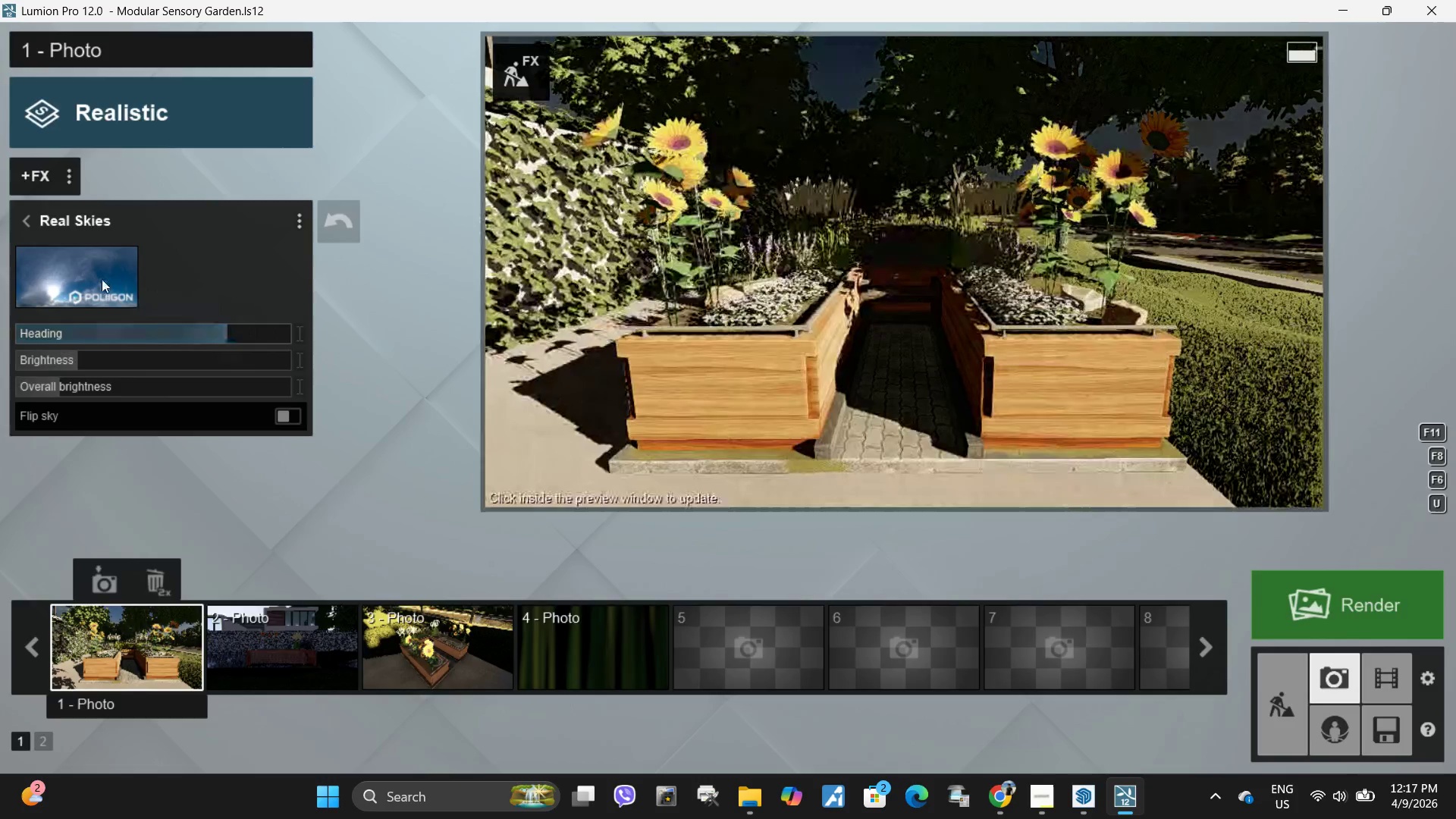 
left_click([102, 279])
 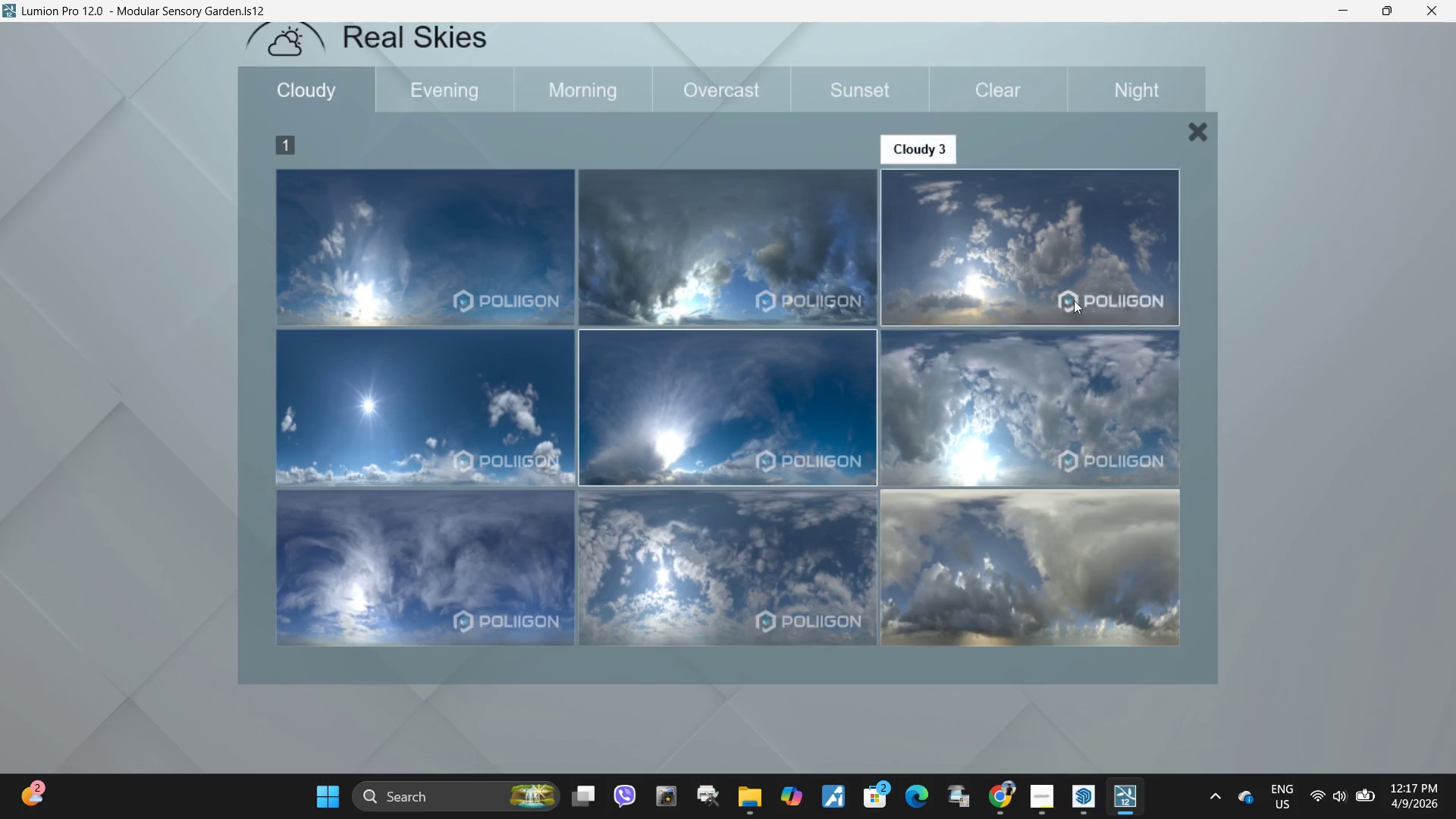 
left_click([1074, 300])
 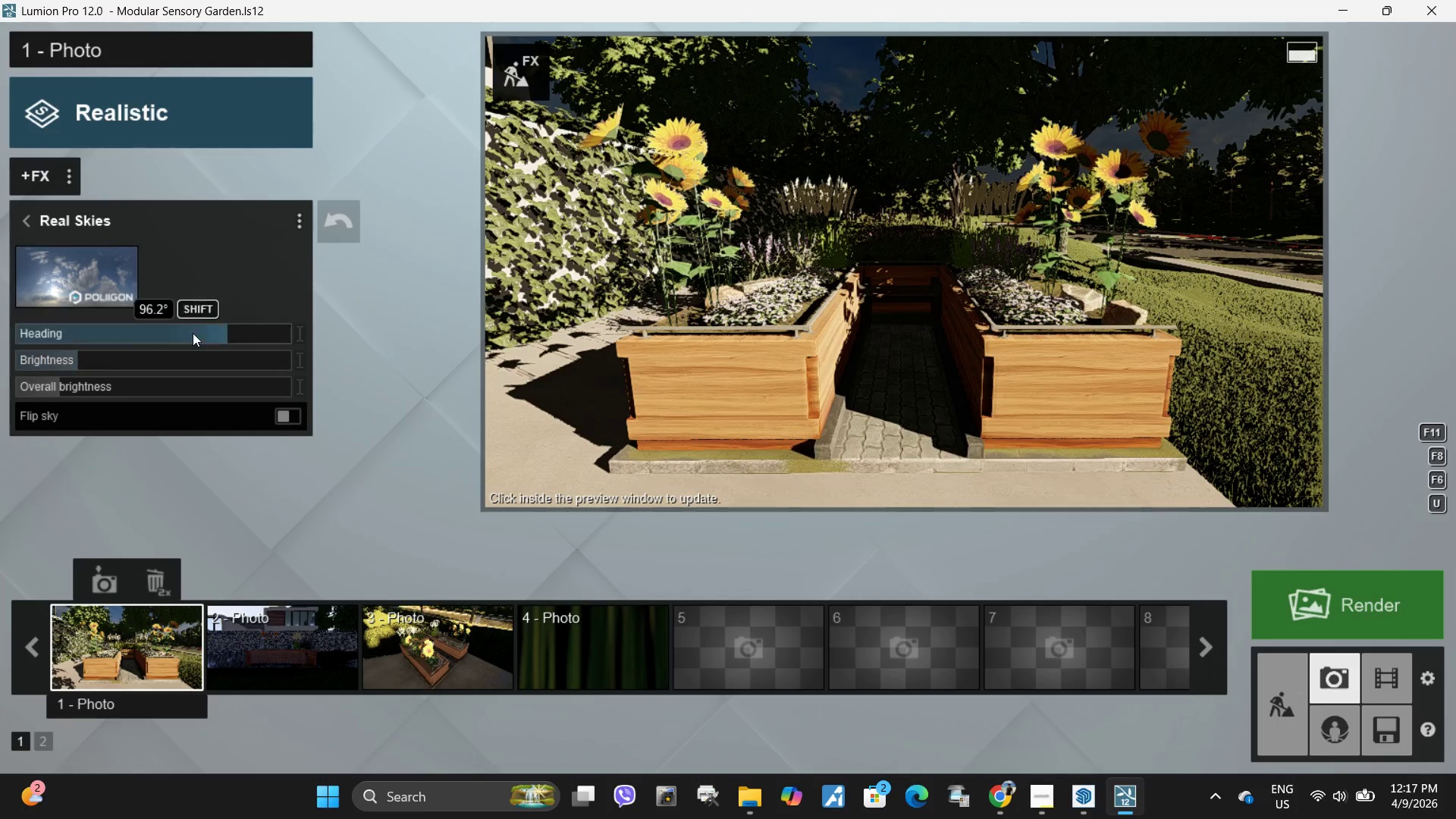 
left_click_drag(start_coordinate=[193, 333], to_coordinate=[241, 302])
 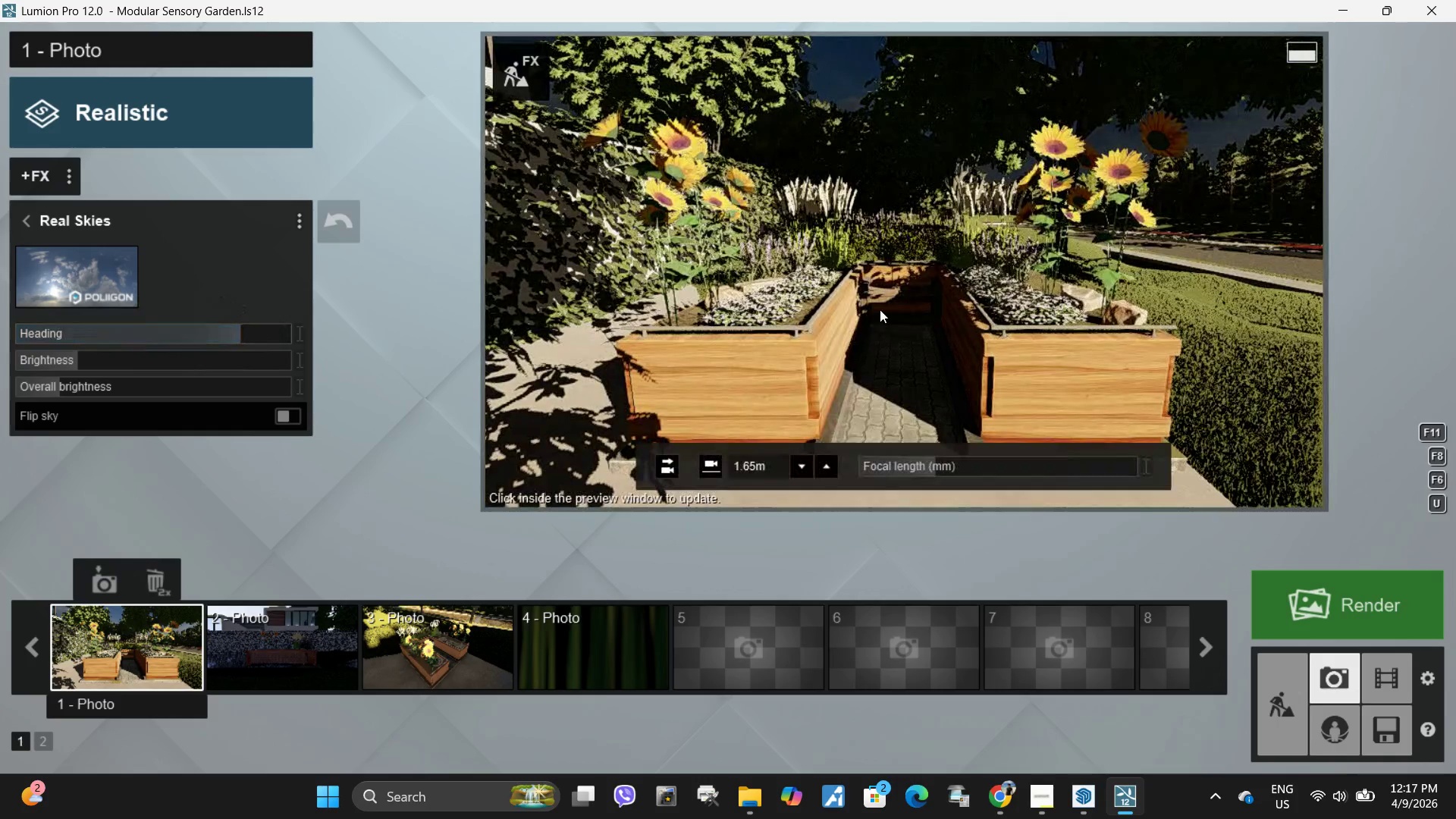 
left_click([880, 309])
 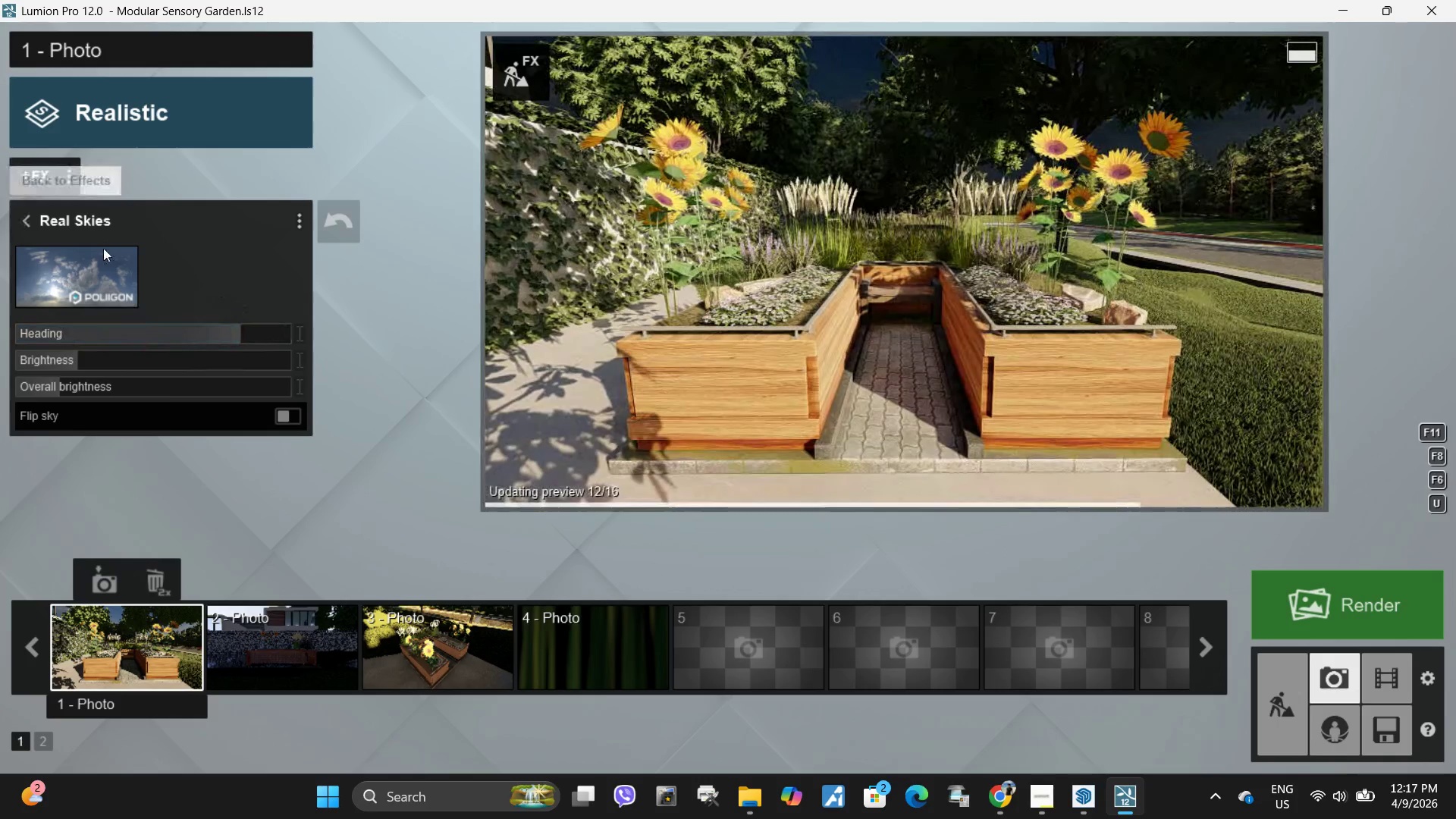 
left_click([106, 260])
 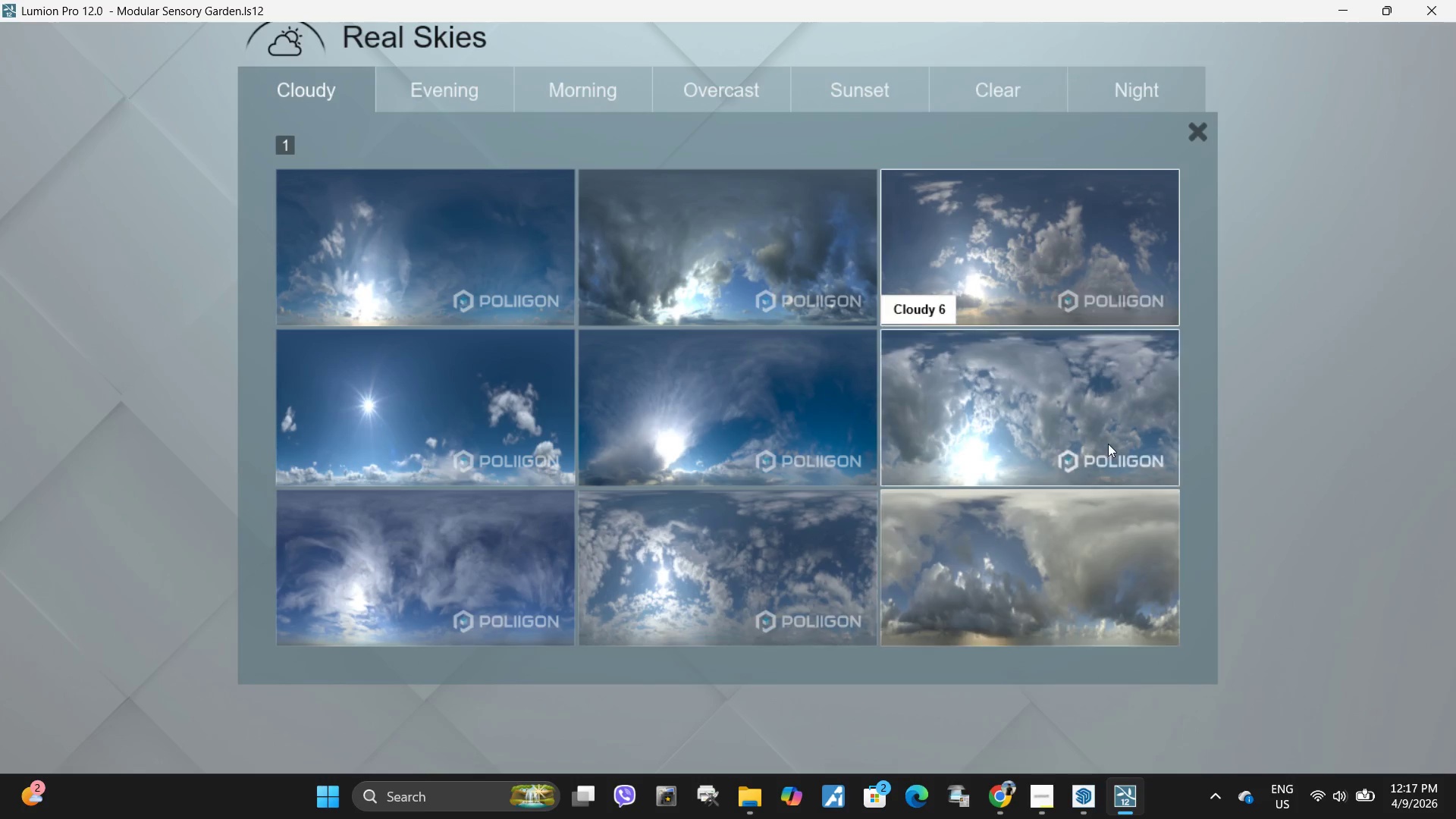 
left_click([1103, 441])
 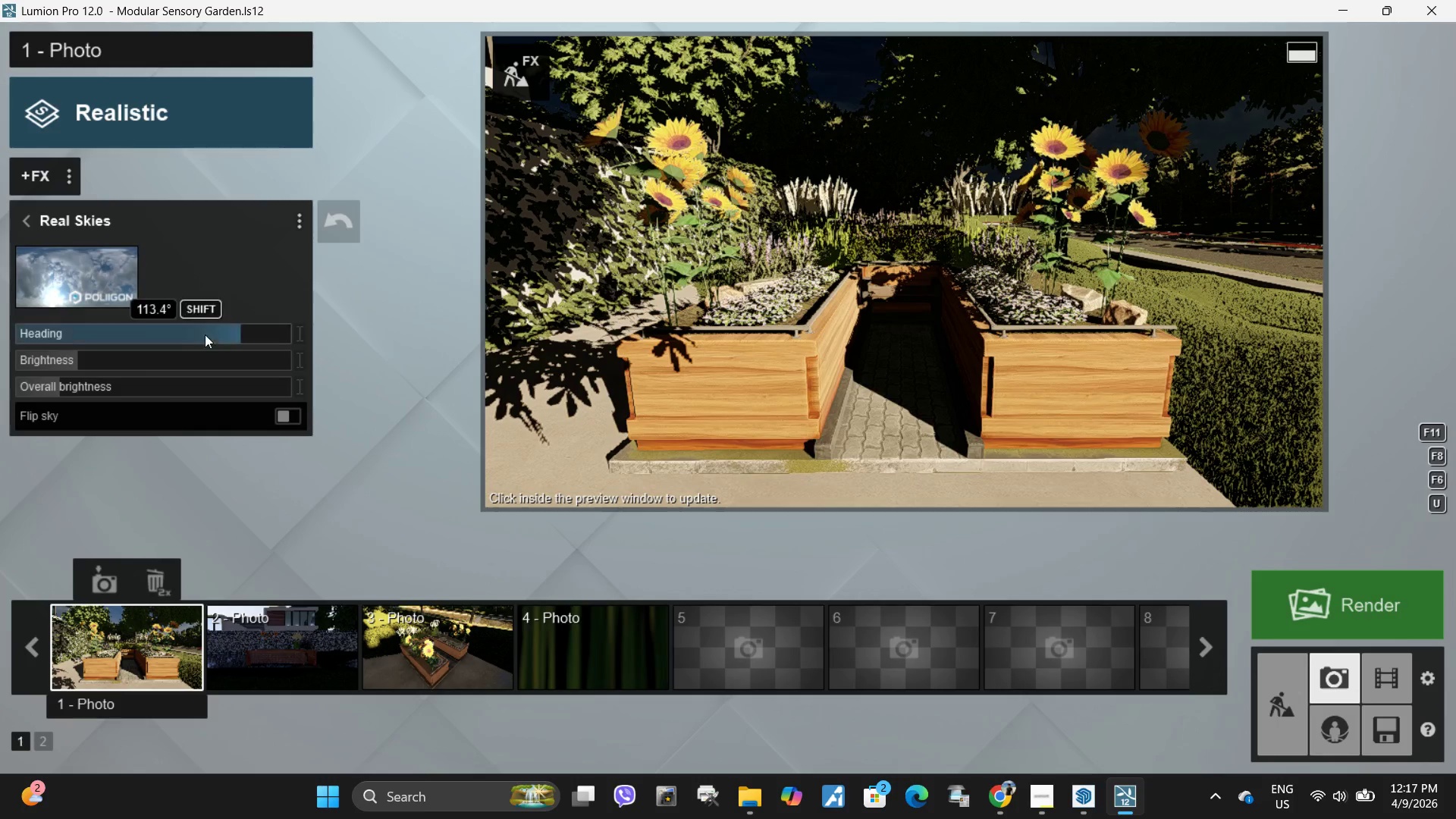 
left_click_drag(start_coordinate=[221, 334], to_coordinate=[211, 334])
 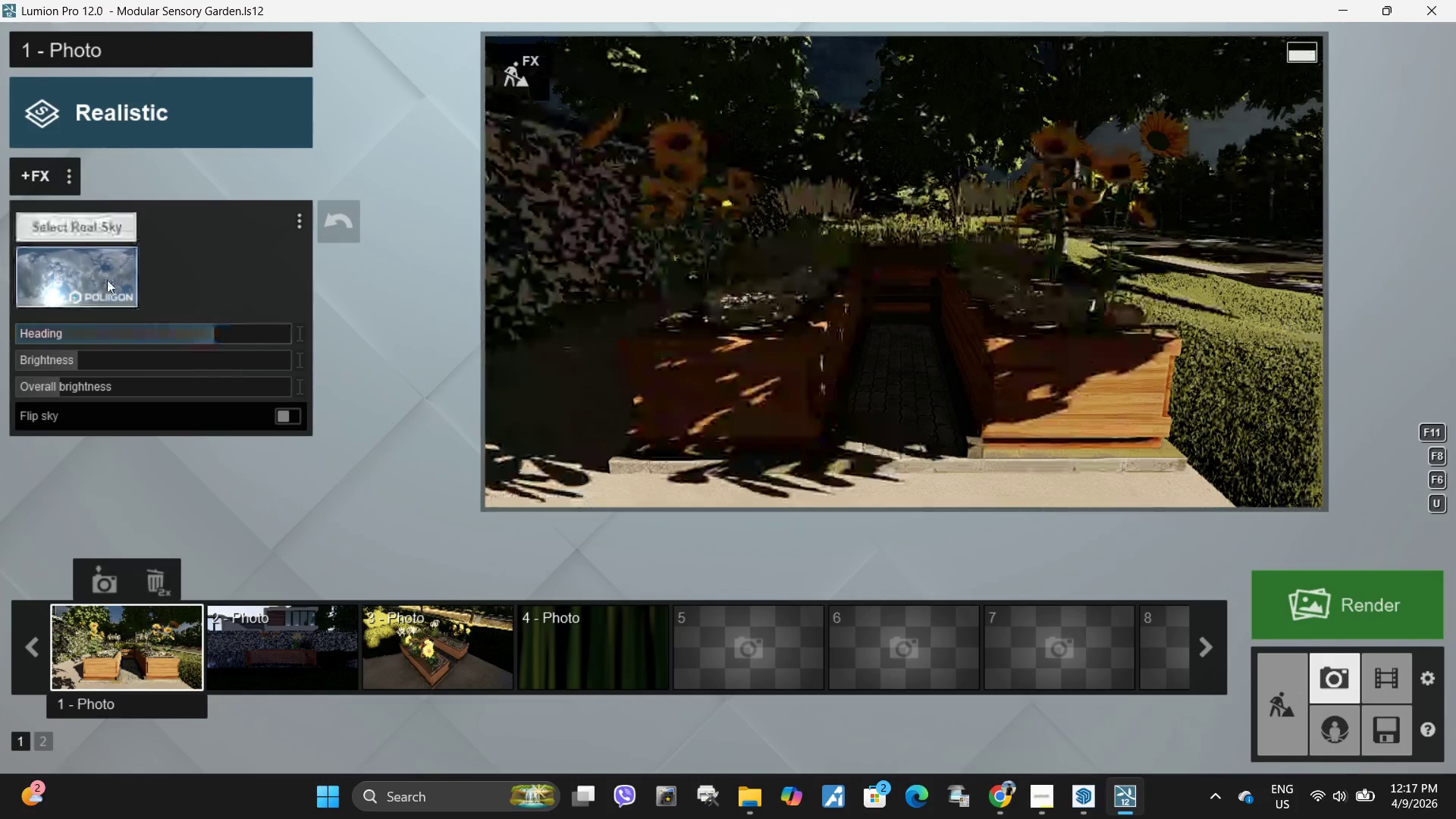 
left_click([107, 280])
 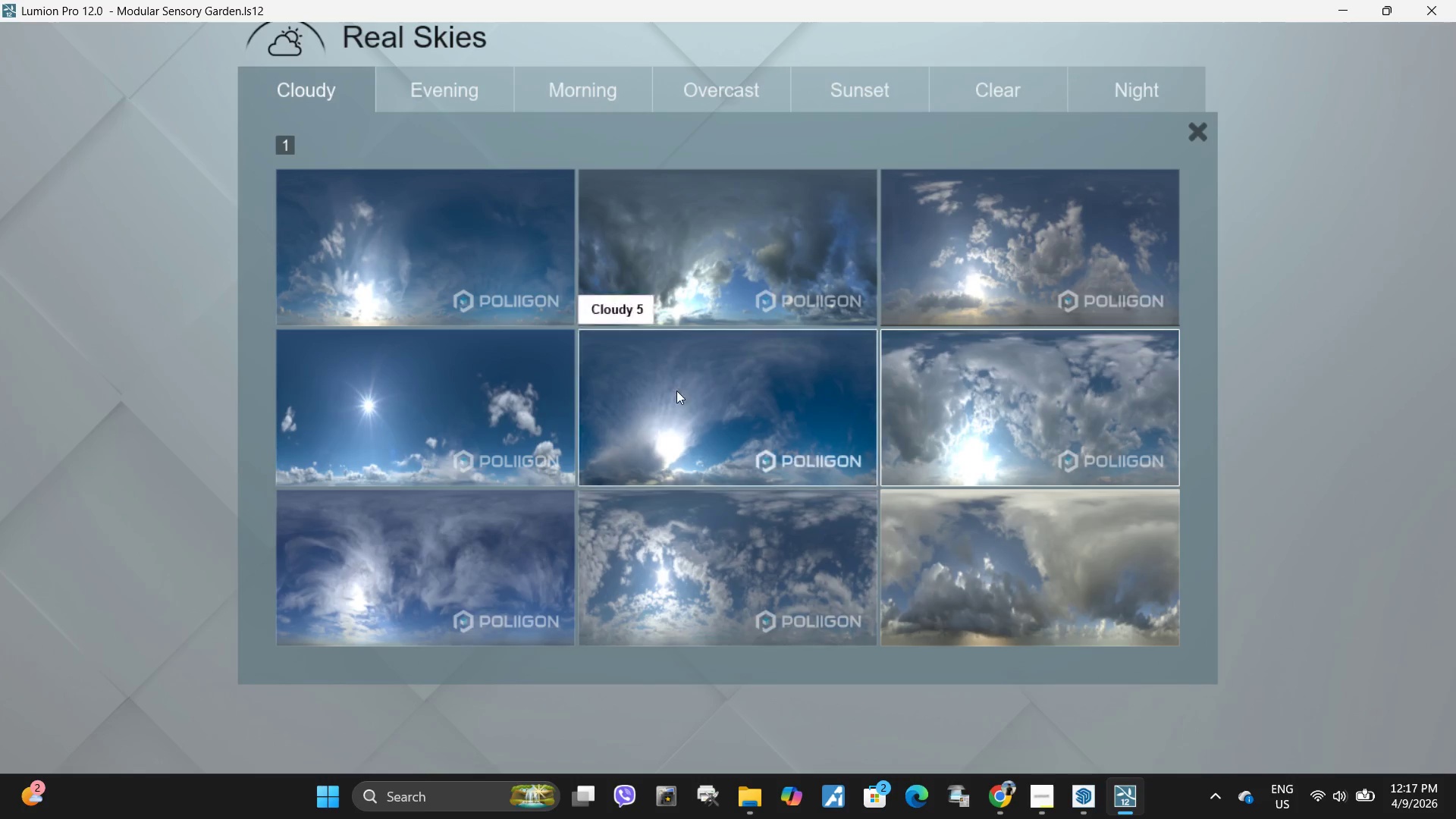 
left_click([676, 391])
 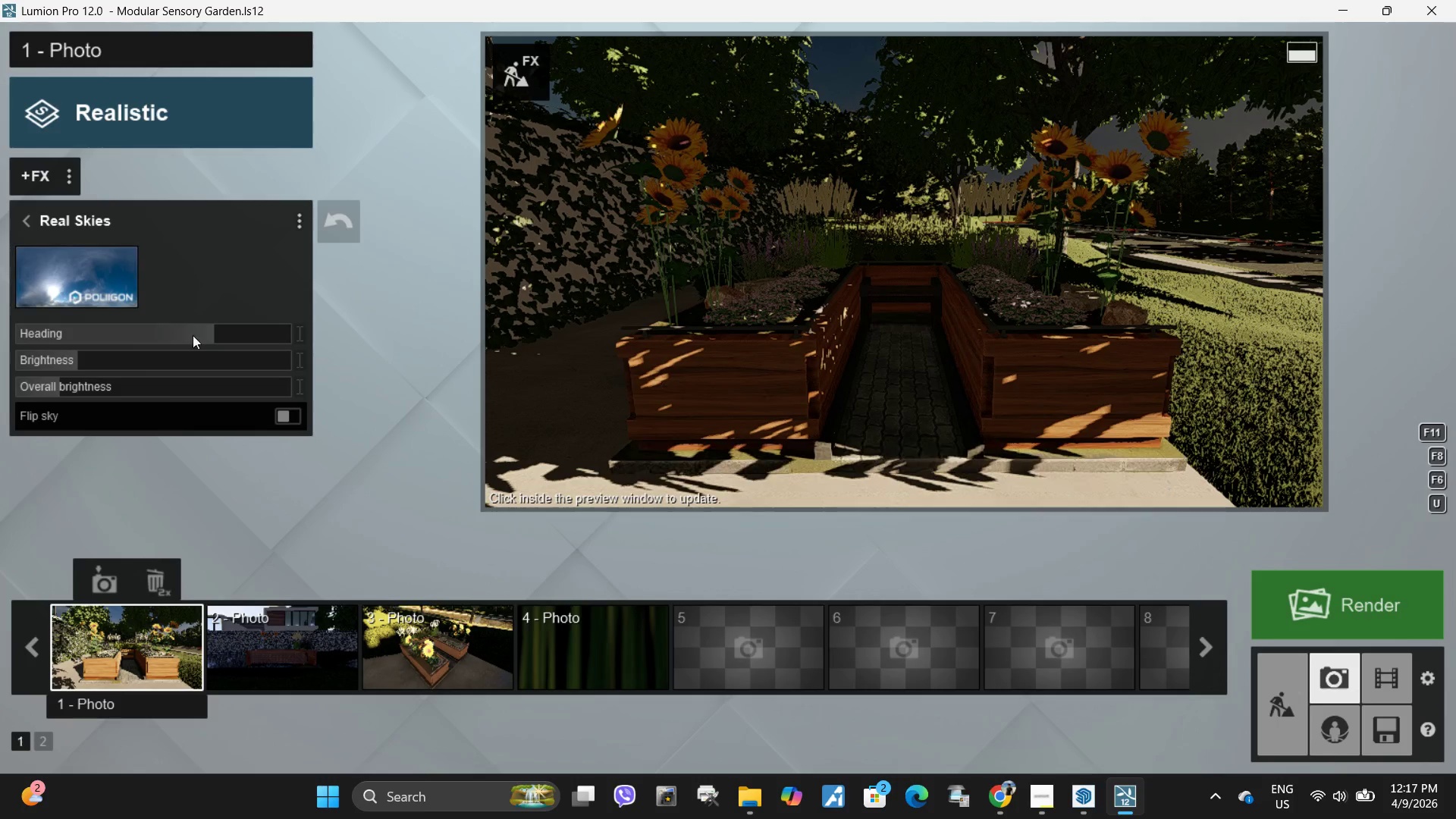 
left_click_drag(start_coordinate=[206, 340], to_coordinate=[238, 318])
 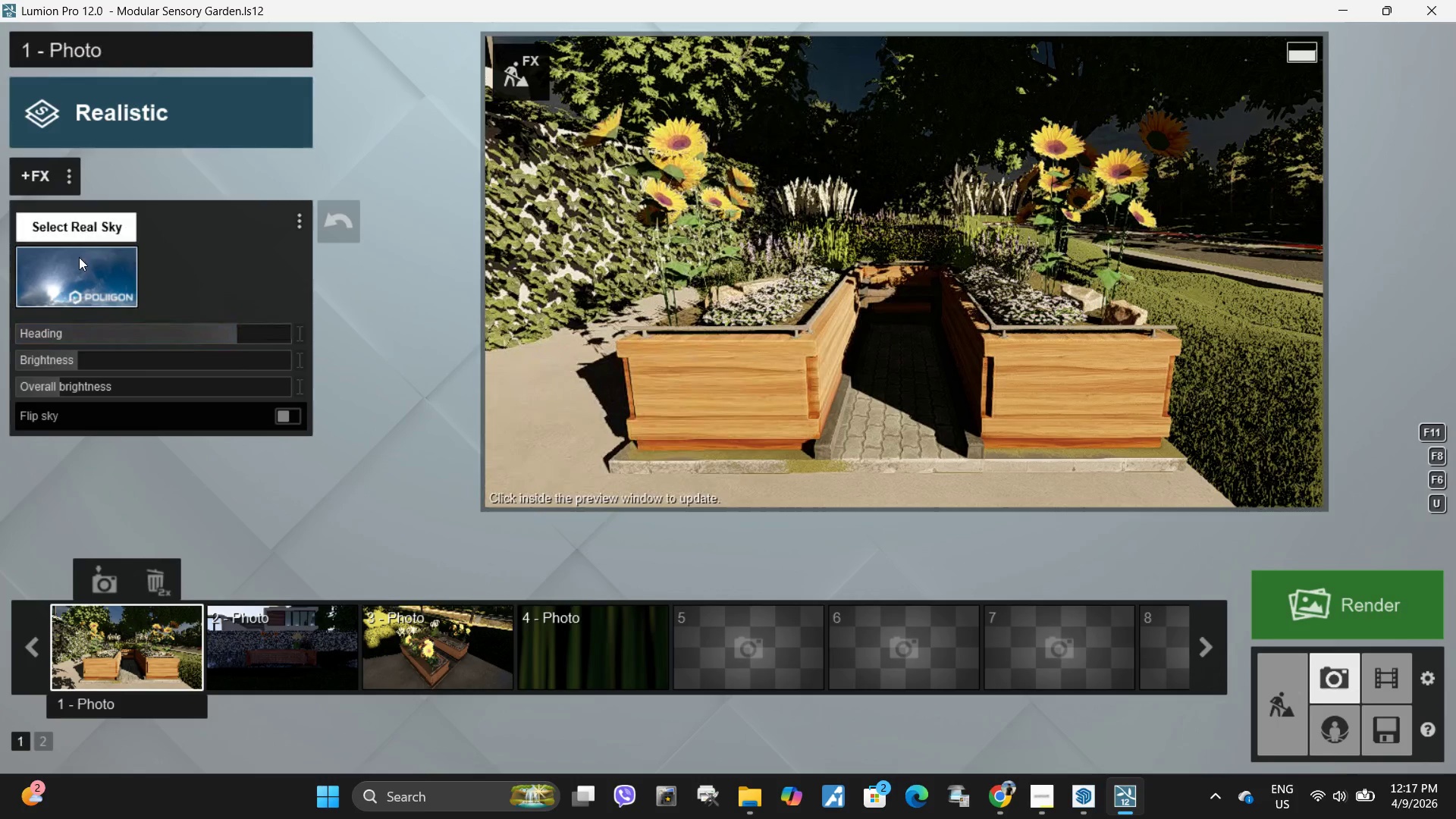 
left_click([77, 264])
 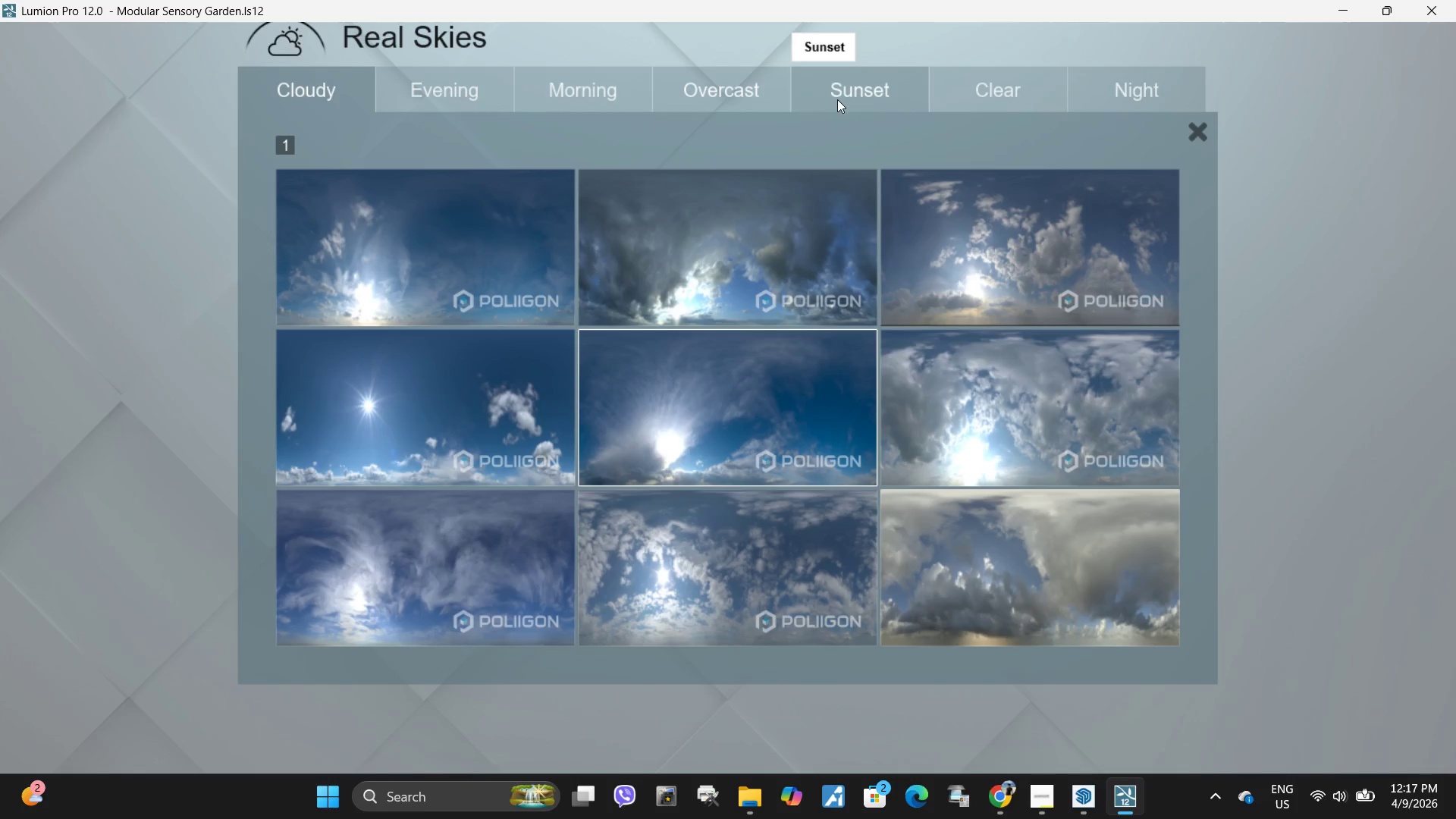 
left_click([841, 99])
 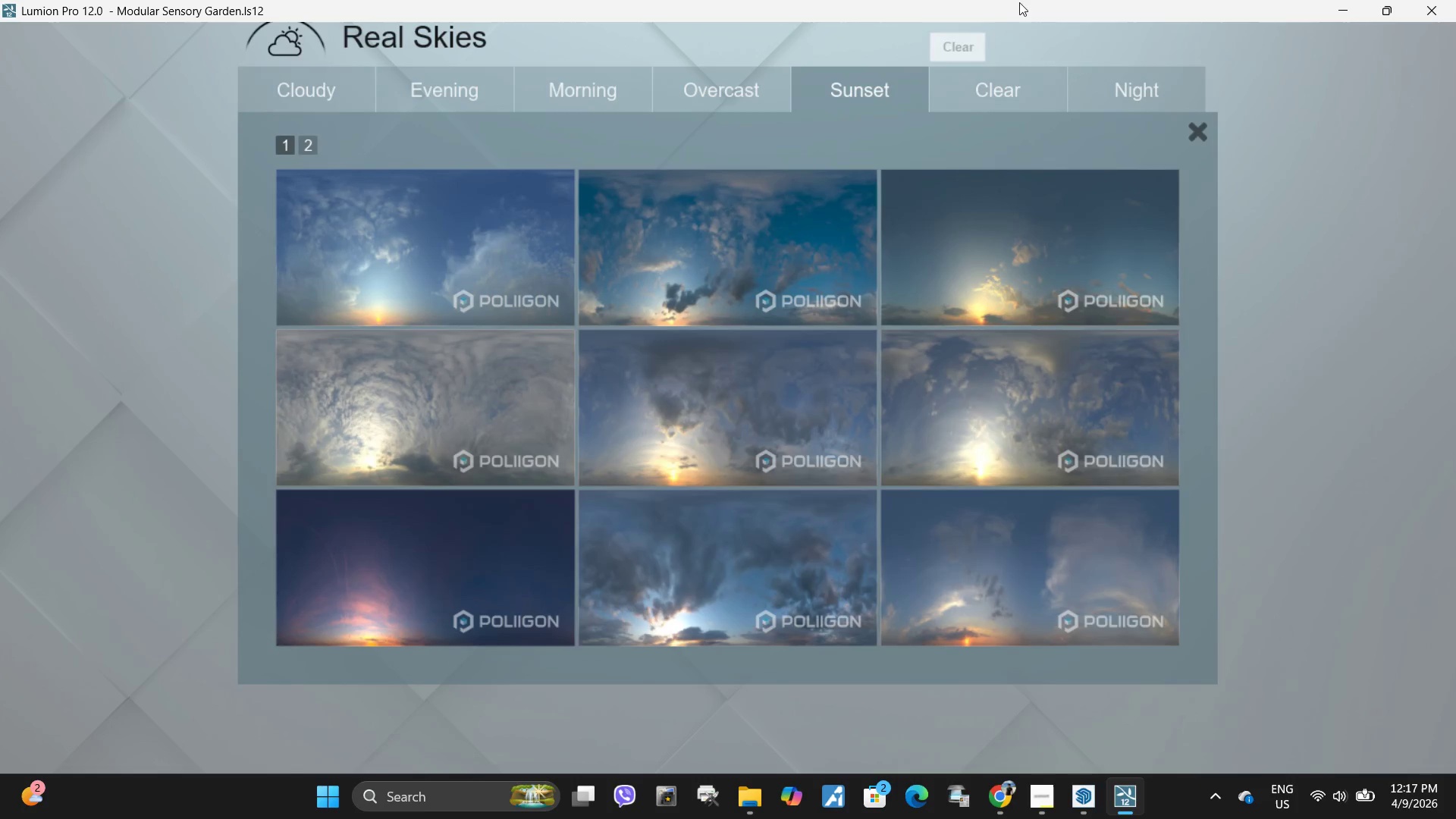 
left_click([1008, 97])
 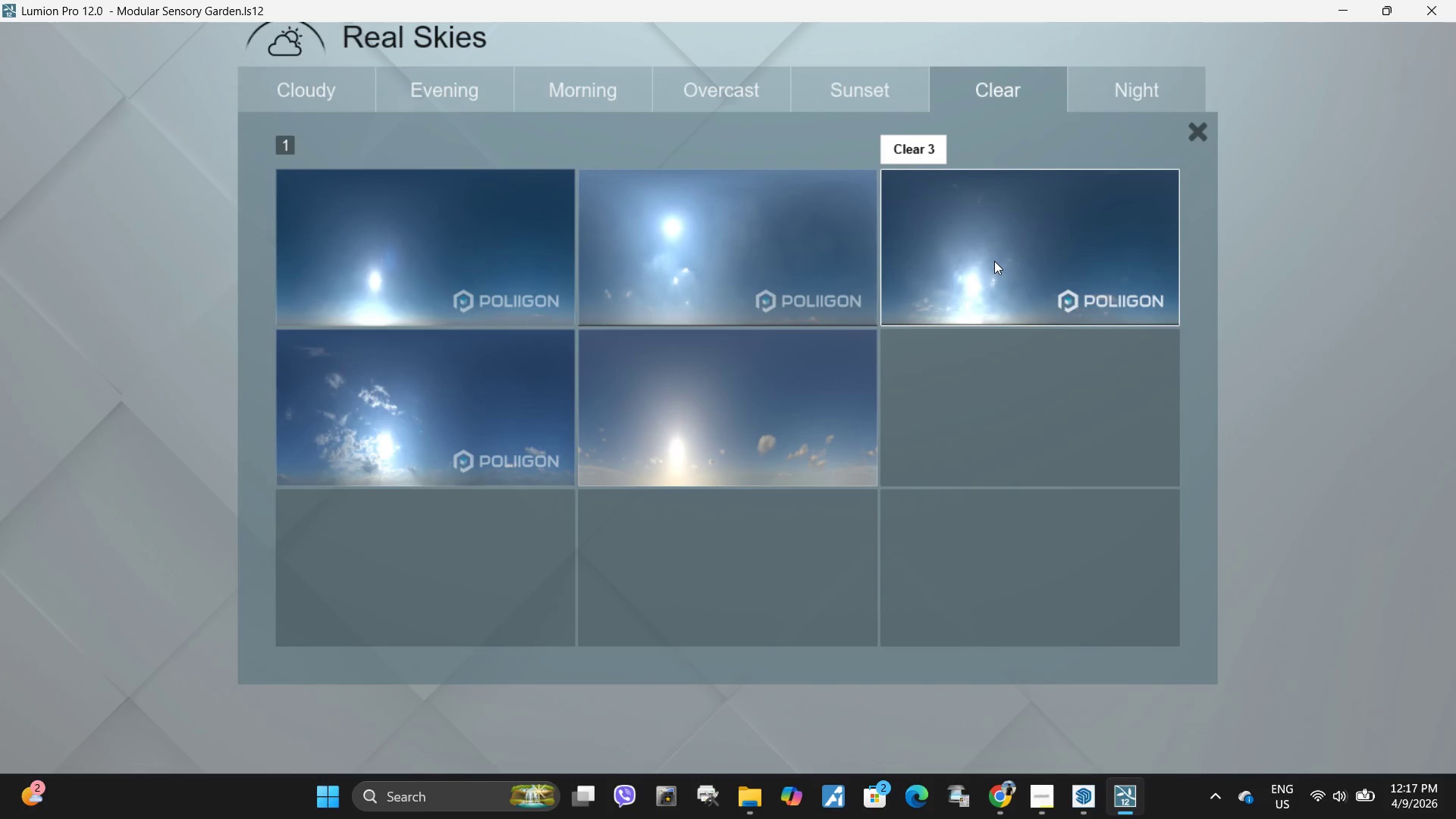 
left_click([994, 261])
 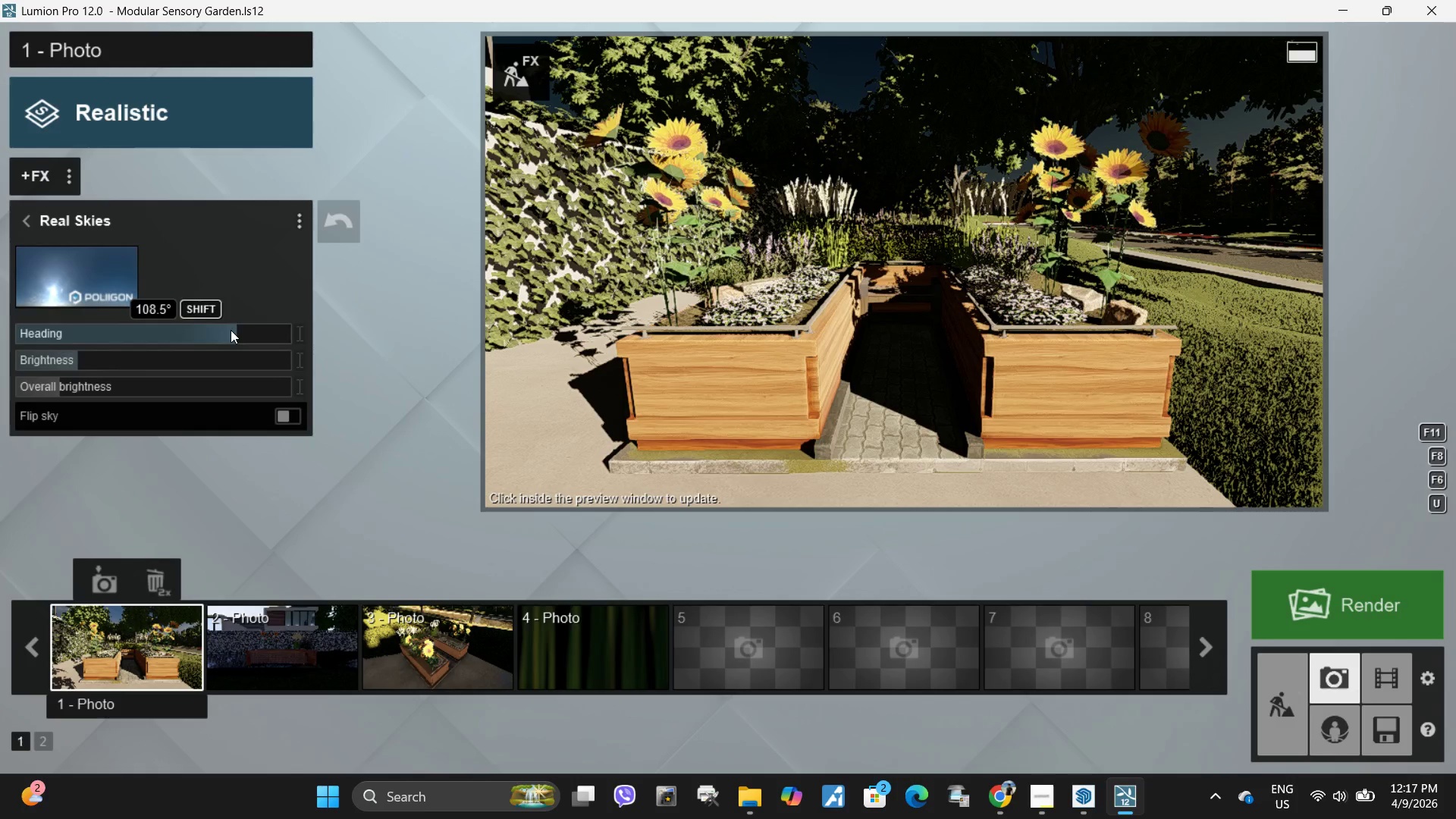 
left_click_drag(start_coordinate=[228, 330], to_coordinate=[239, 319])
 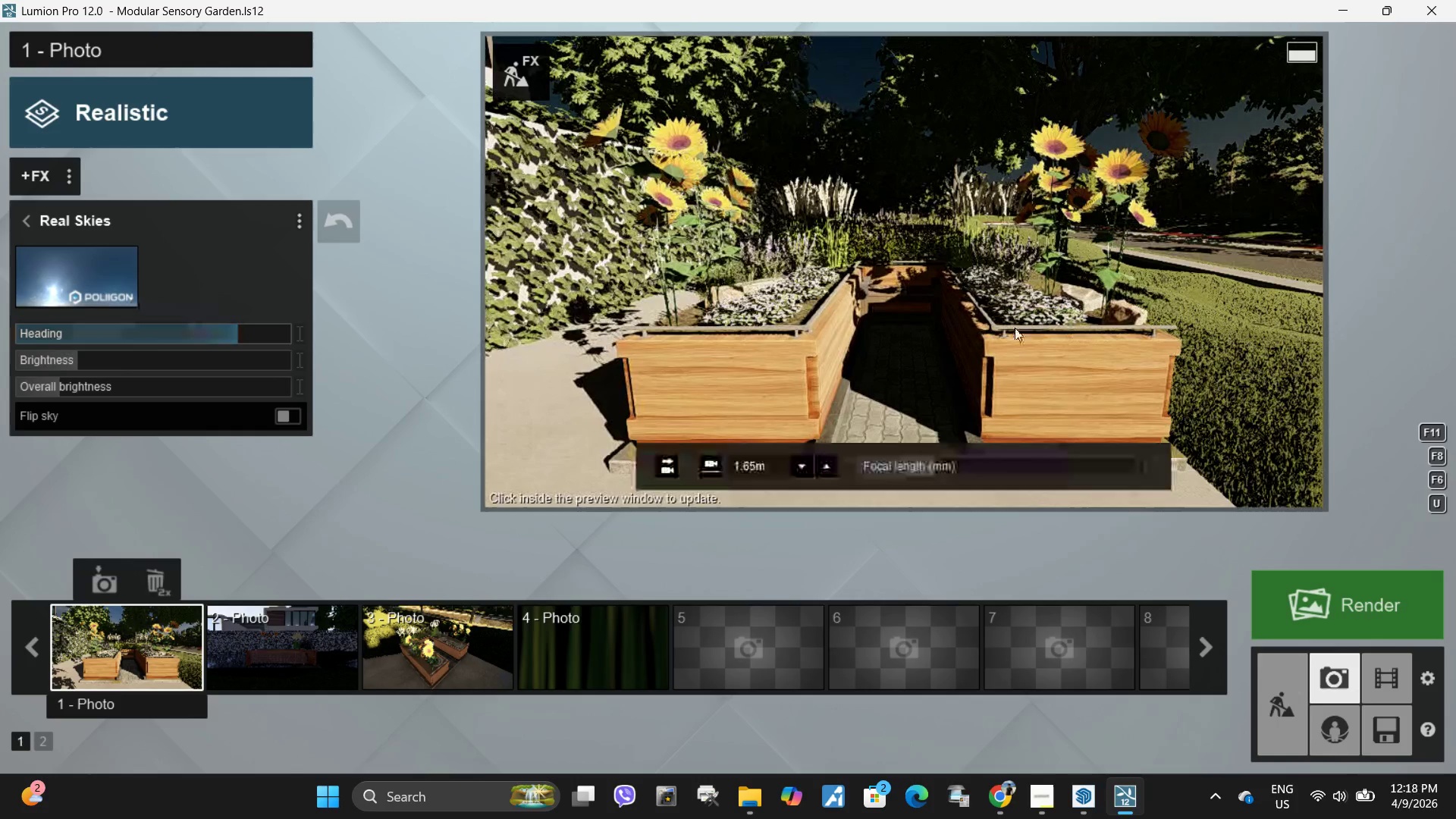 
left_click([1015, 328])
 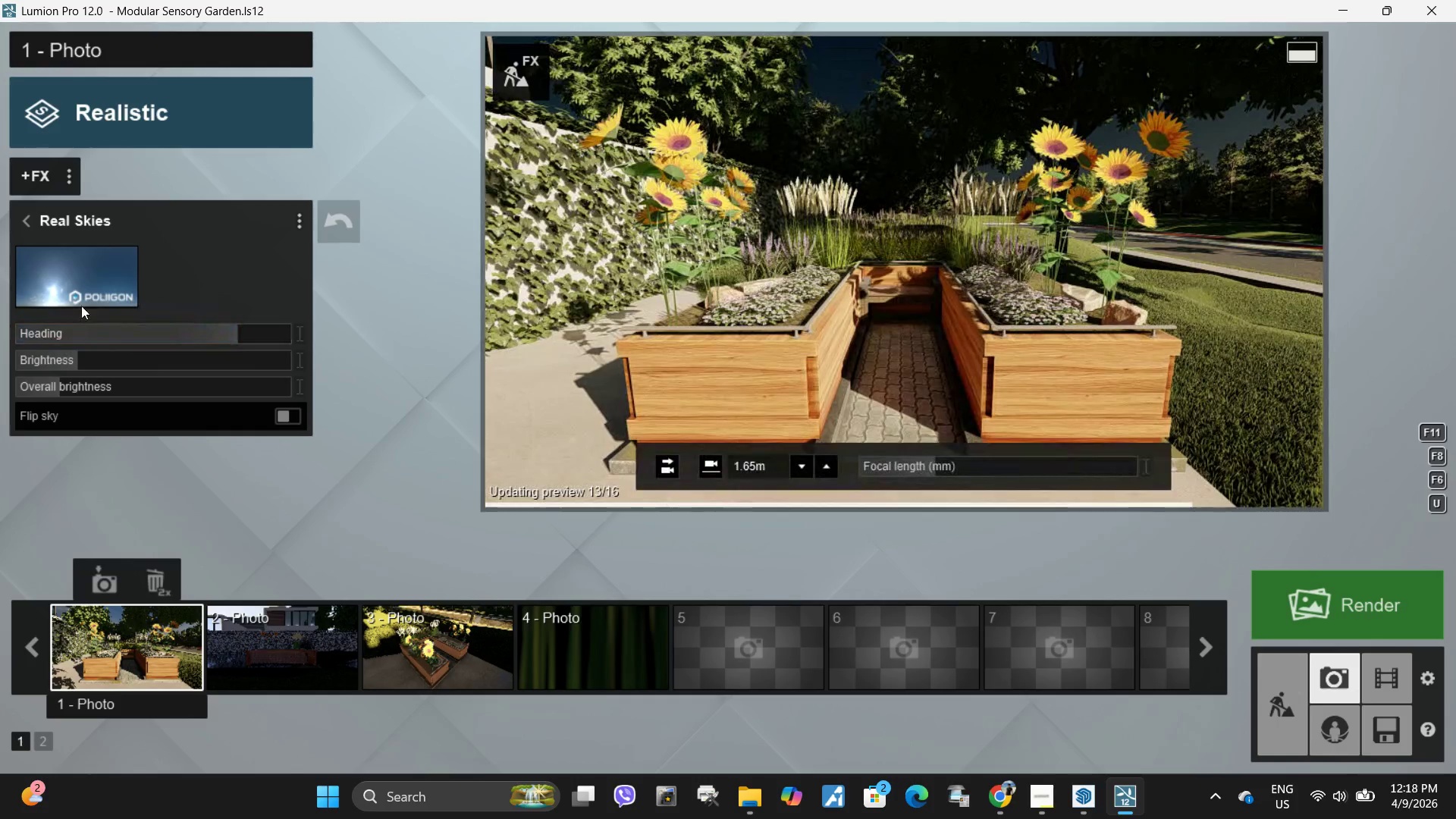 
left_click([72, 293])
 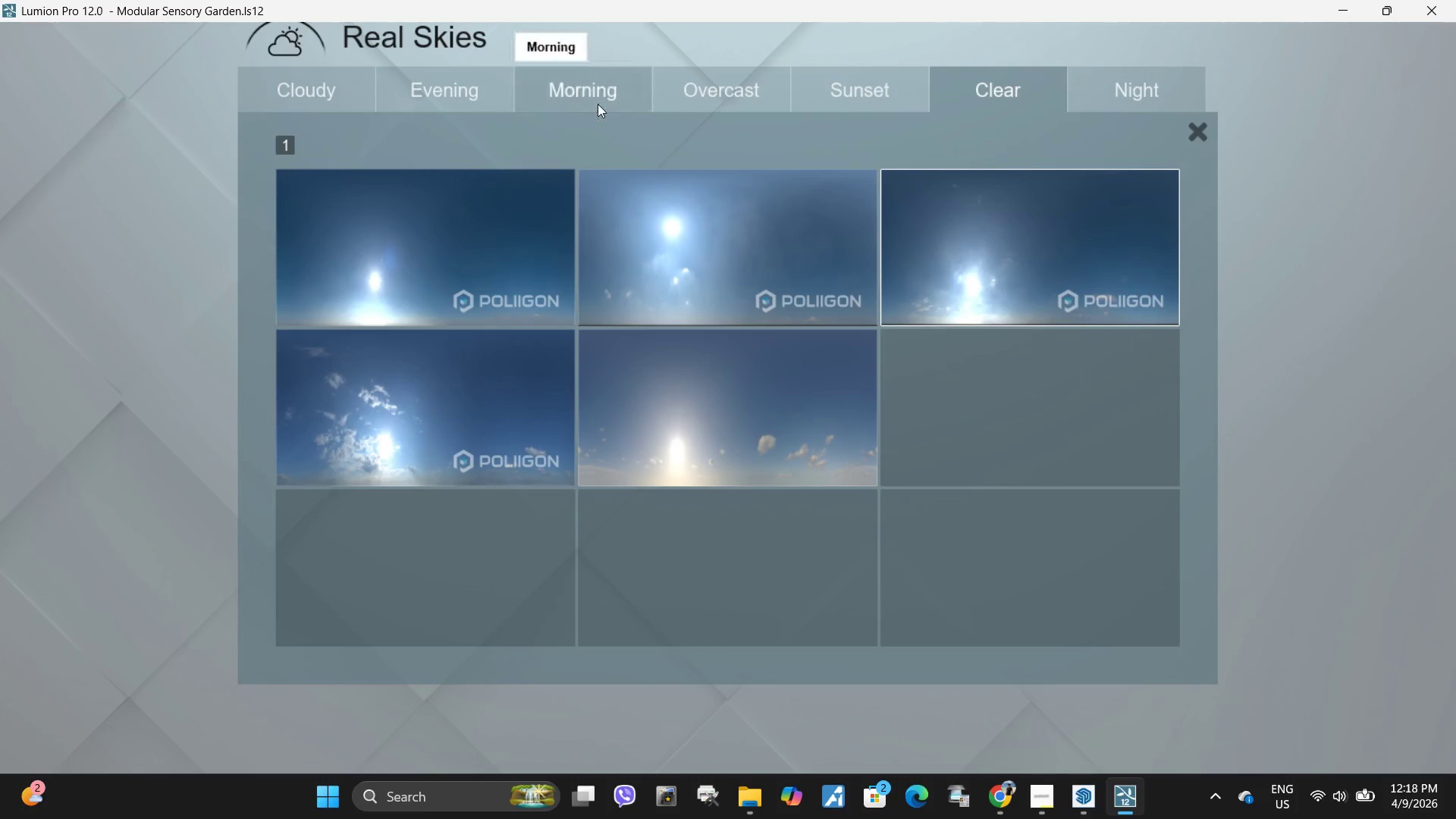 
left_click([598, 104])
 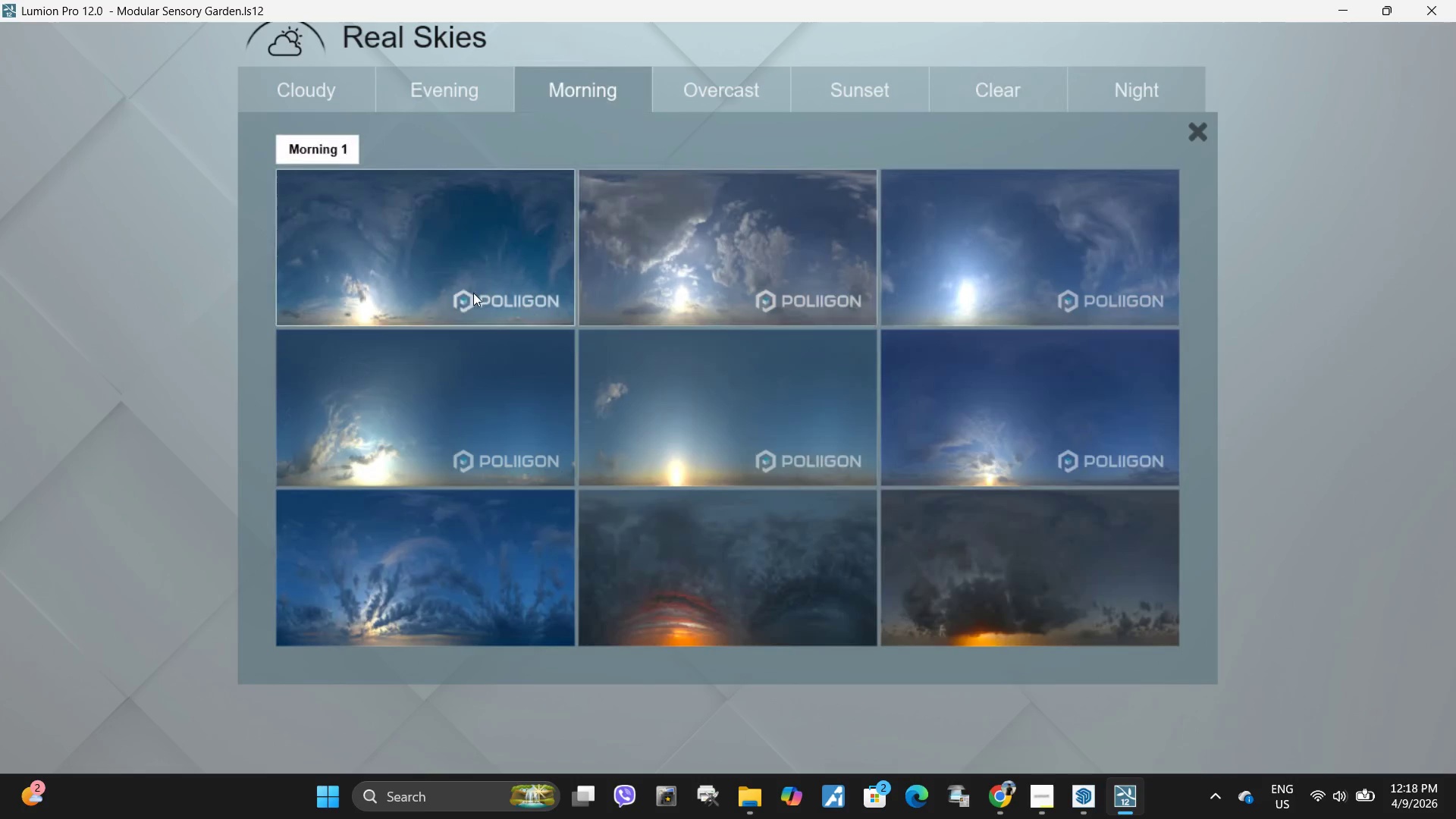 
left_click([472, 293])
 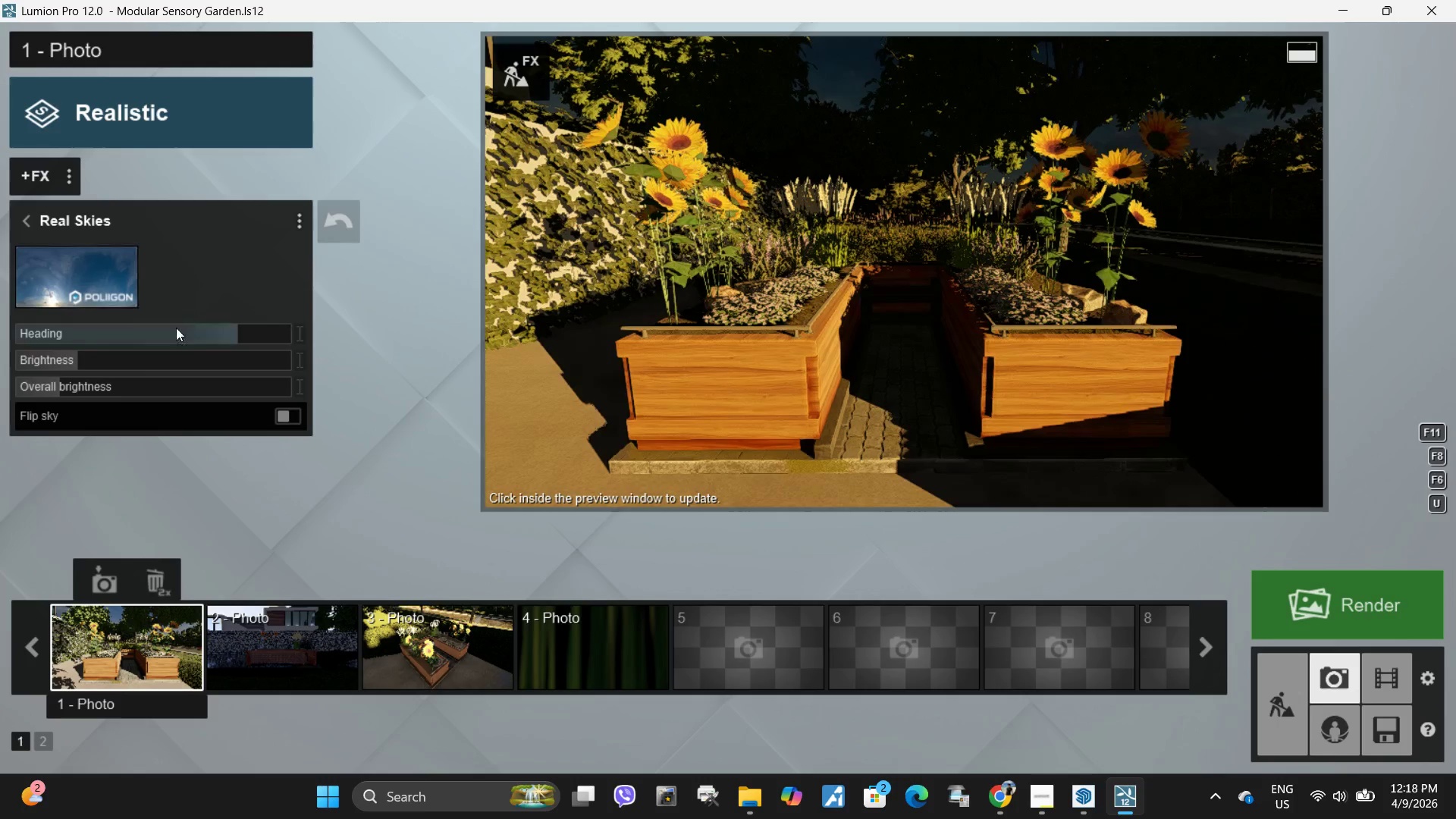 
left_click_drag(start_coordinate=[217, 328], to_coordinate=[224, 330])
 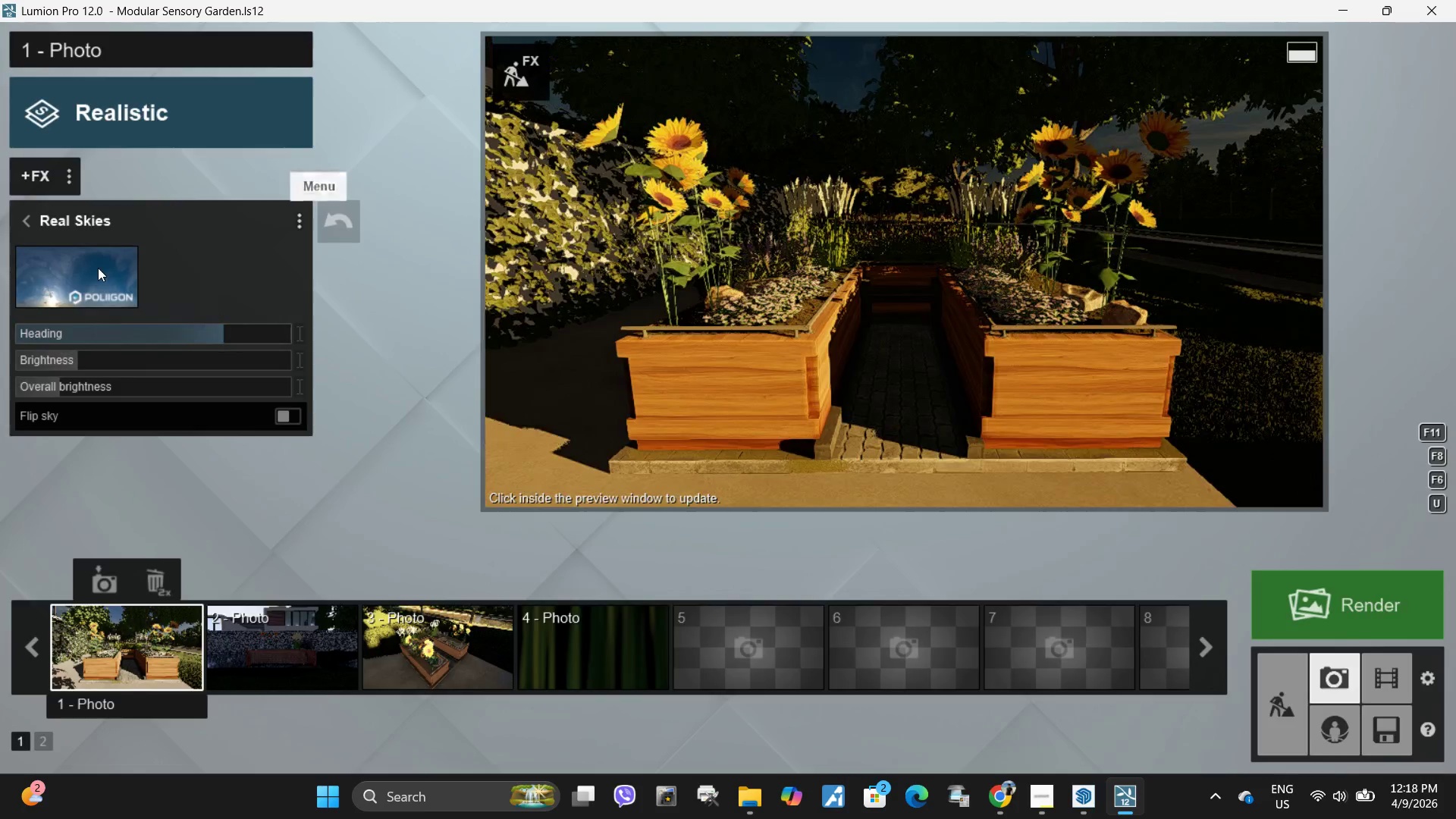 
left_click([98, 268])
 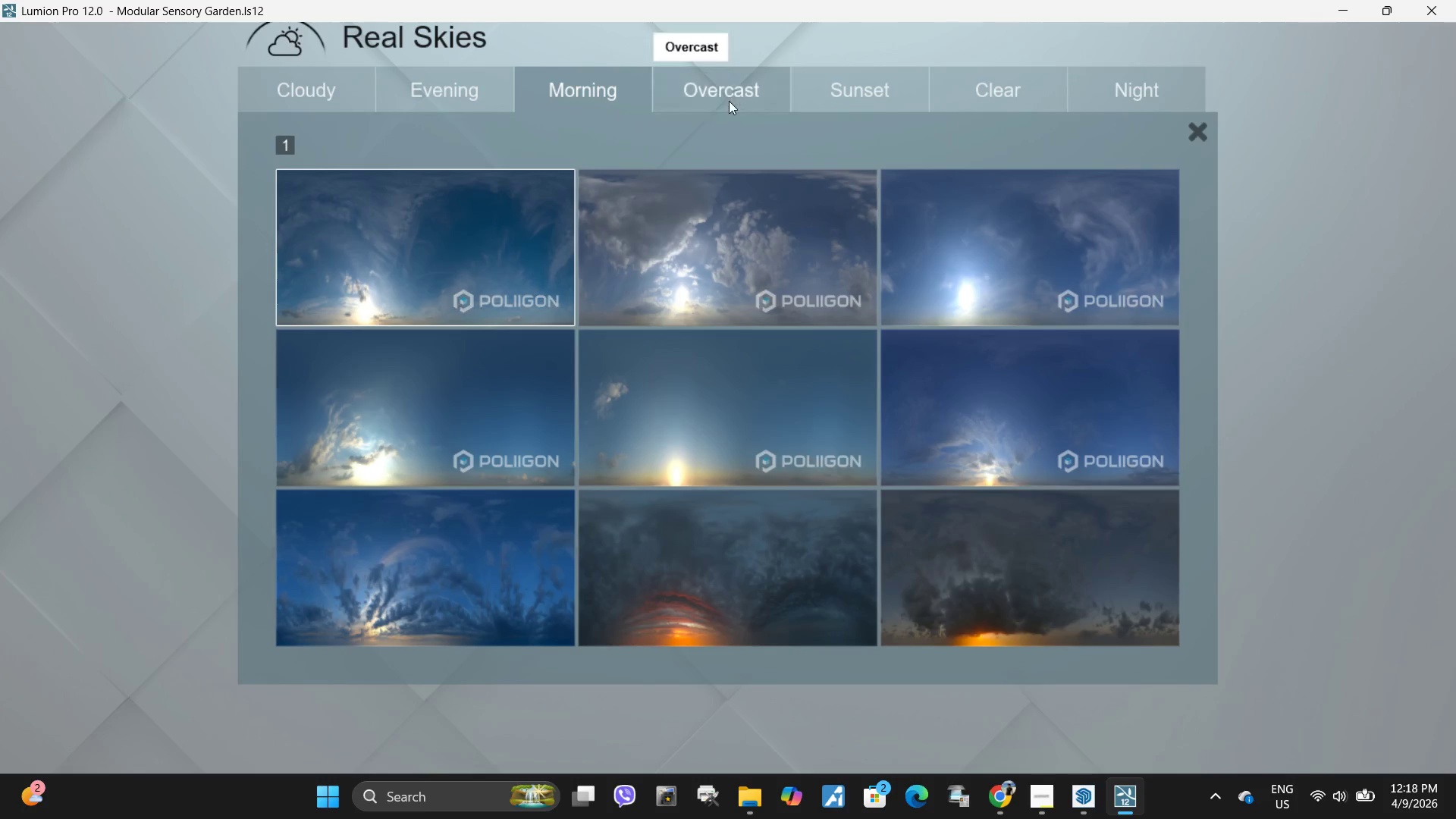 
left_click([729, 101])
 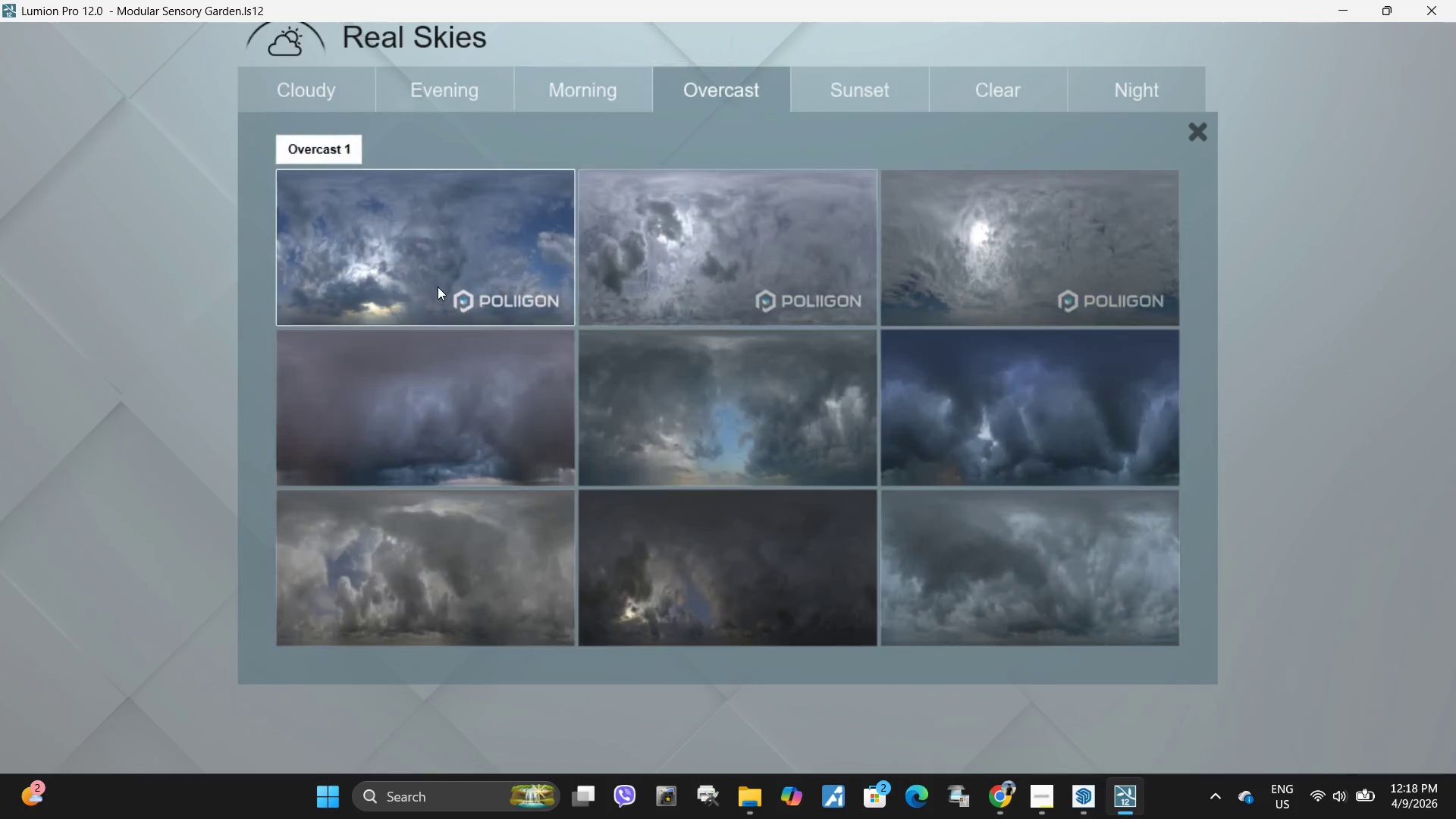 
left_click([438, 287])
 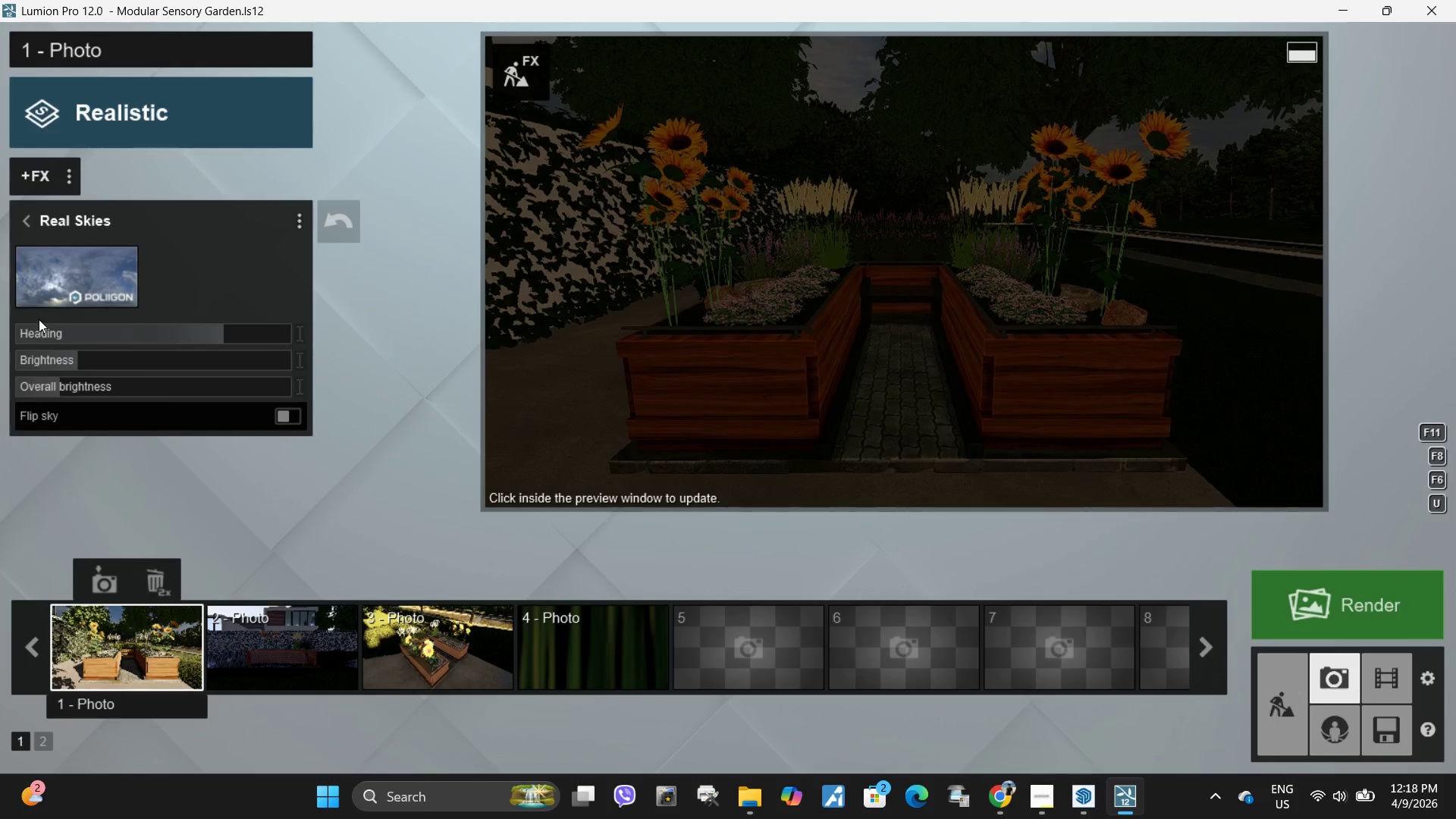 
left_click([69, 271])
 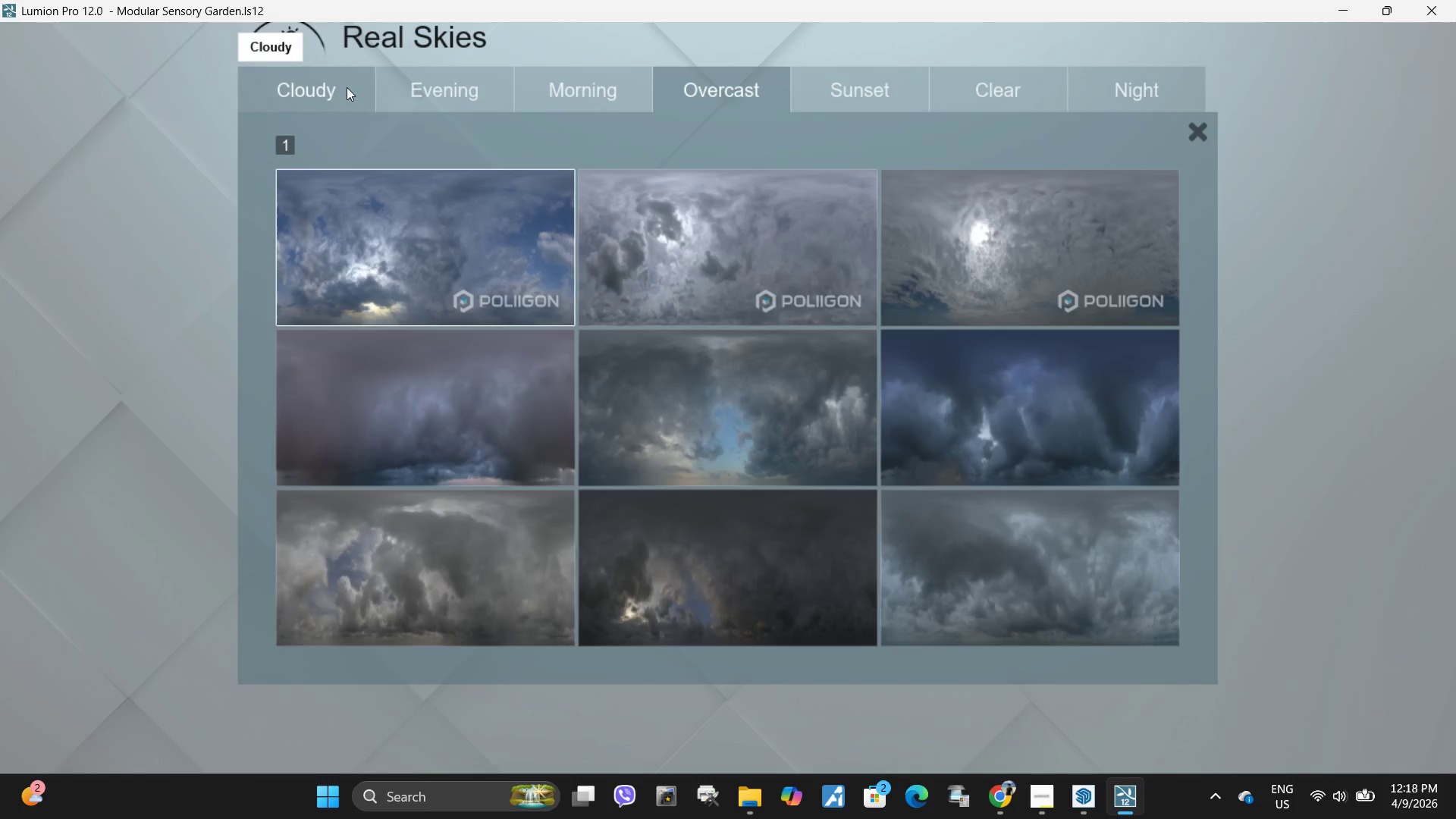 
left_click([347, 87])
 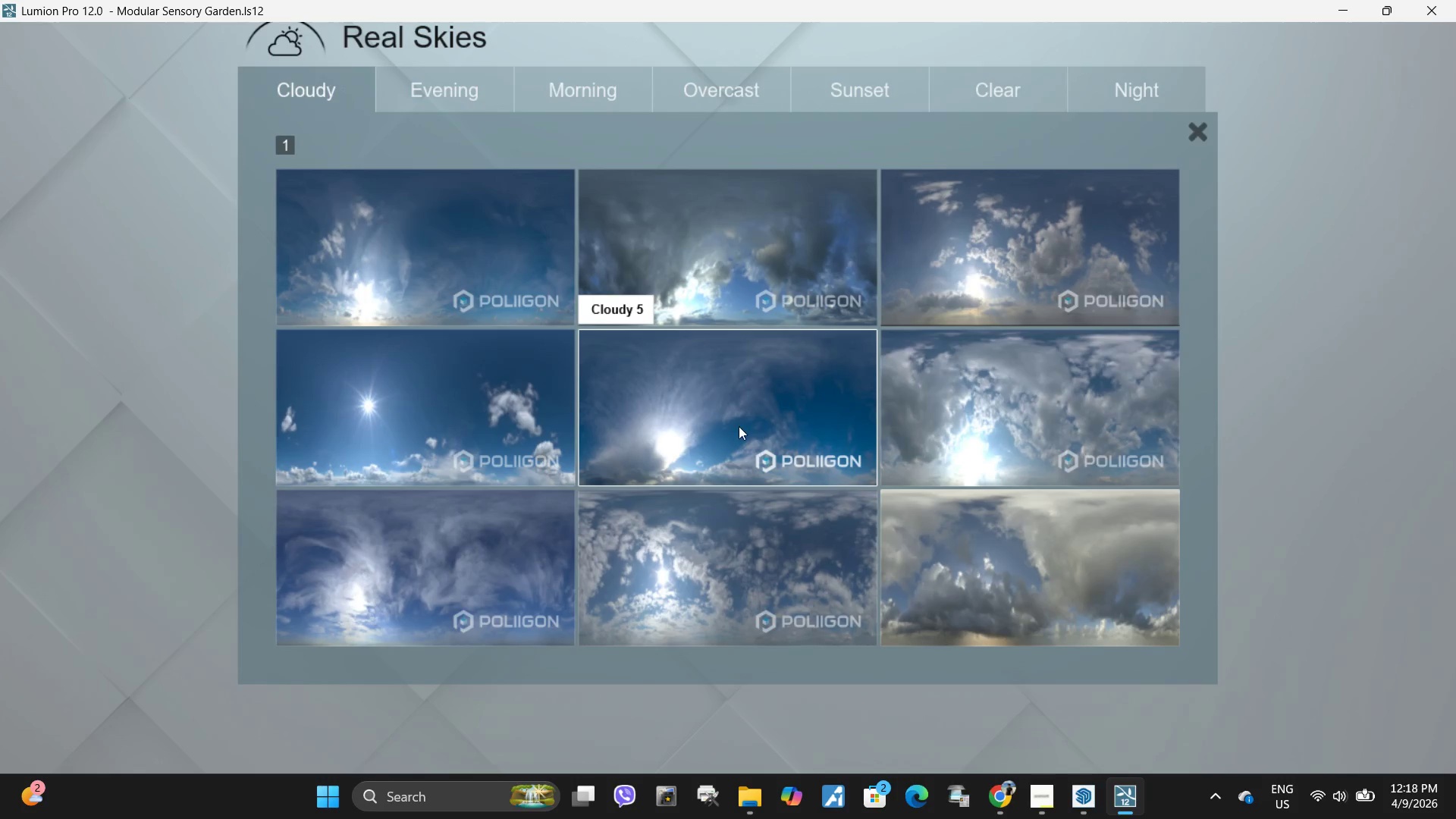 
left_click([739, 426])
 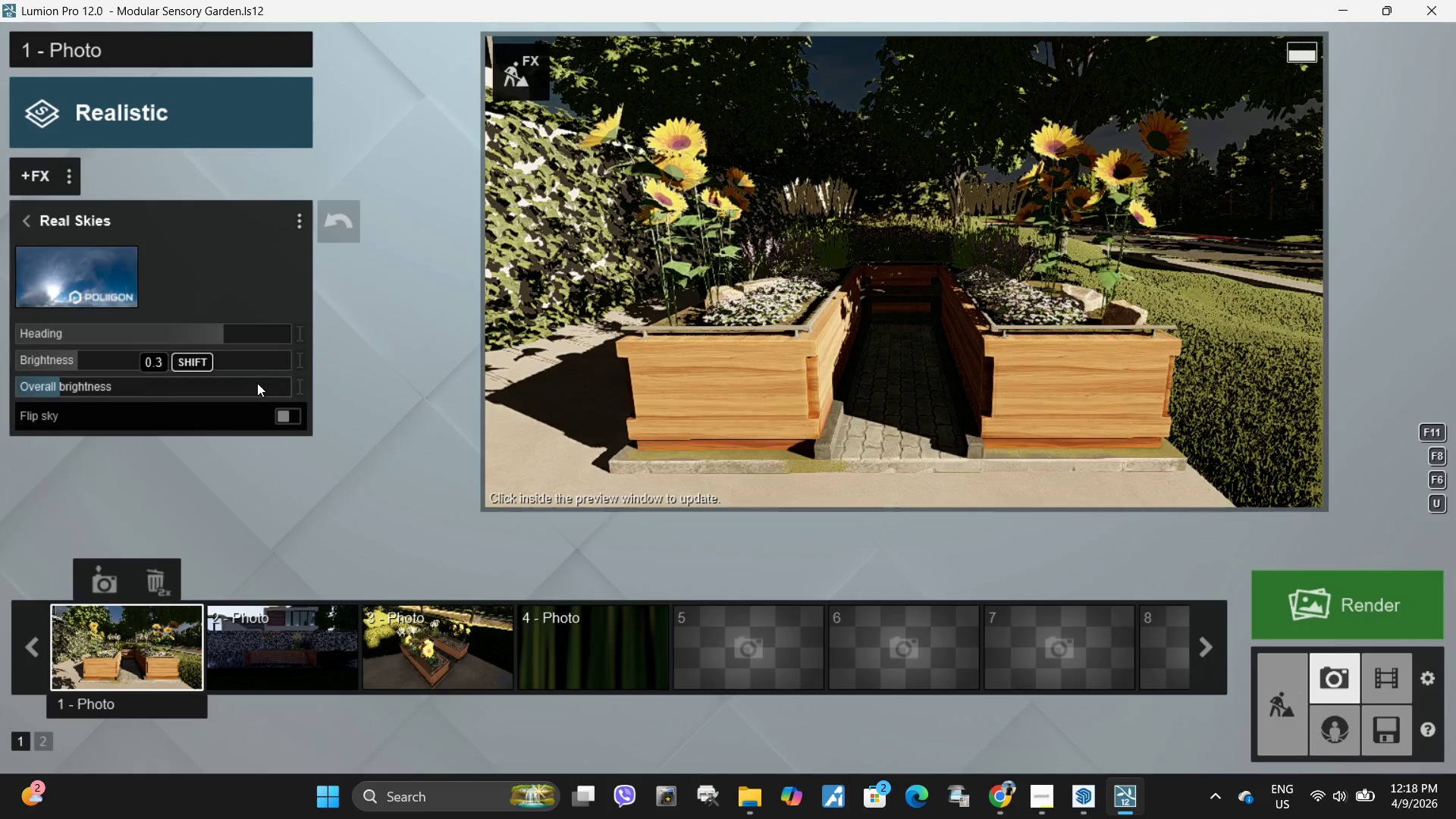 
mouse_move([215, 320])
 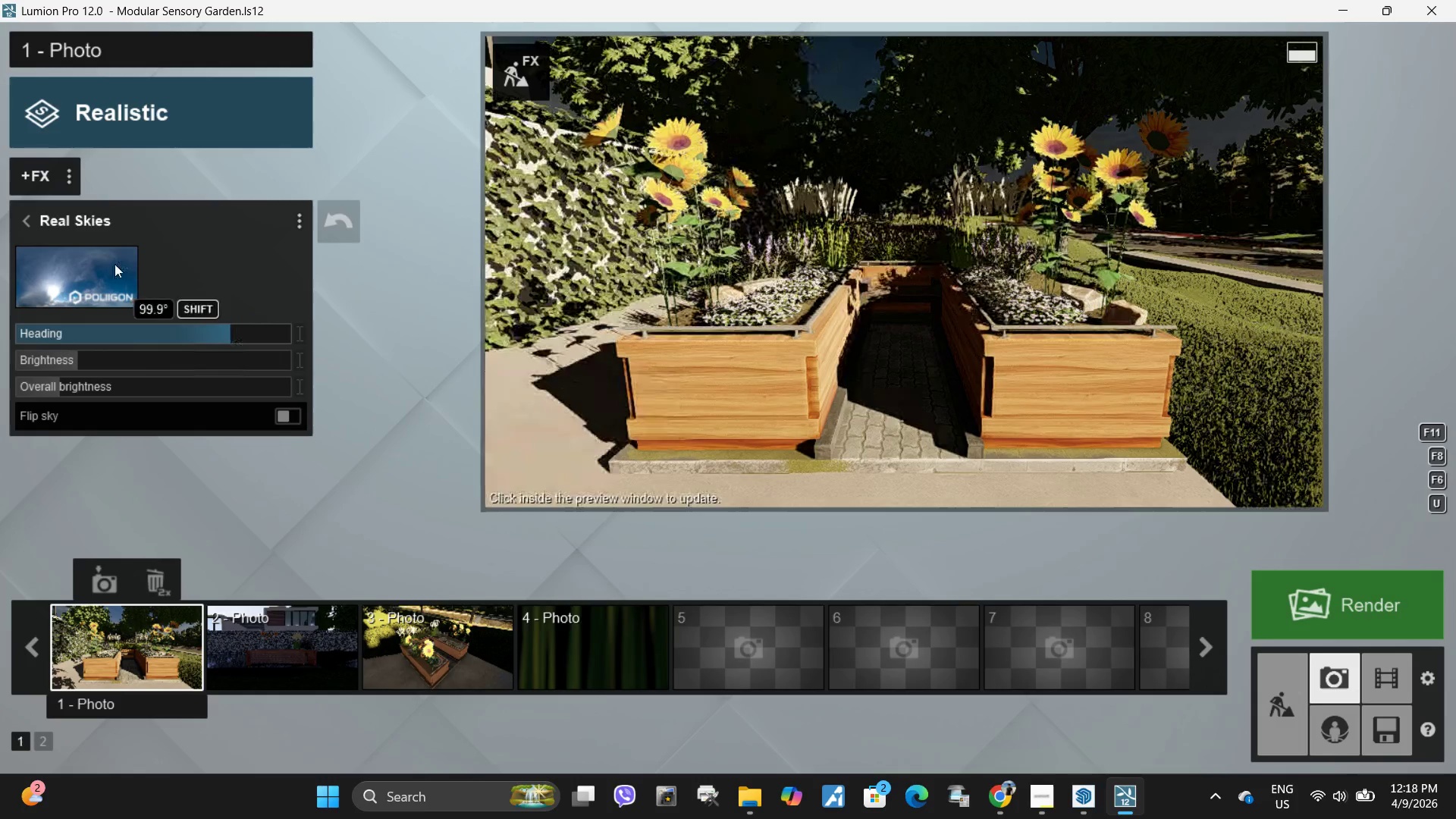 
left_click([115, 264])
 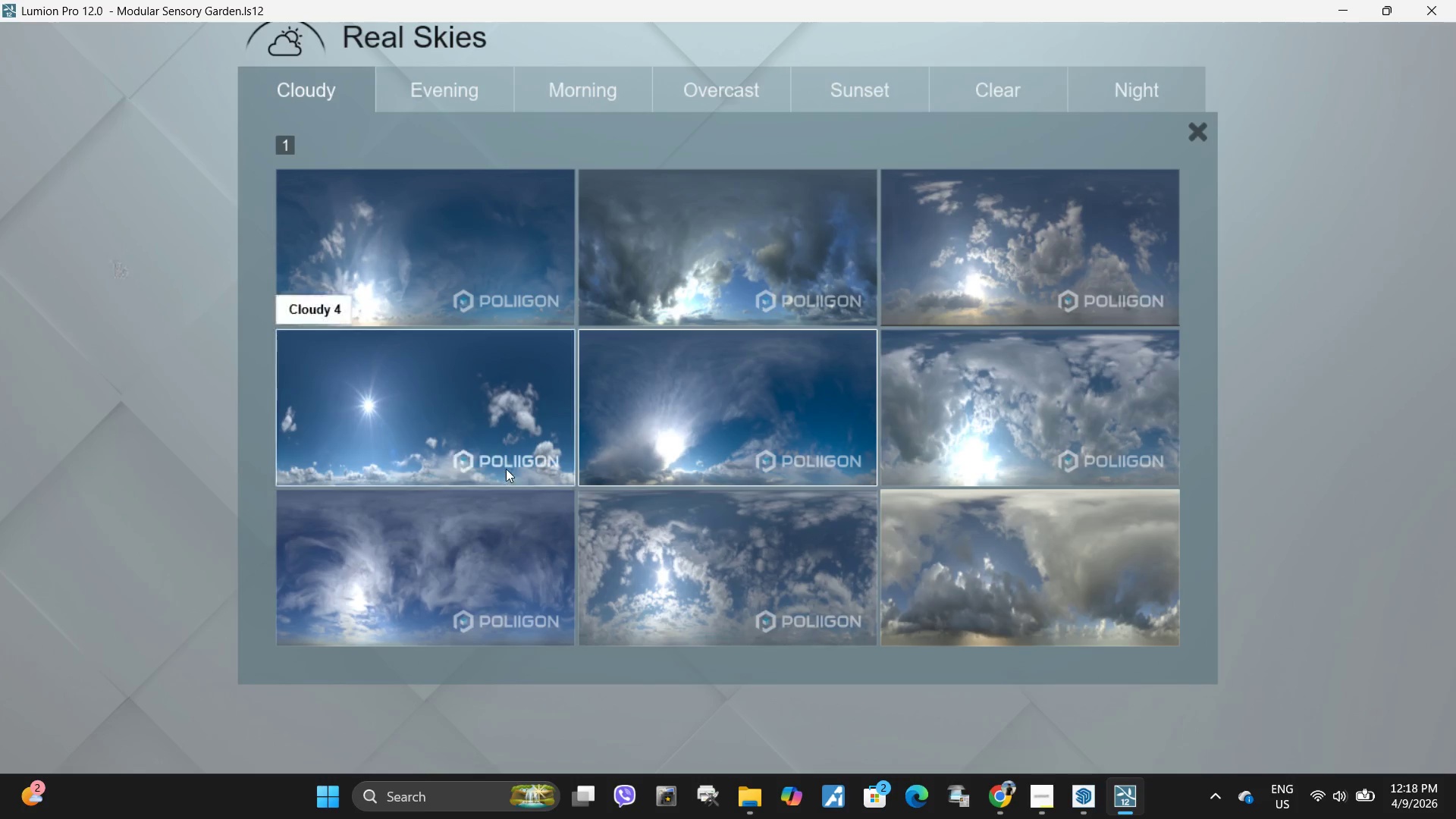 
left_click([506, 469])
 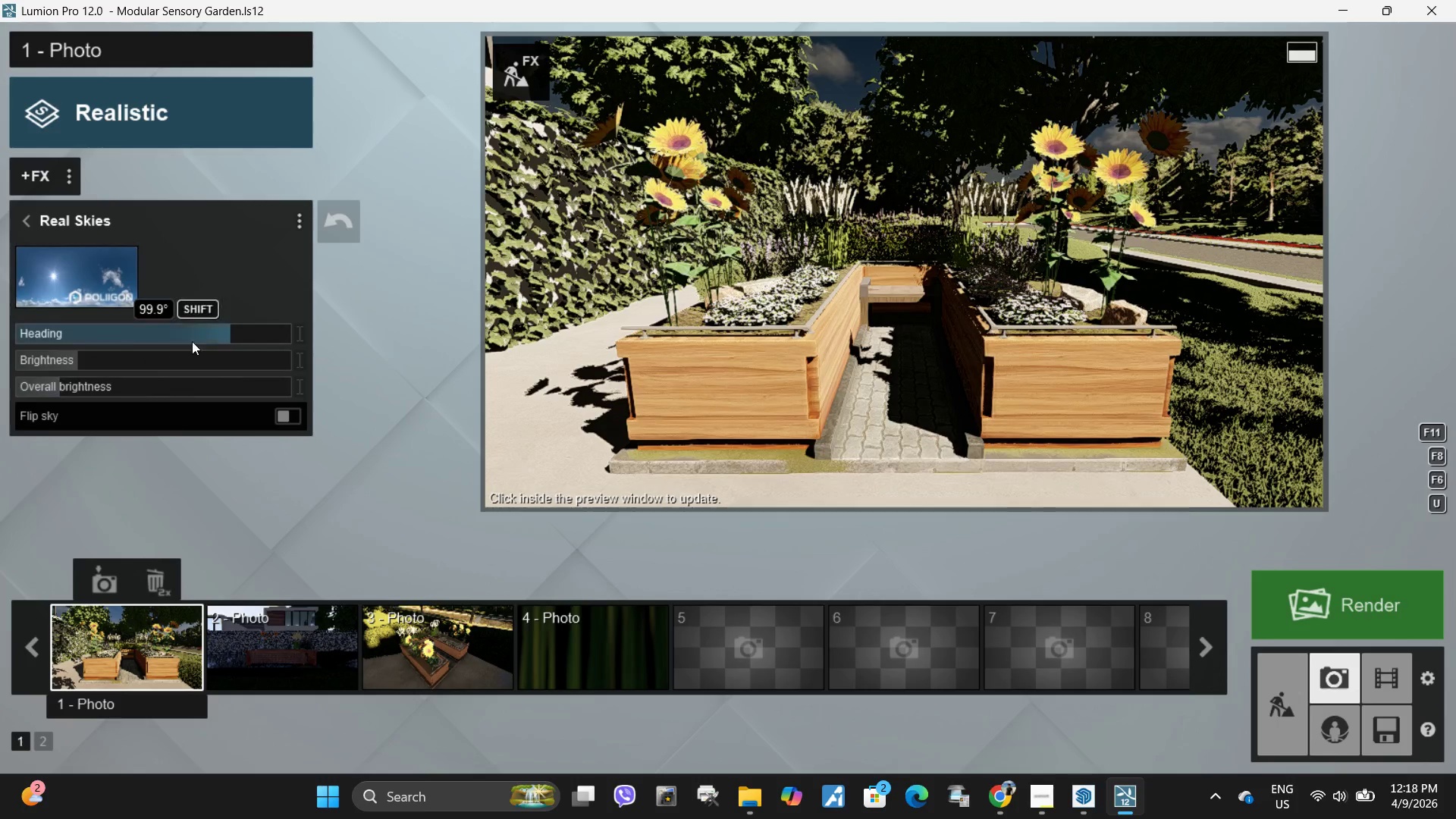 
left_click_drag(start_coordinate=[224, 334], to_coordinate=[10, 346])
 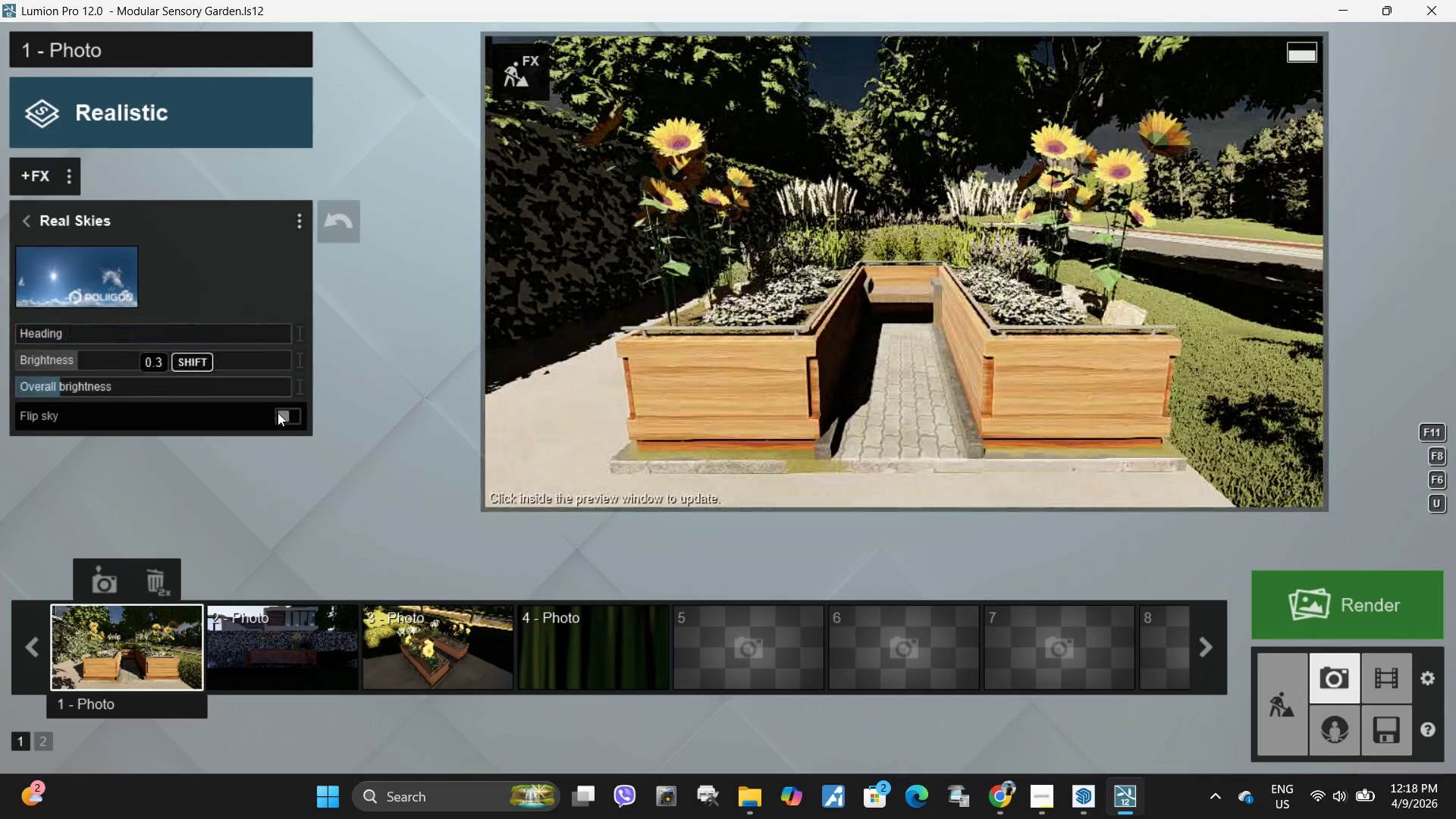 
left_click([290, 417])
 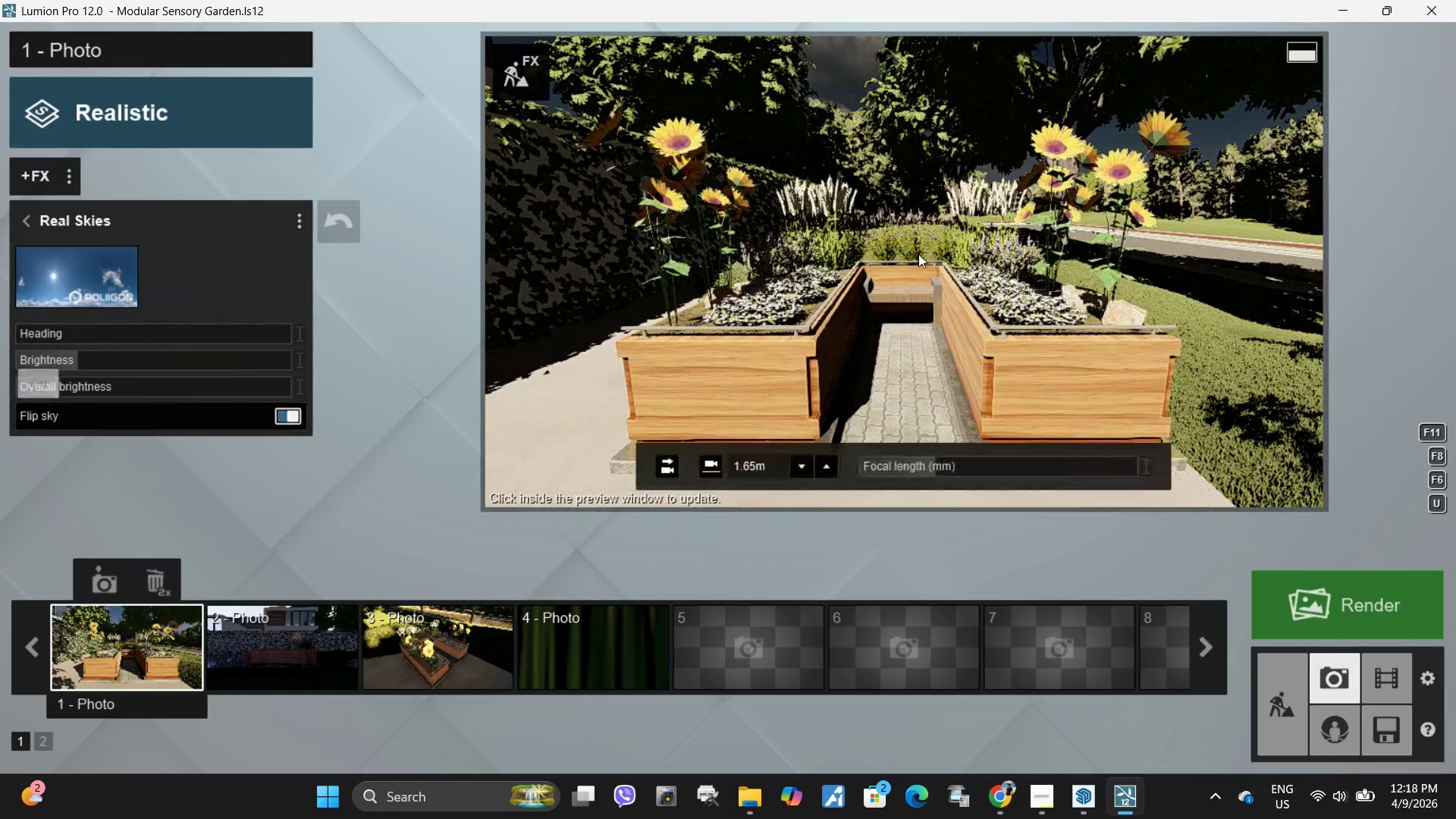 
left_click([918, 254])
 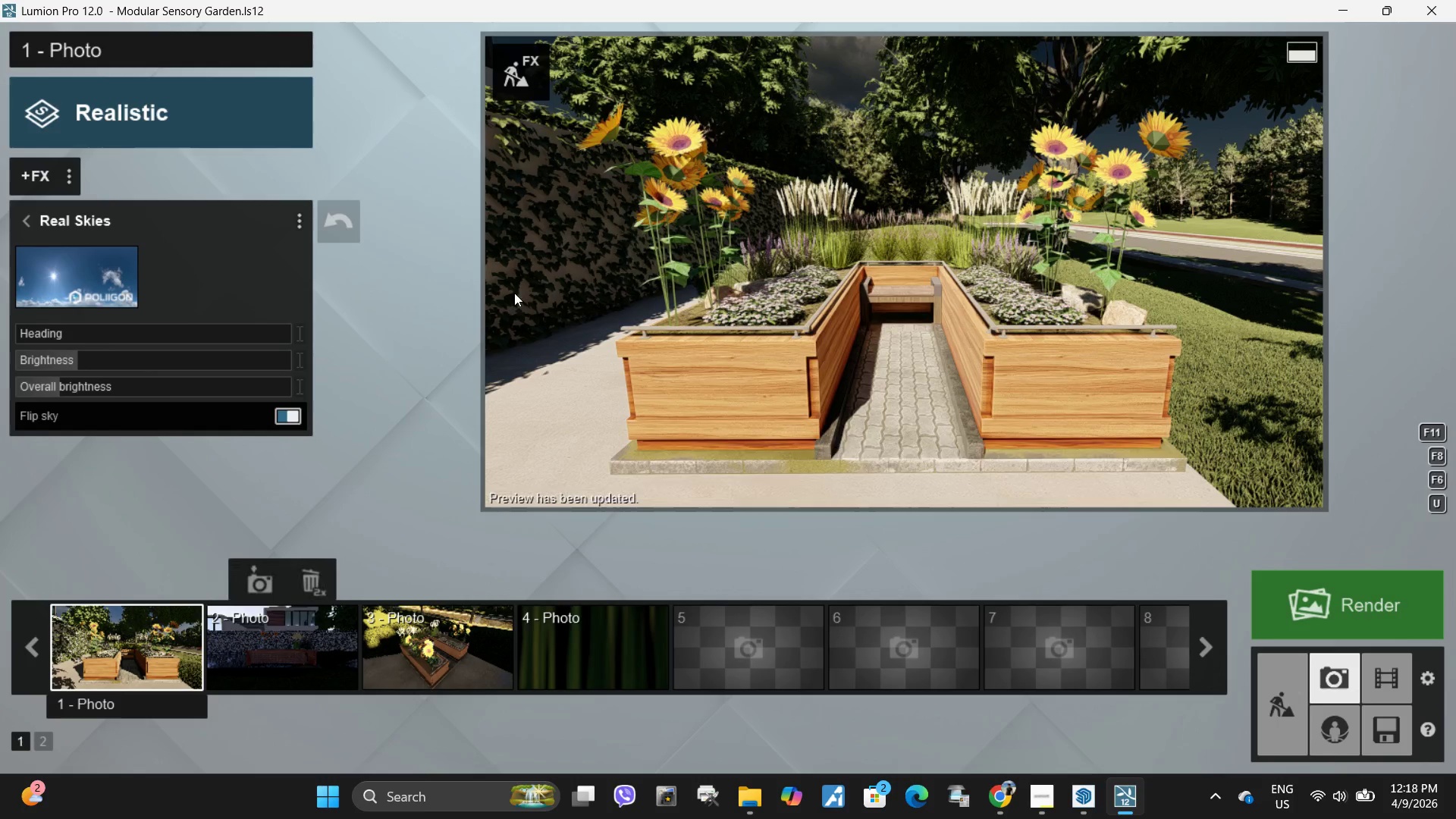 
type(qqeadaaddaa)
 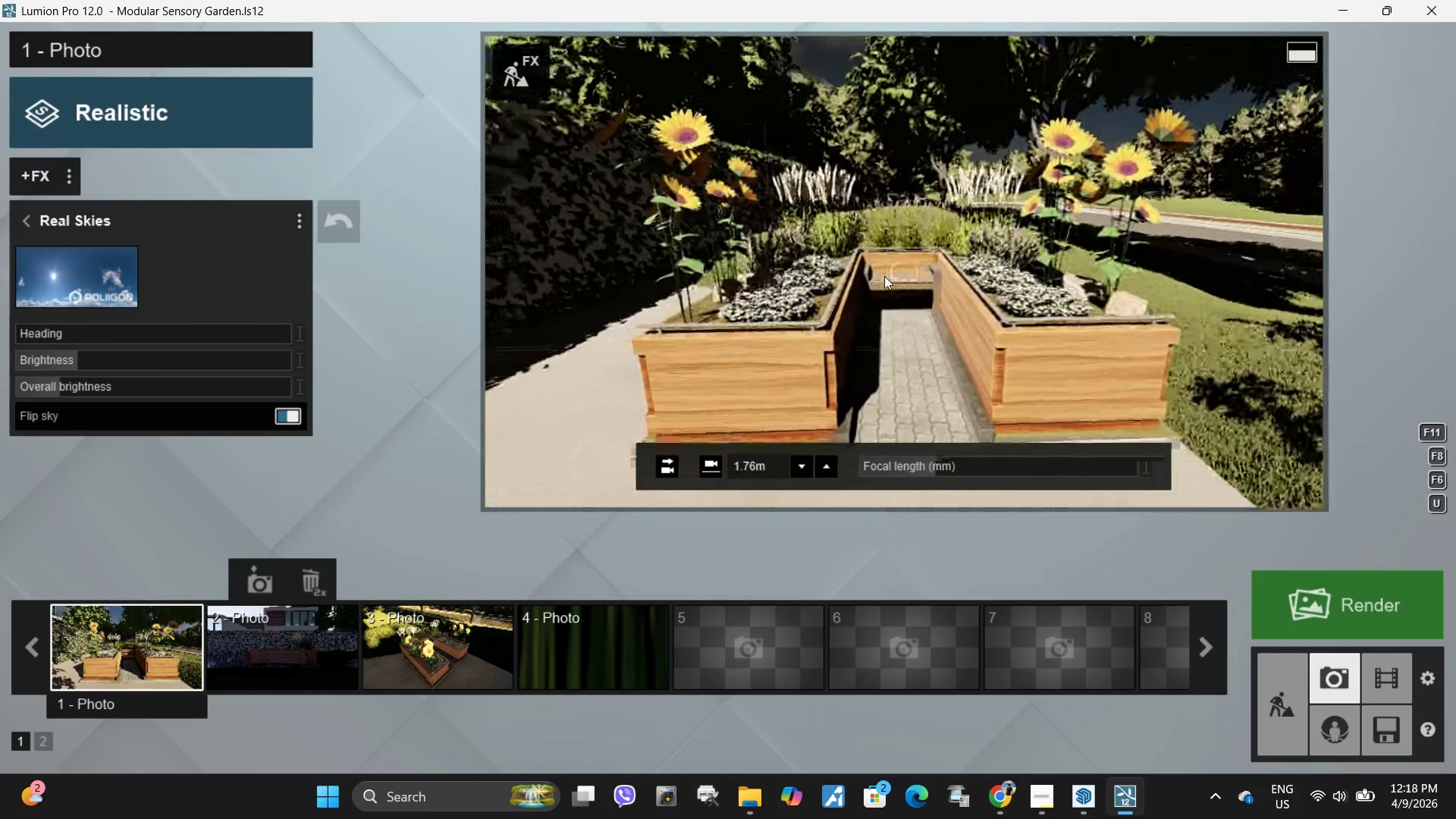 
left_click([884, 276])
 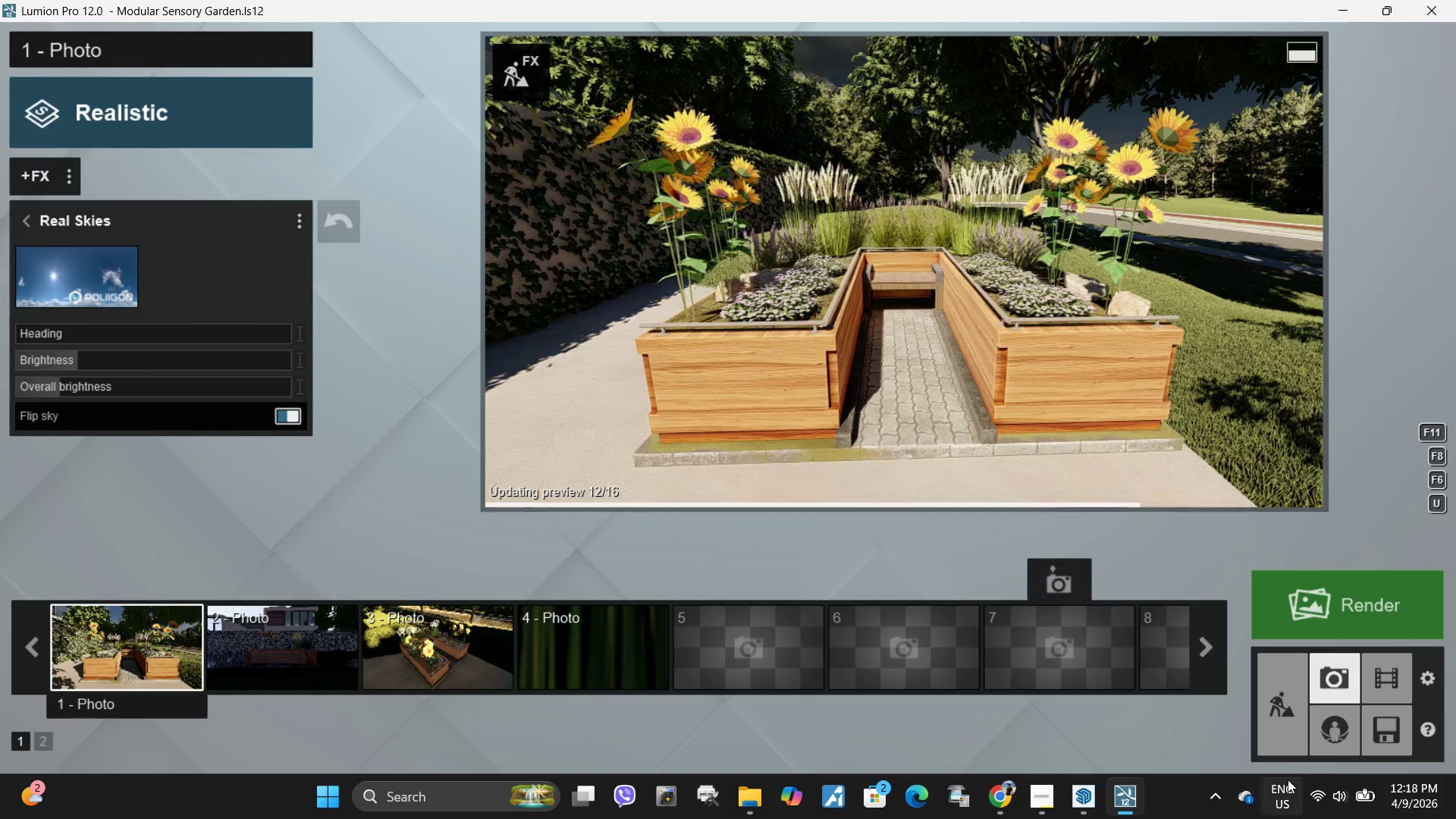 
type(da)
 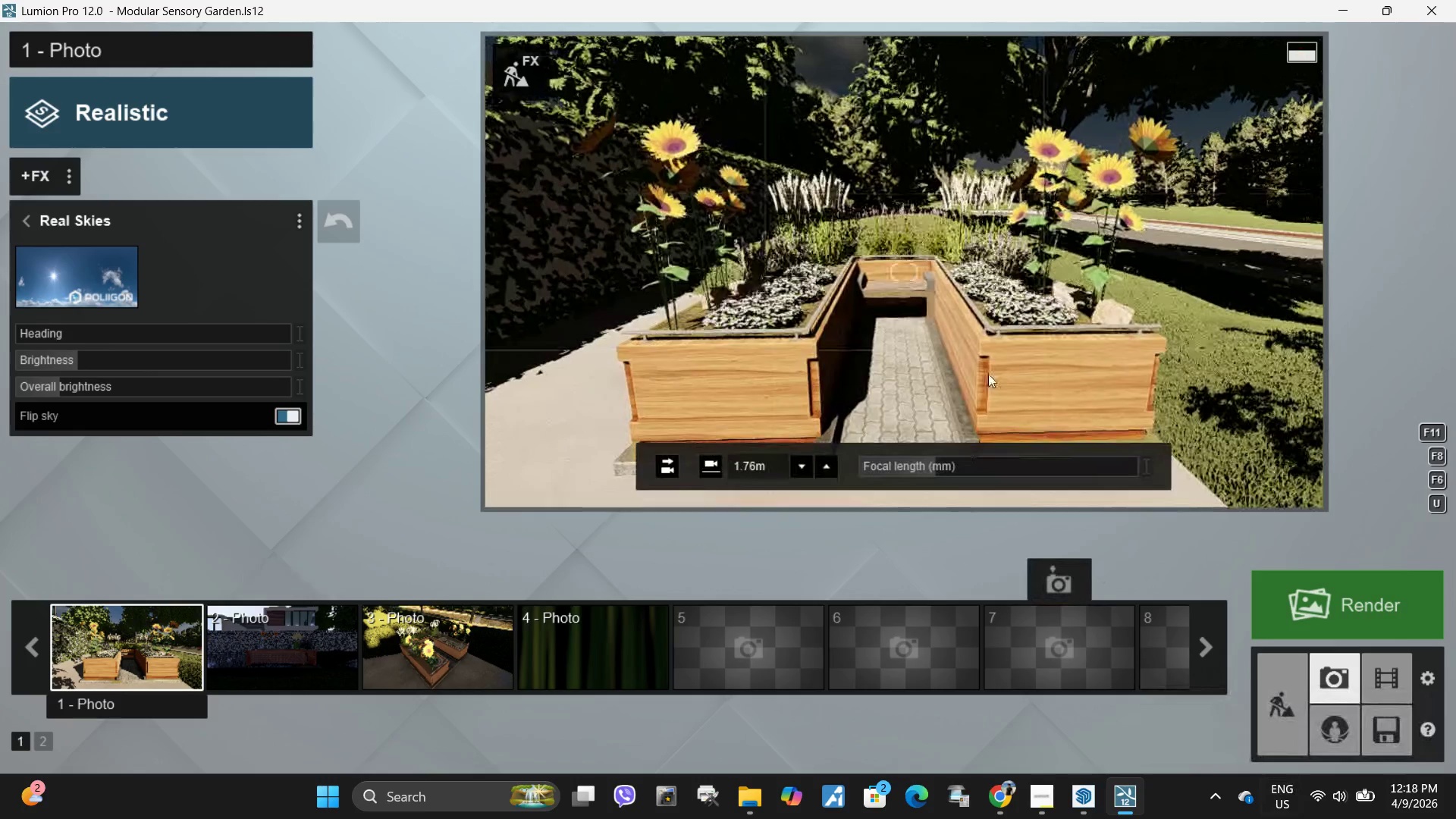 
left_click([988, 374])
 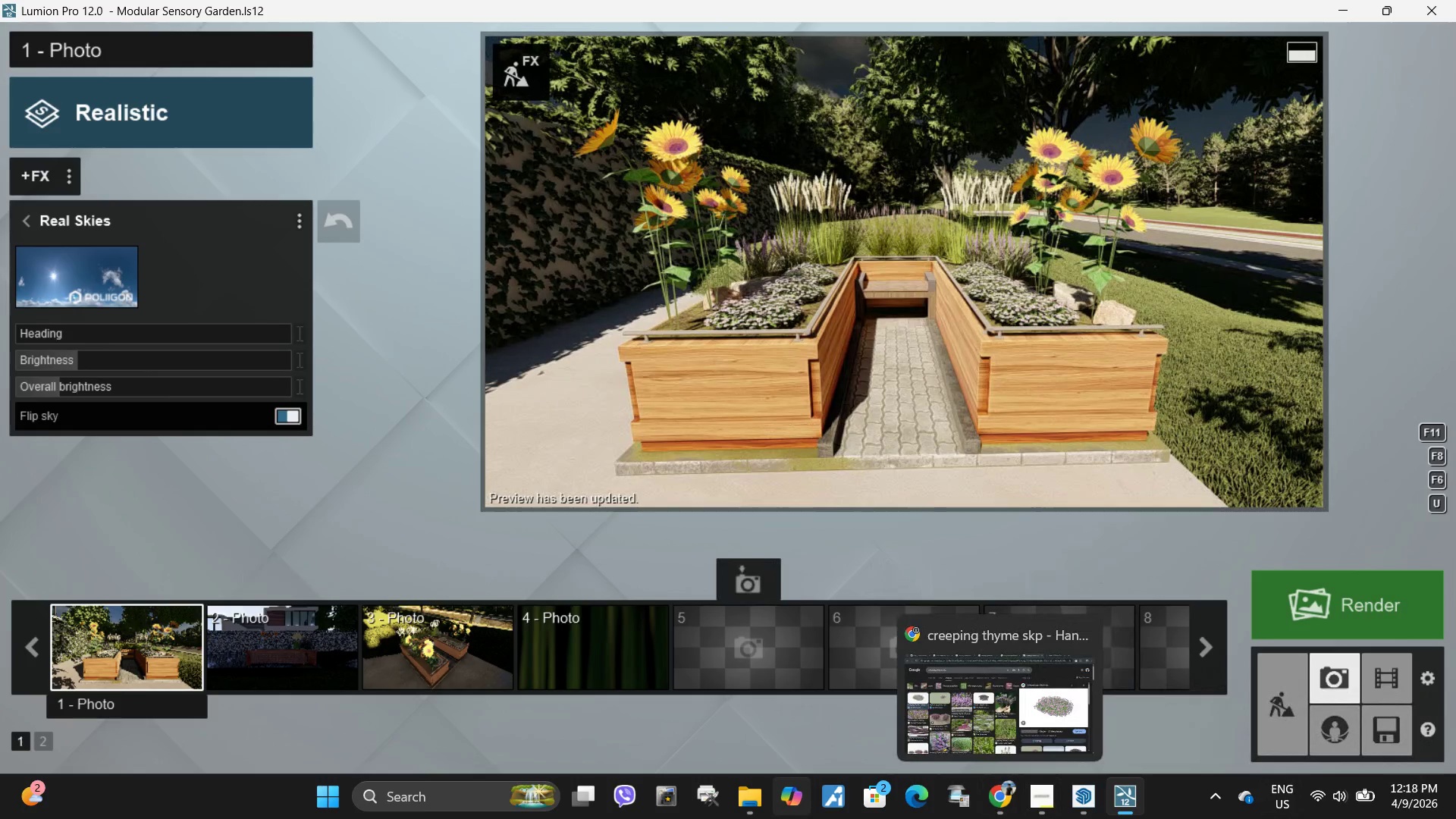 
wait(10.22)
 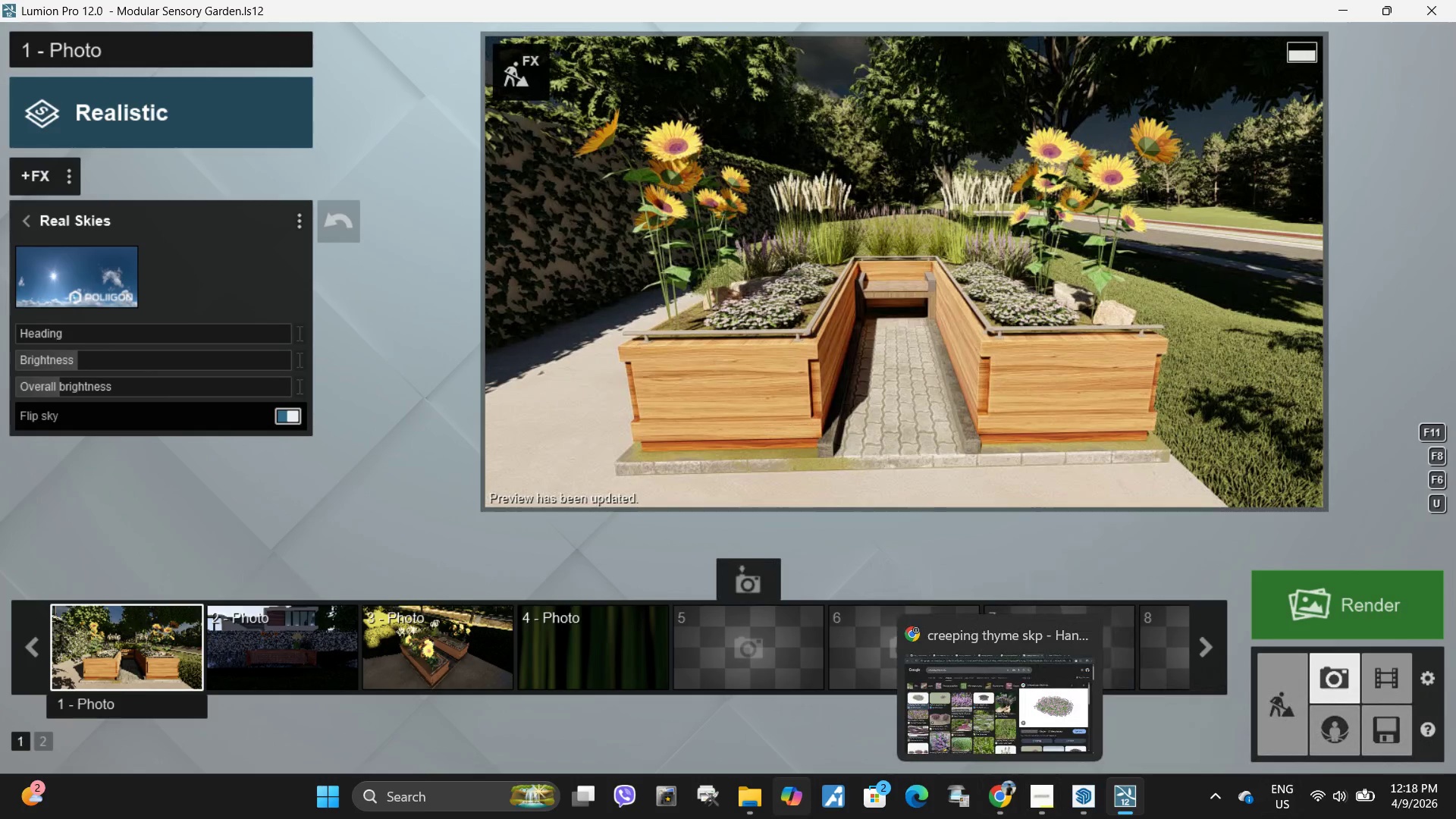 
left_click([277, 655])
 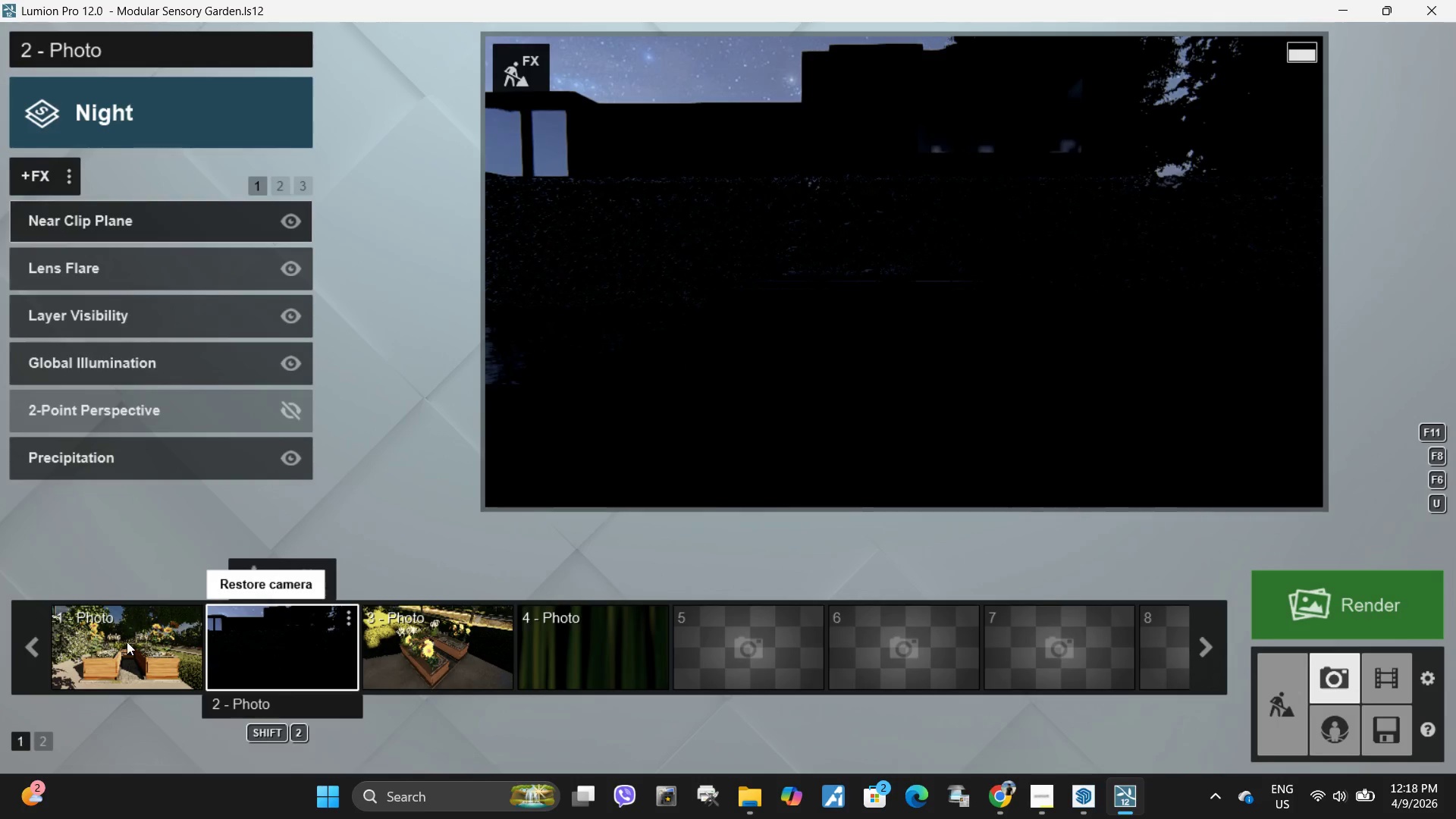 
left_click([127, 642])
 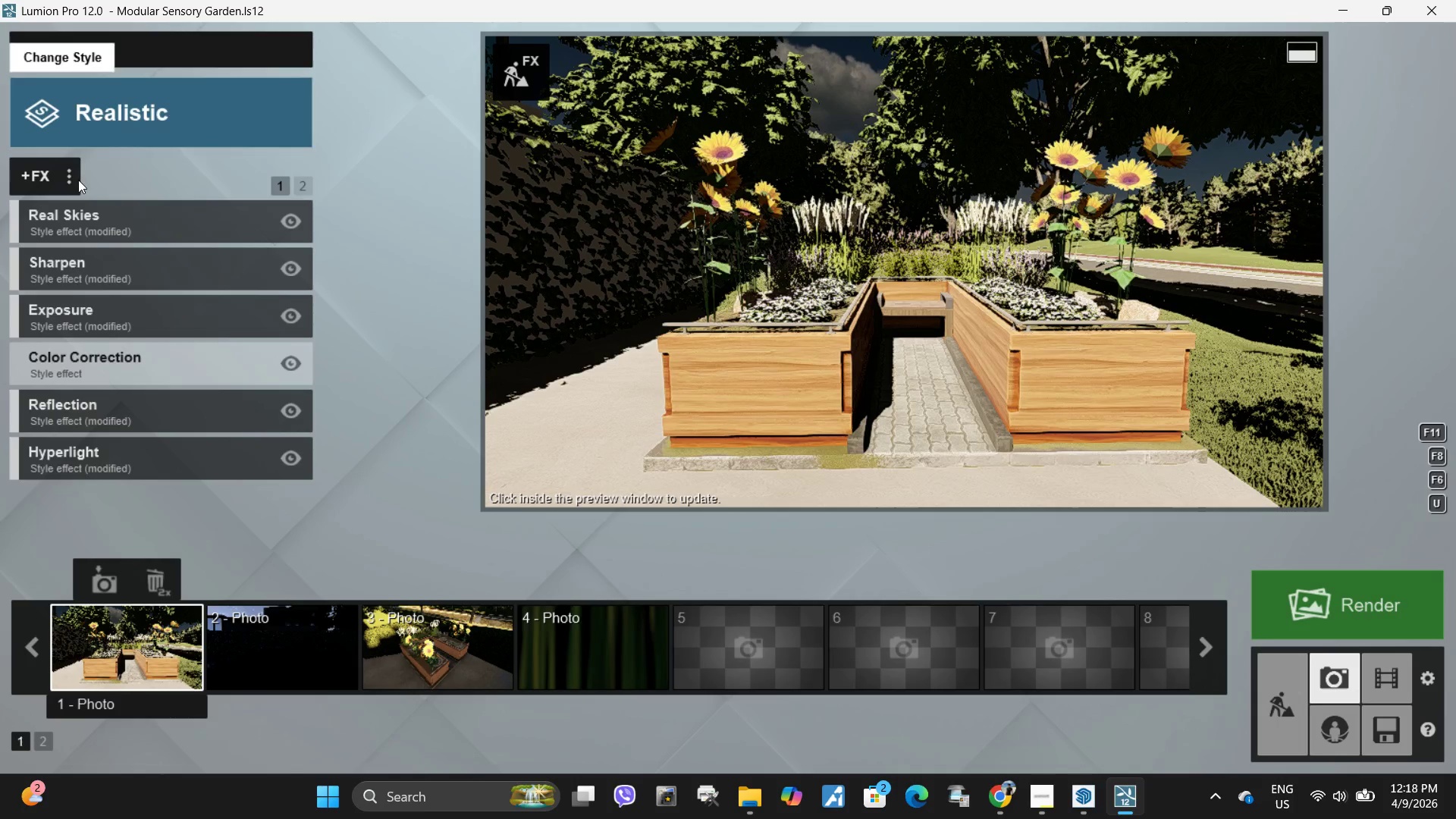 
left_click([74, 224])
 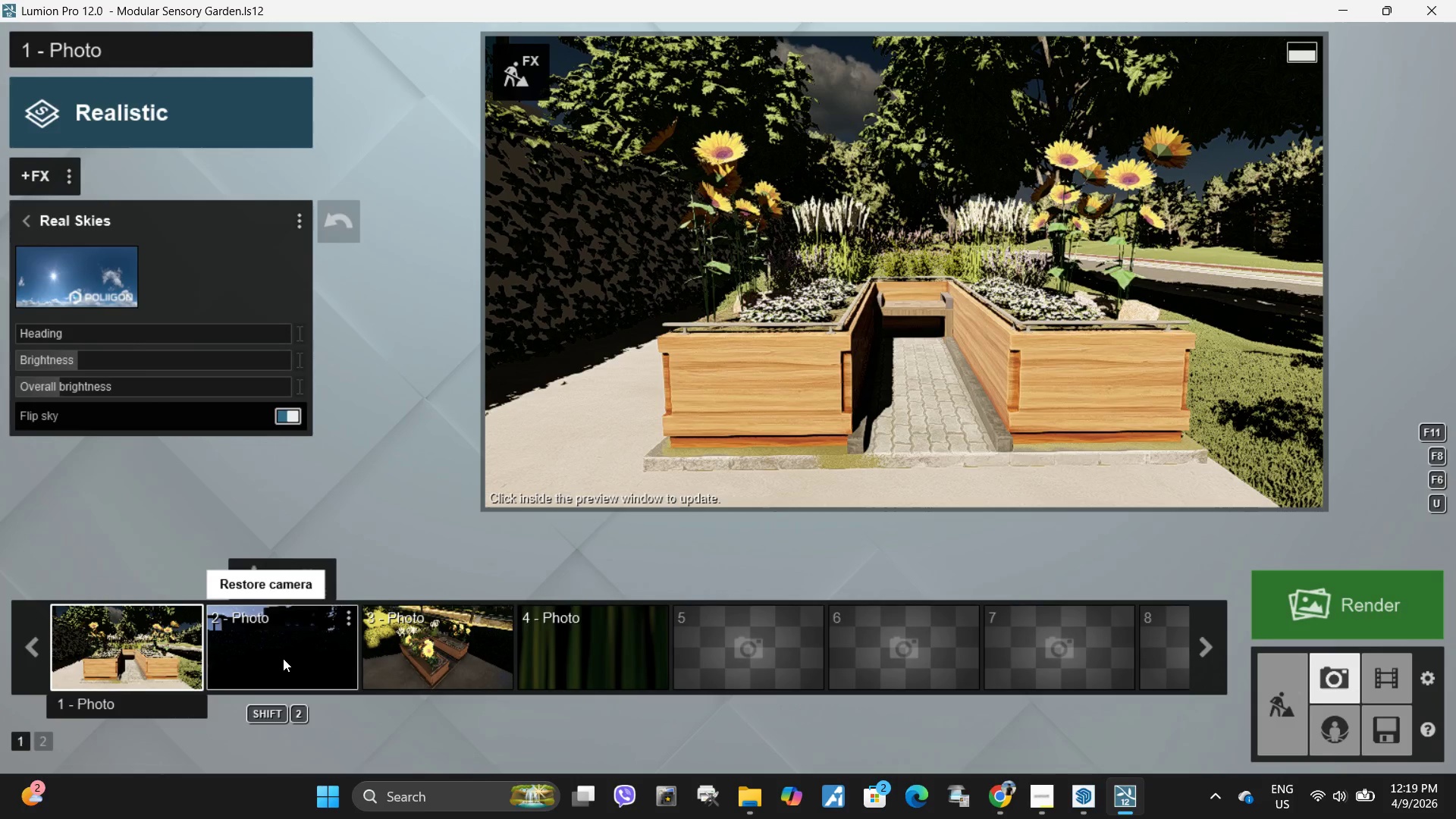 
left_click([283, 658])
 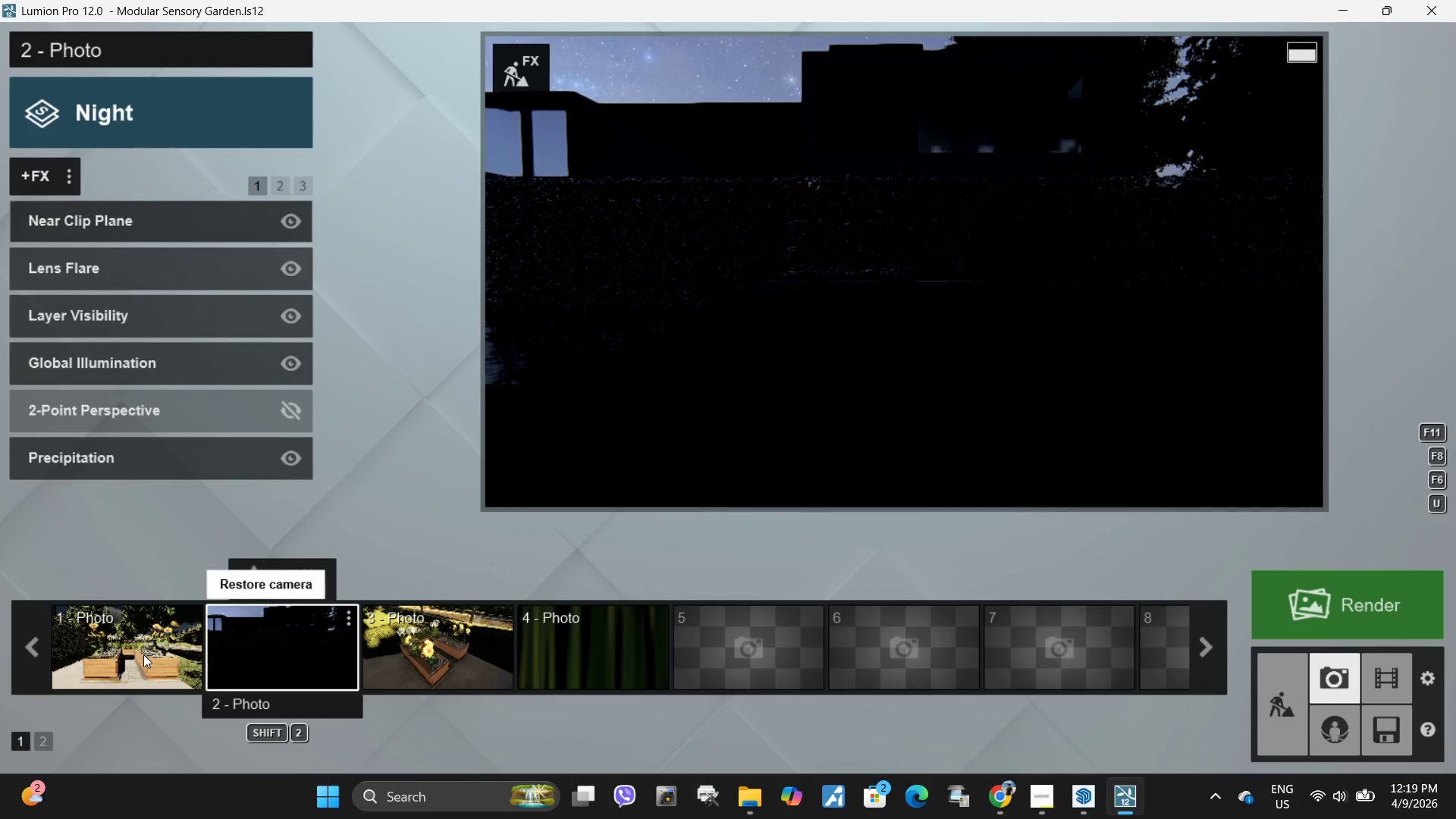 
left_click([143, 654])
 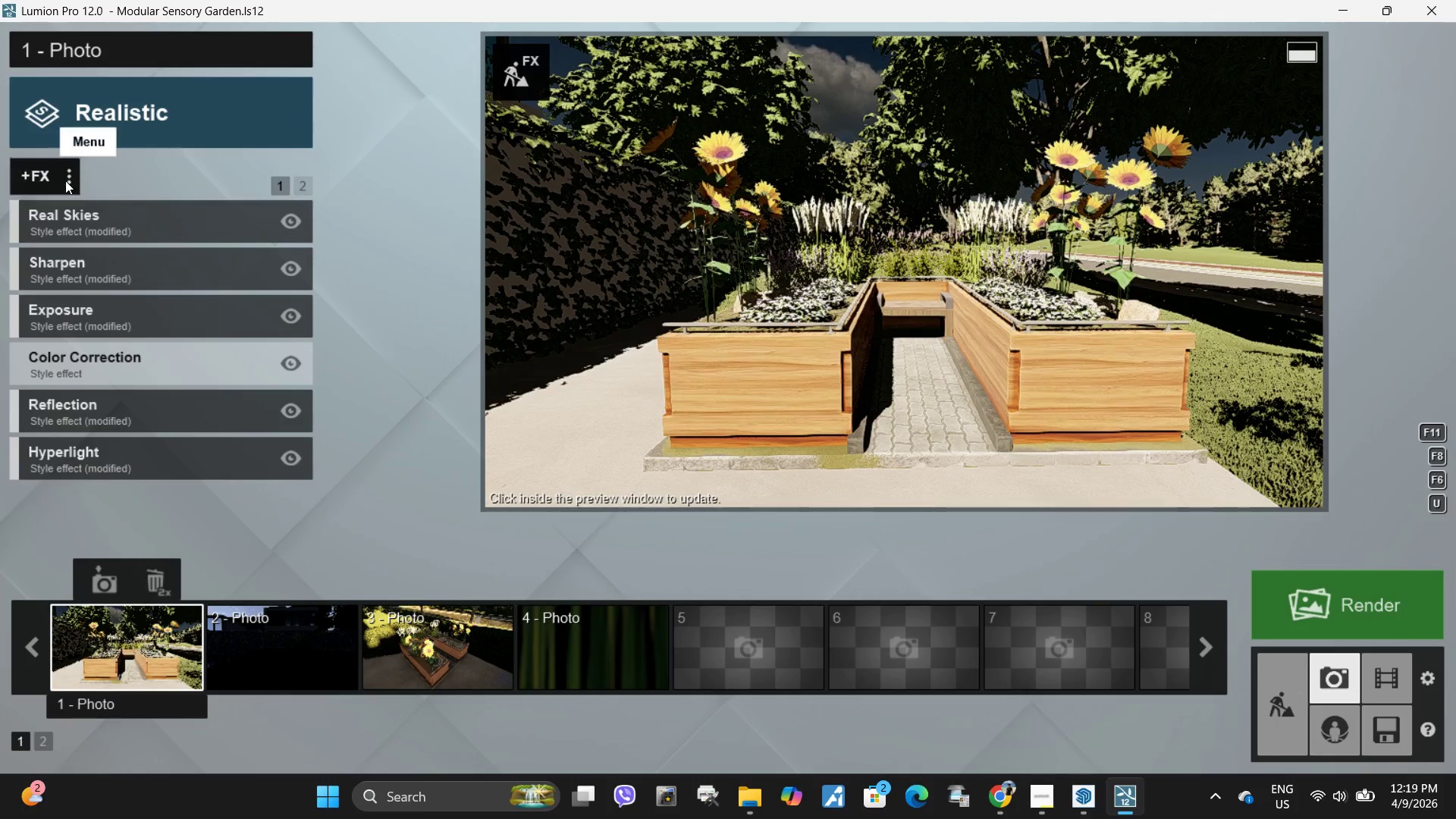 
left_click([65, 180])
 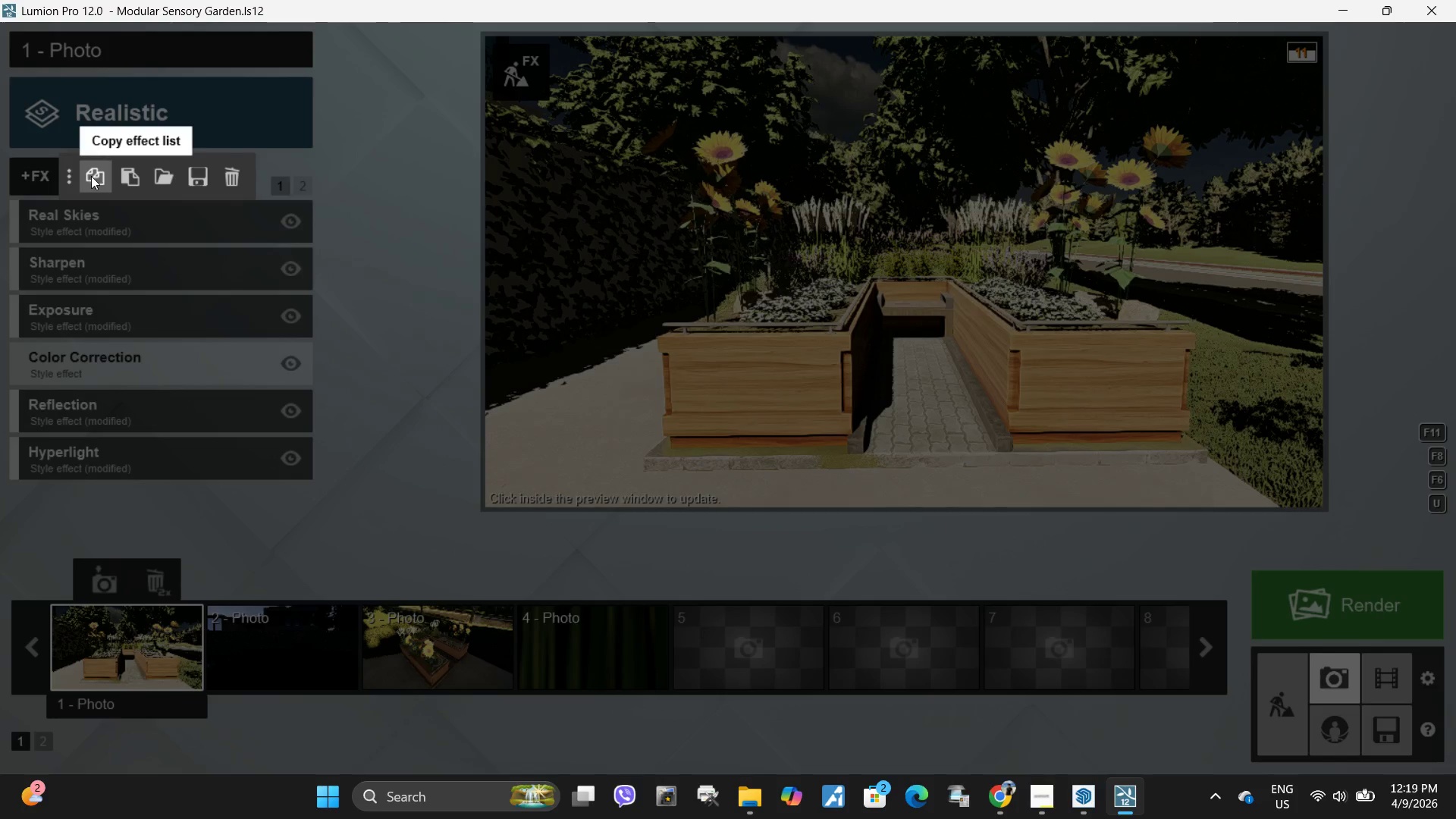 
left_click([91, 176])
 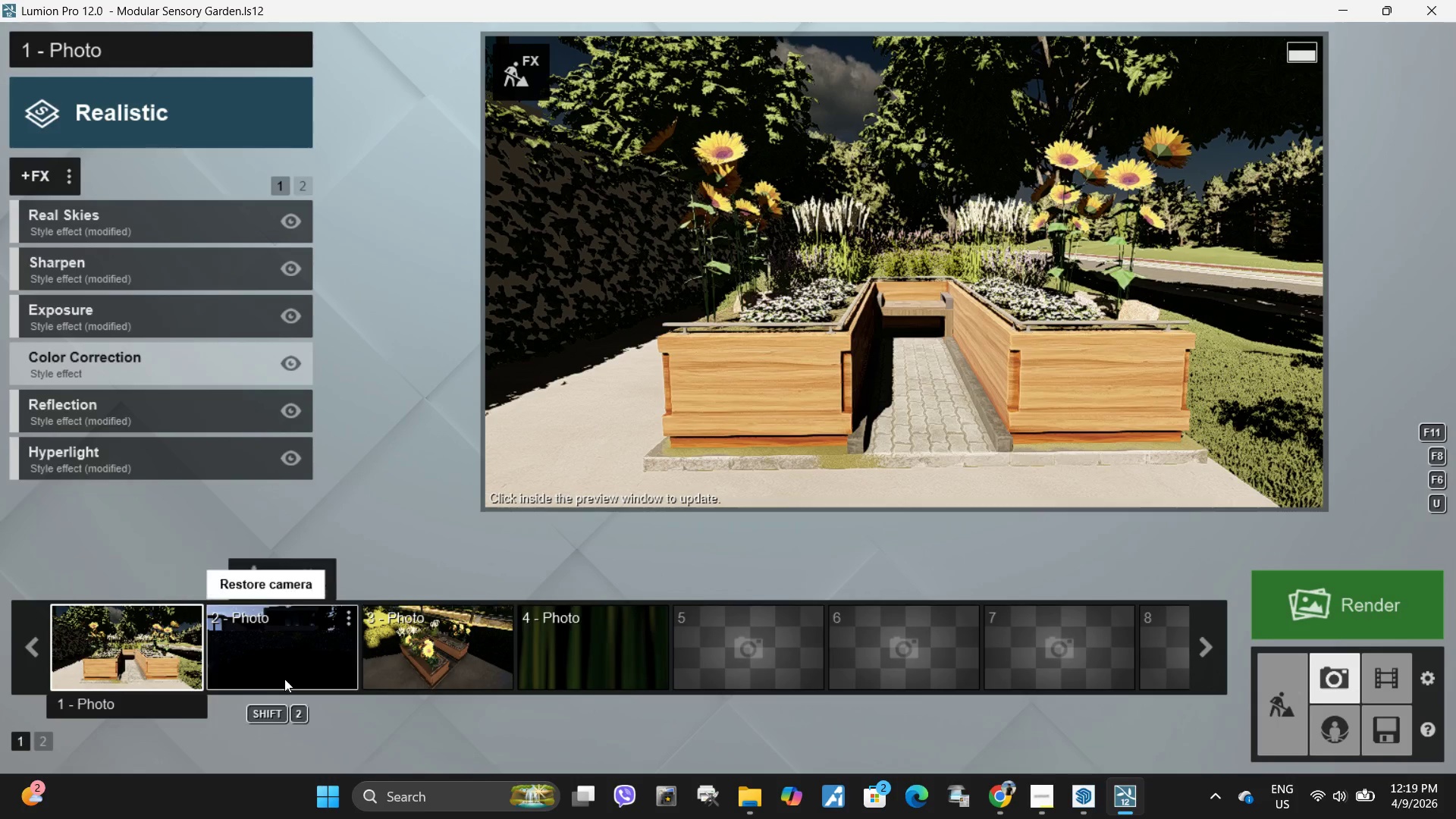 
left_click([284, 679])
 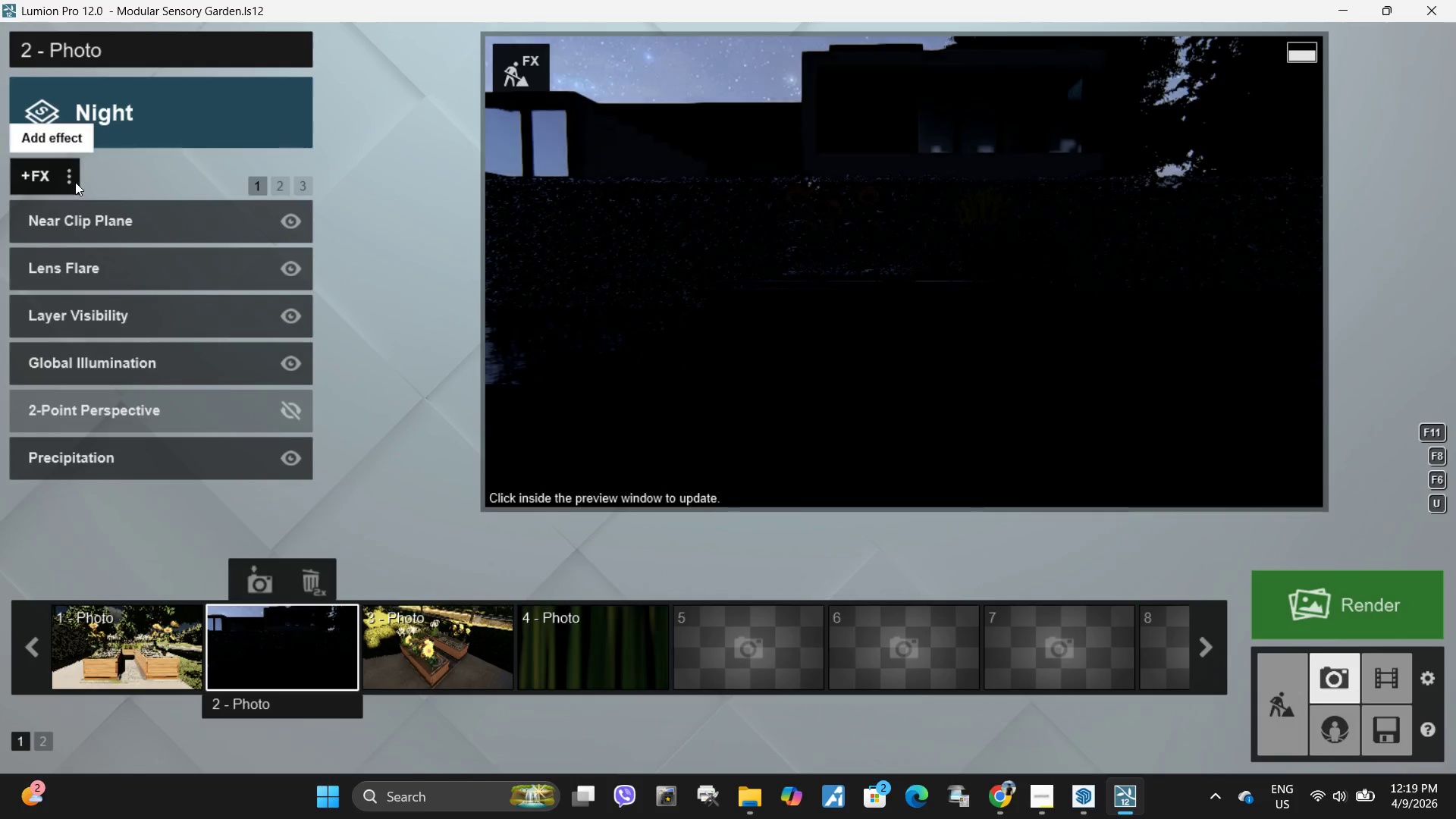 
left_click([75, 182])
 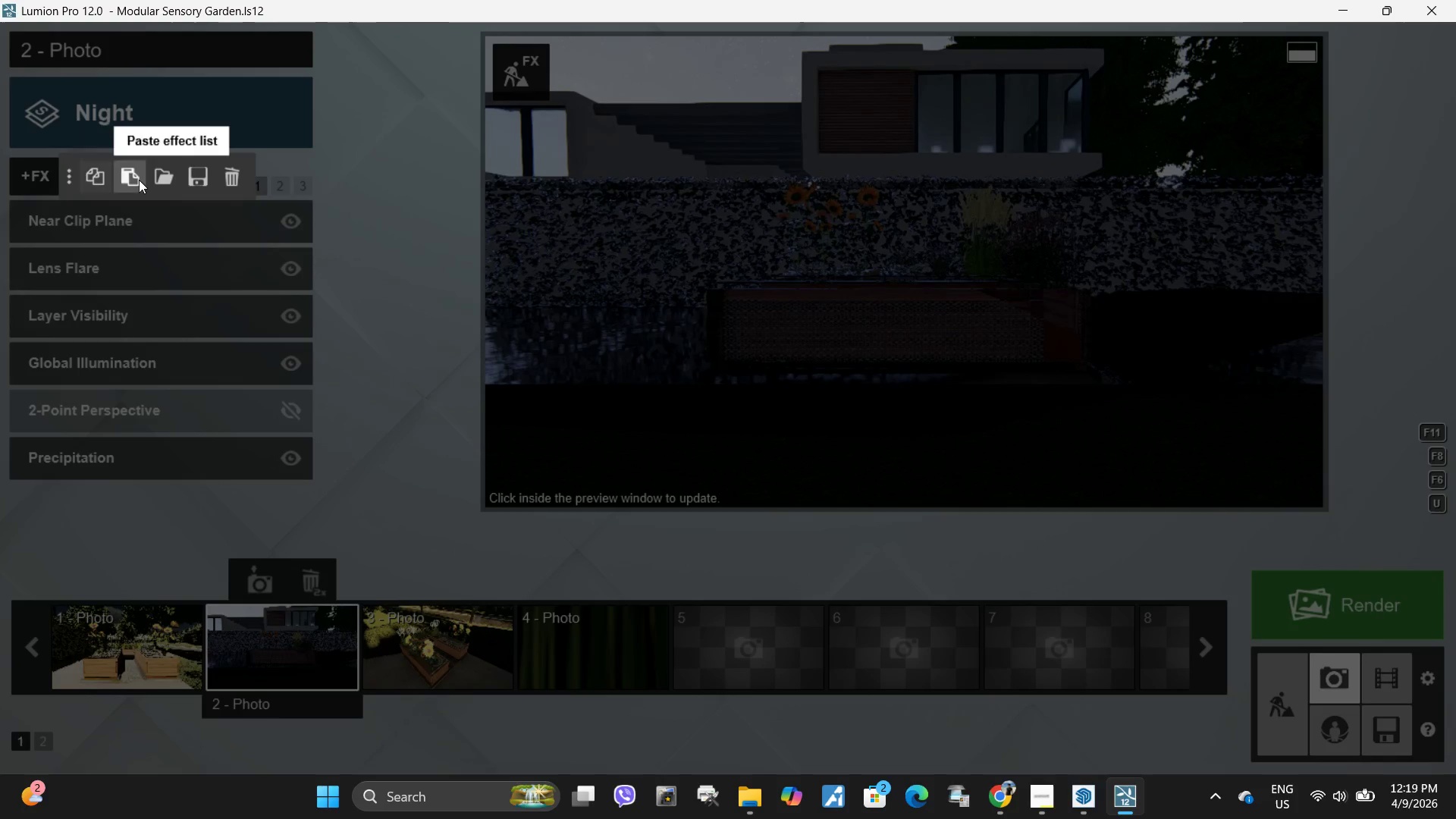 
left_click([139, 180])
 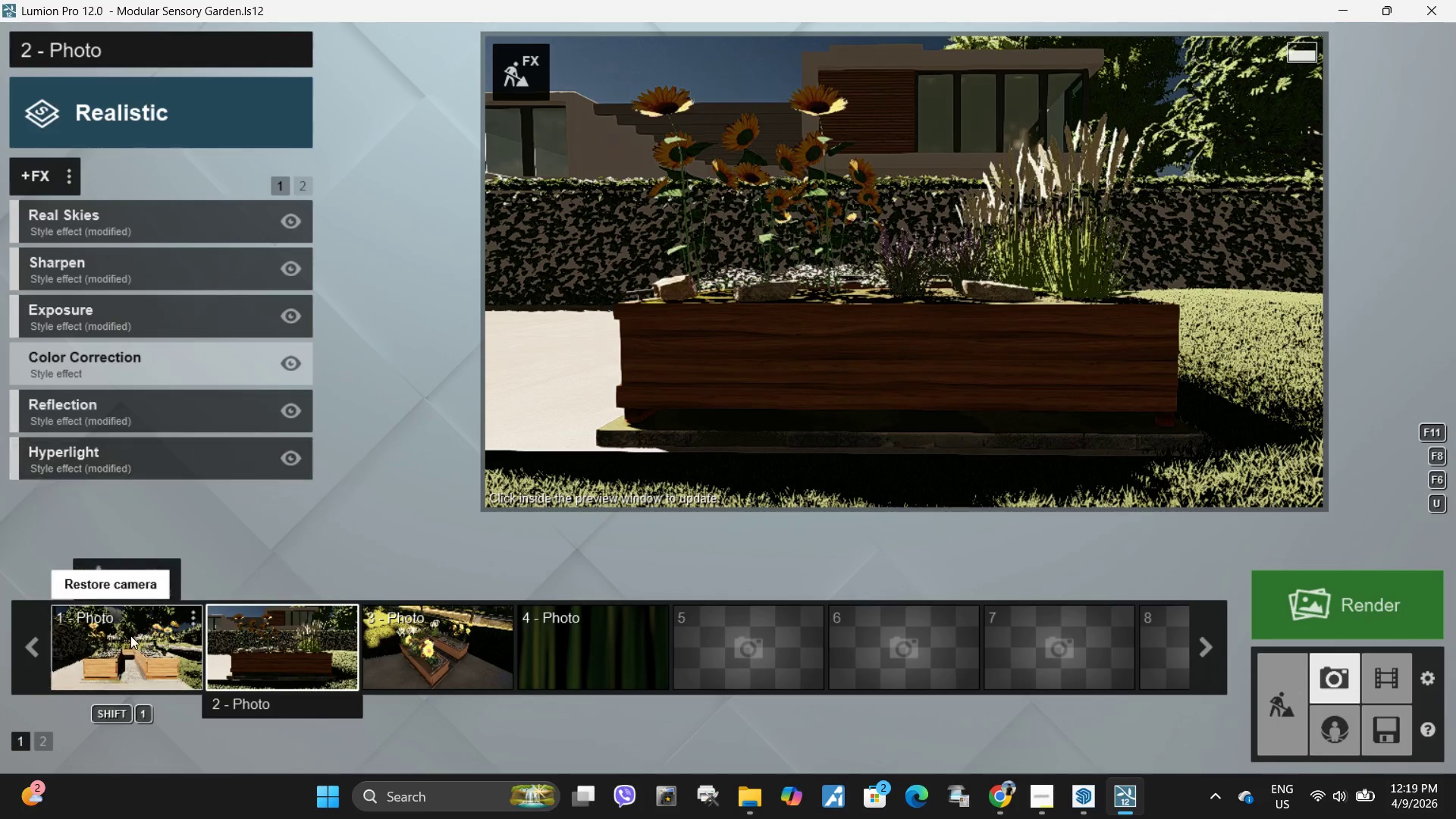 
left_click([121, 639])
 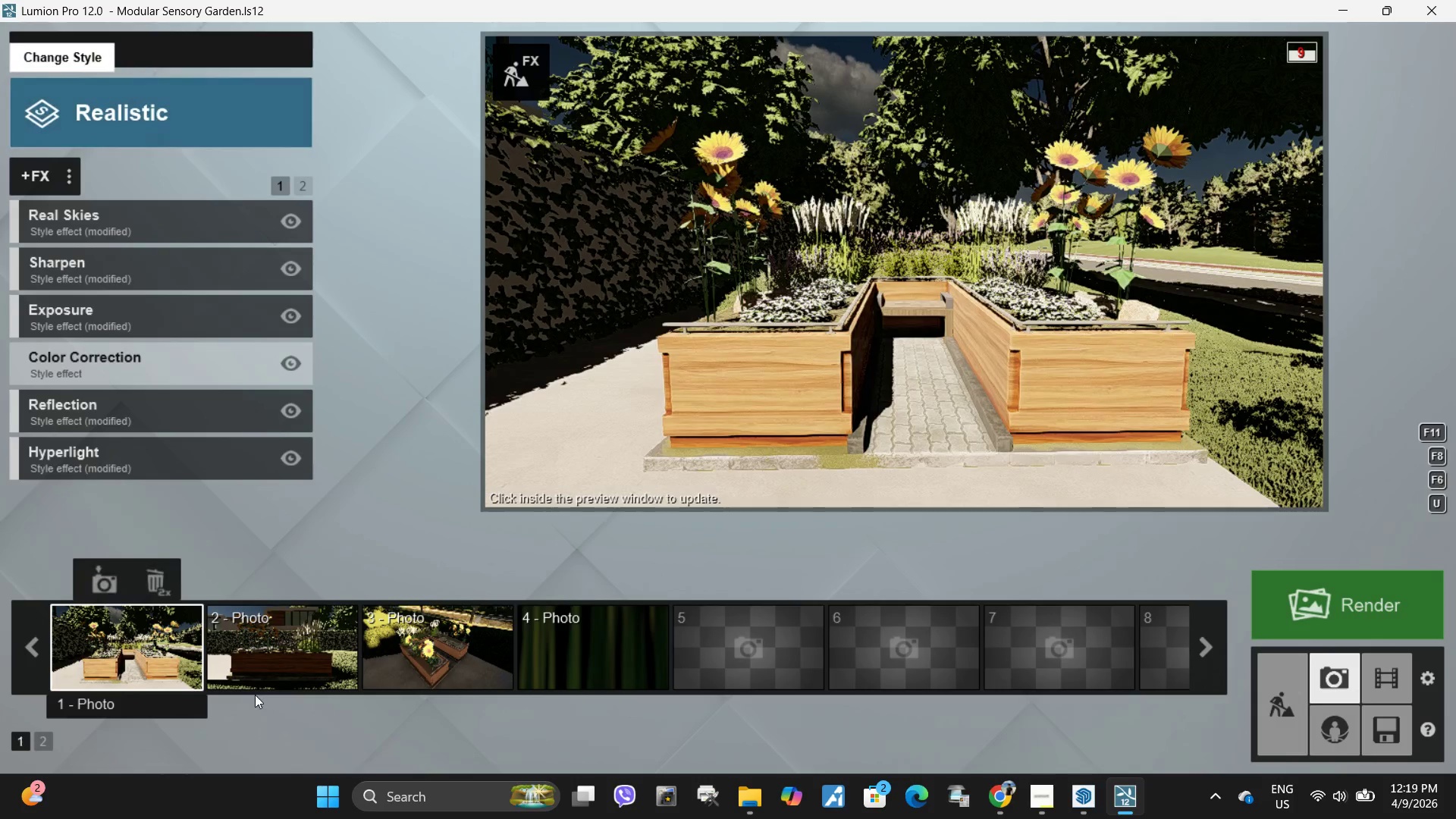 
left_click([264, 645])
 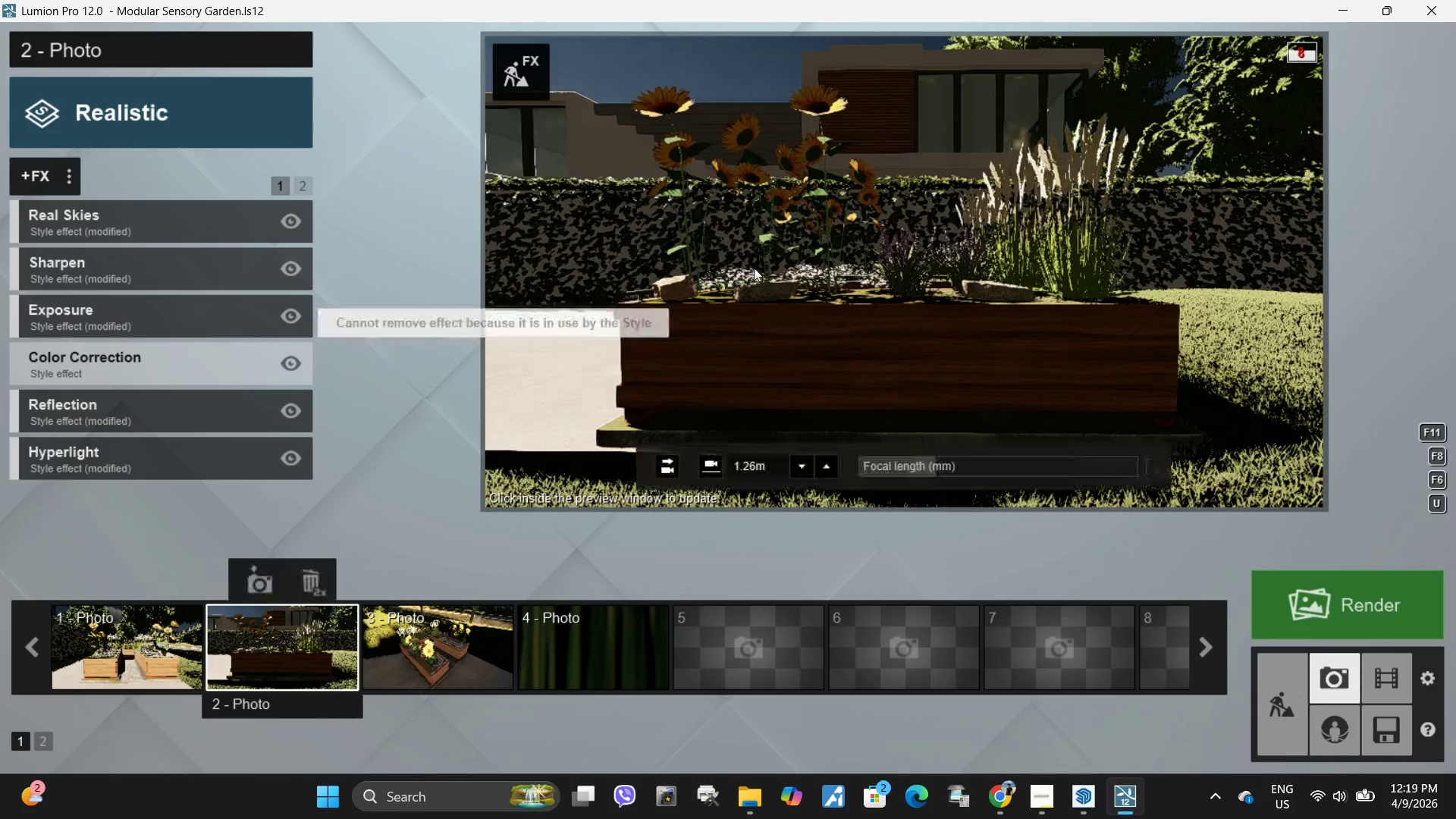 
left_click([869, 303])
 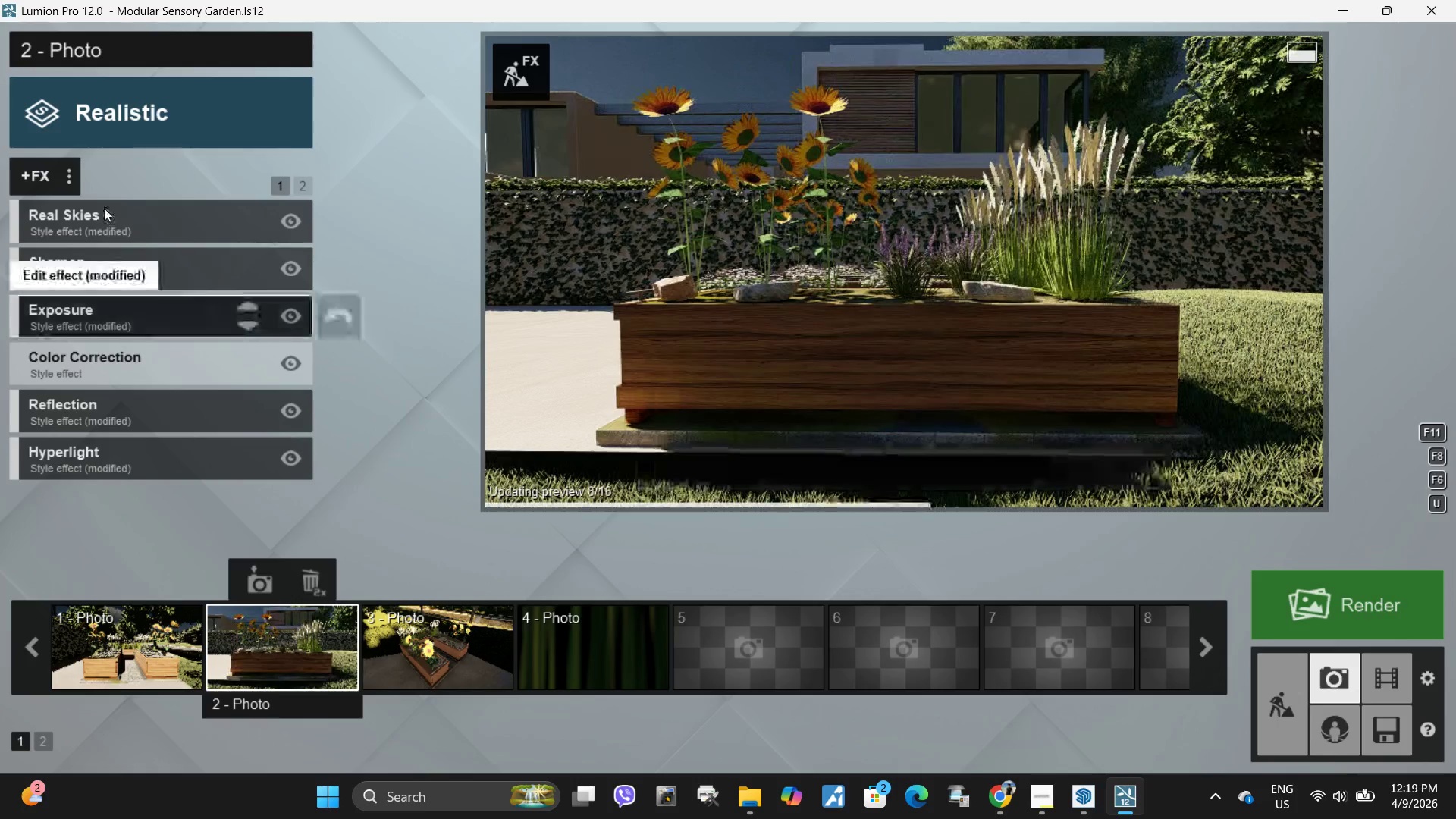 
double_click([108, 212])
 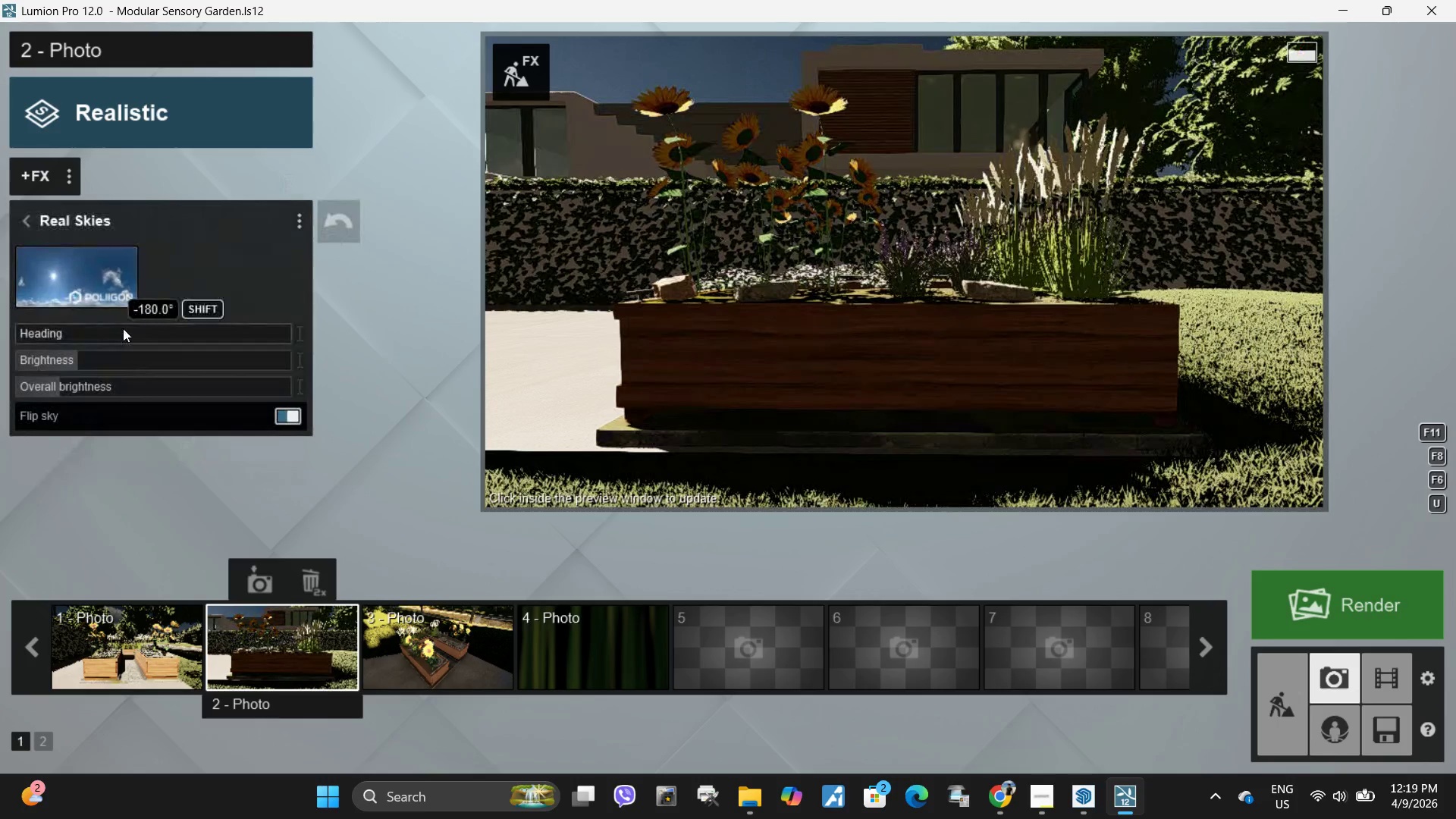 
left_click_drag(start_coordinate=[124, 328], to_coordinate=[25, 347])
 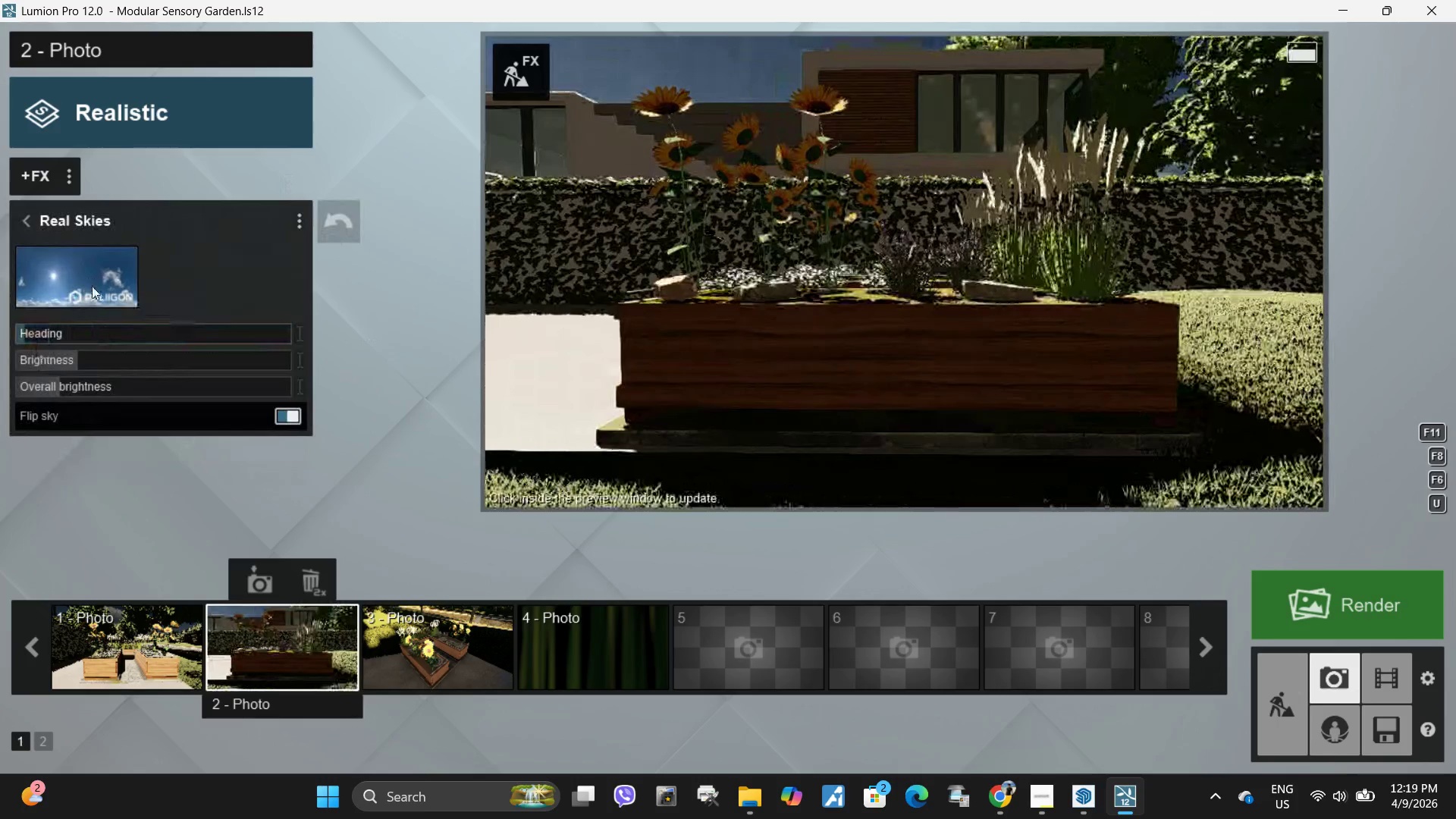 
left_click([92, 286])
 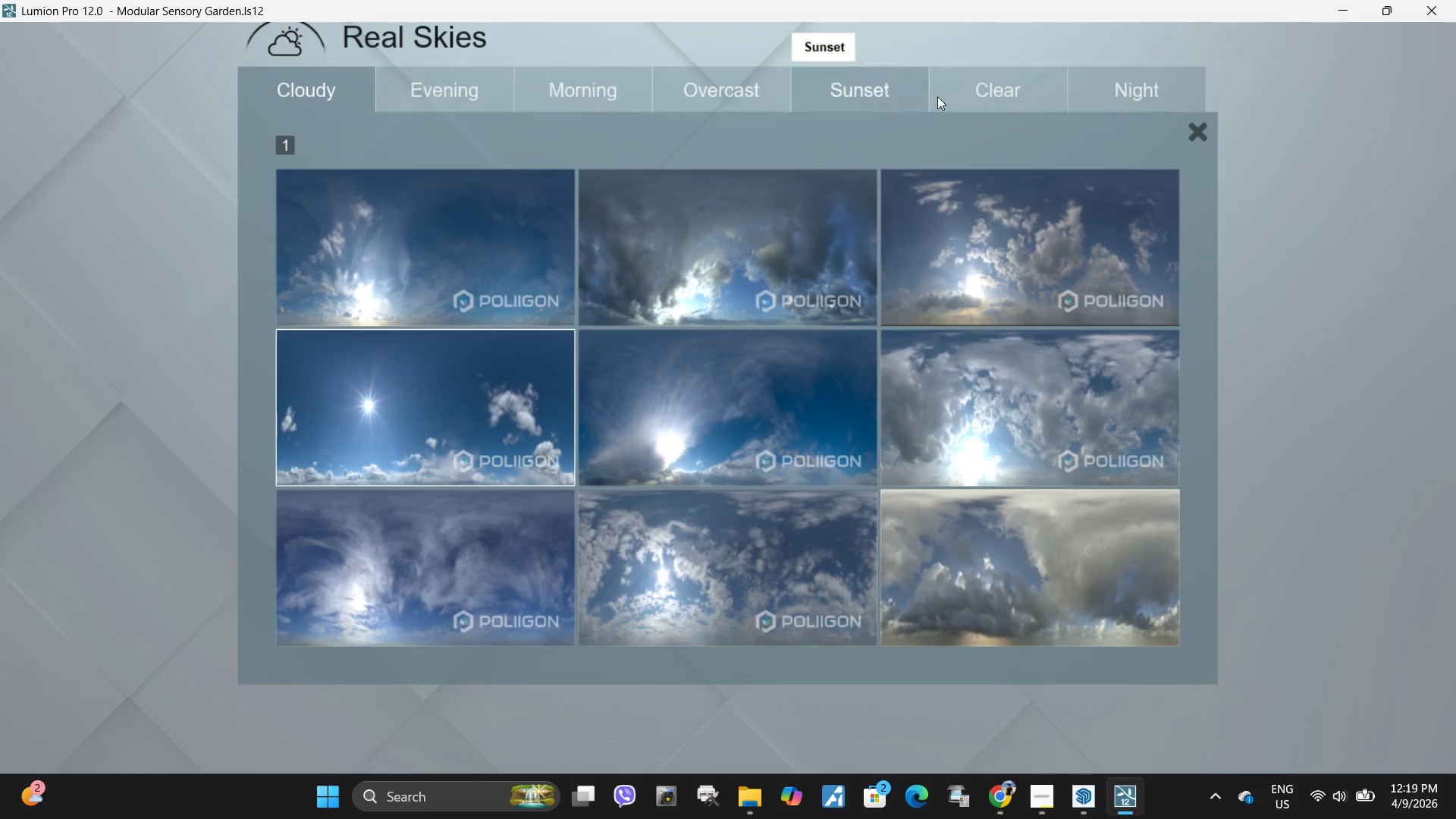 
left_click([999, 96])
 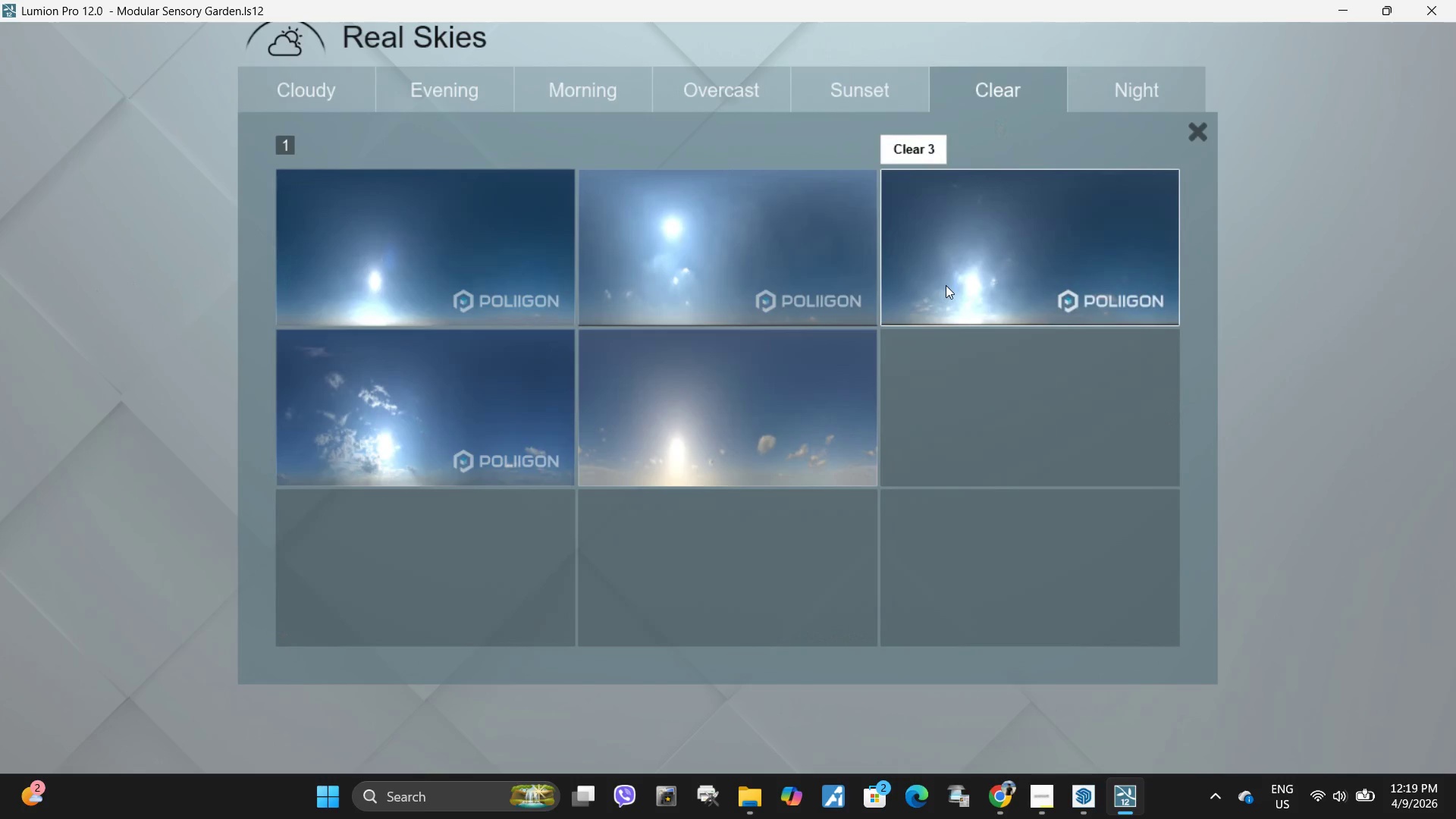 
left_click([946, 285])
 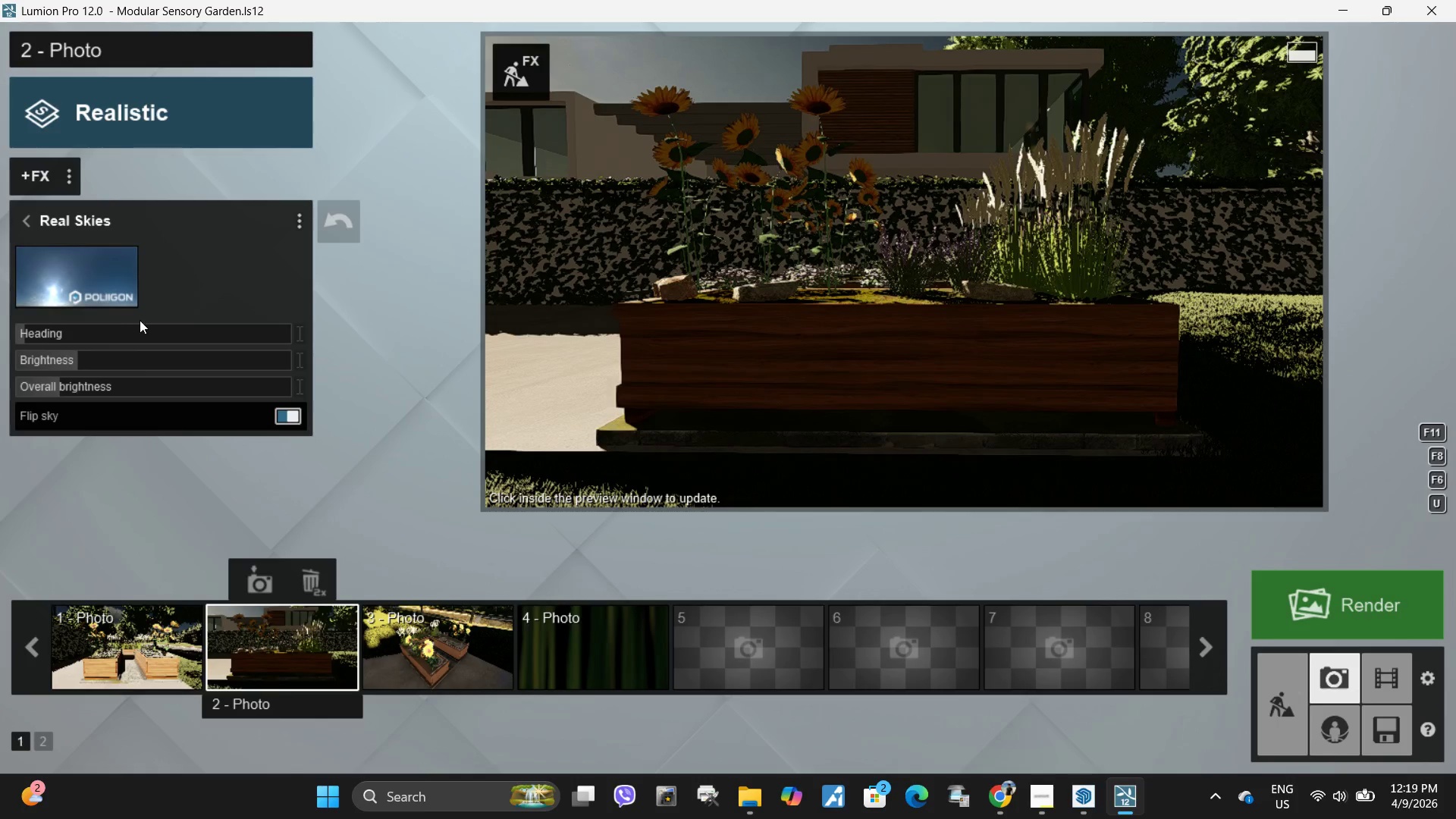 
left_click_drag(start_coordinate=[136, 328], to_coordinate=[241, 339])
 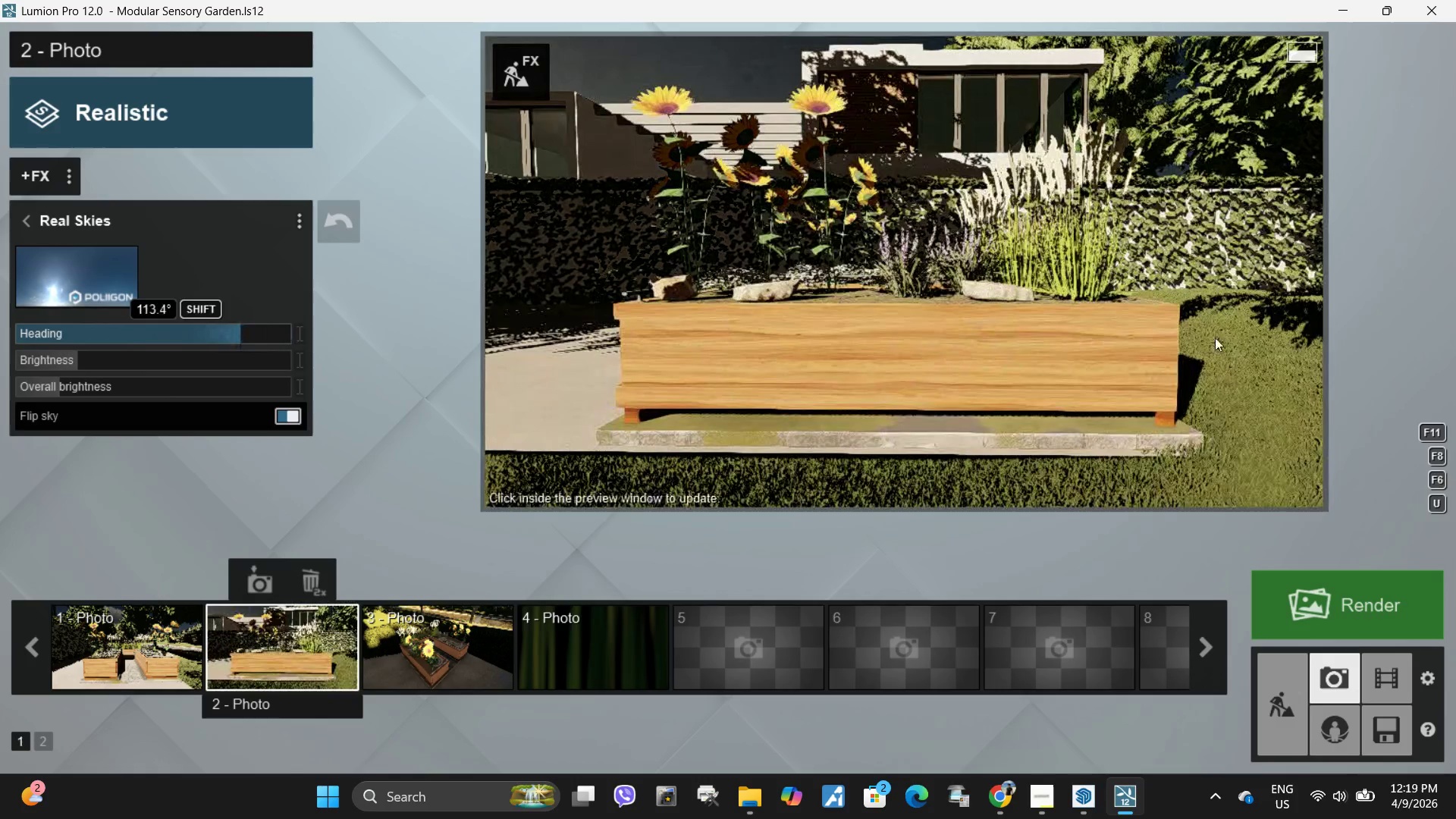 
left_click([1216, 337])
 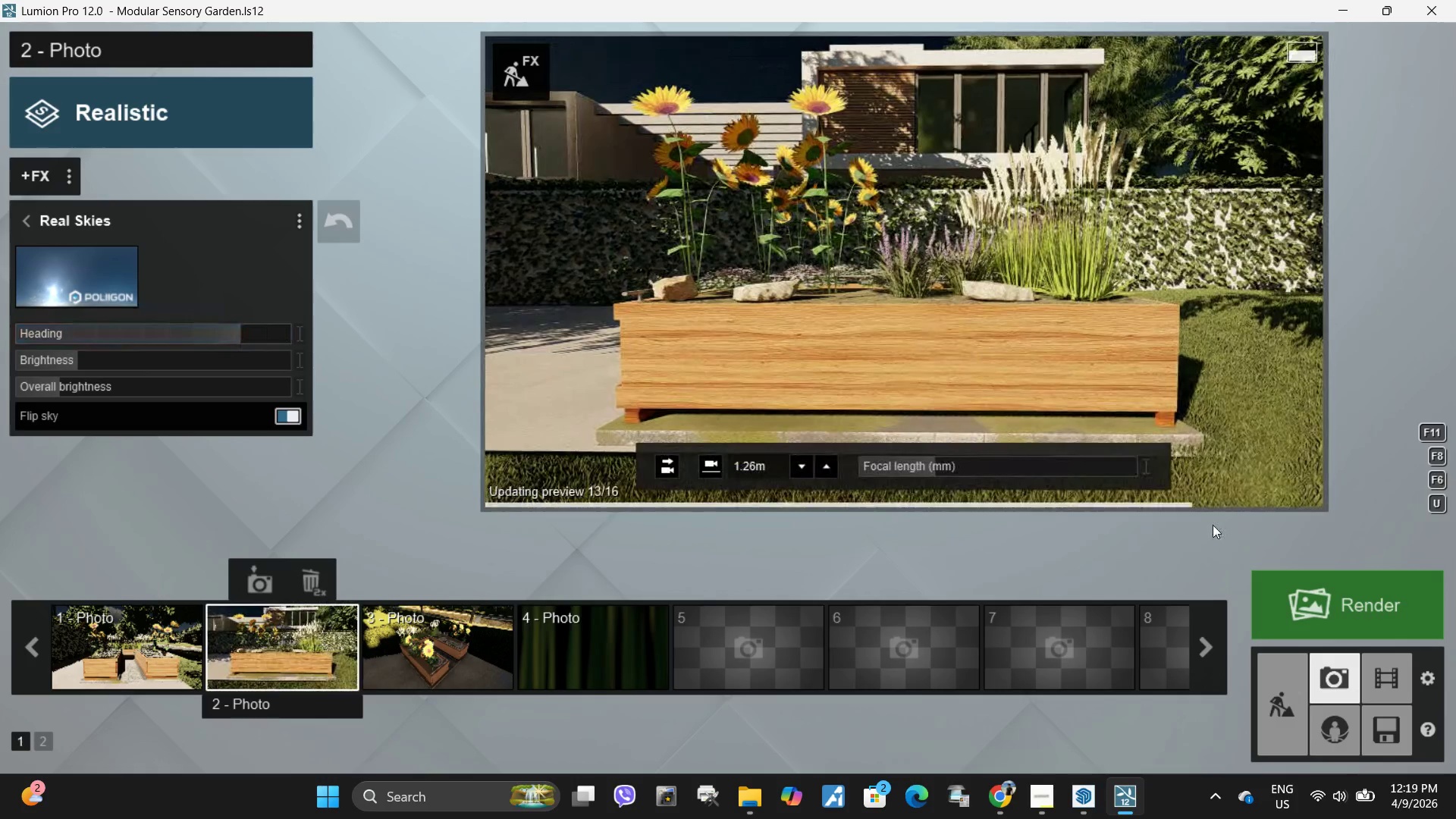 
mouse_move([1153, 369])
 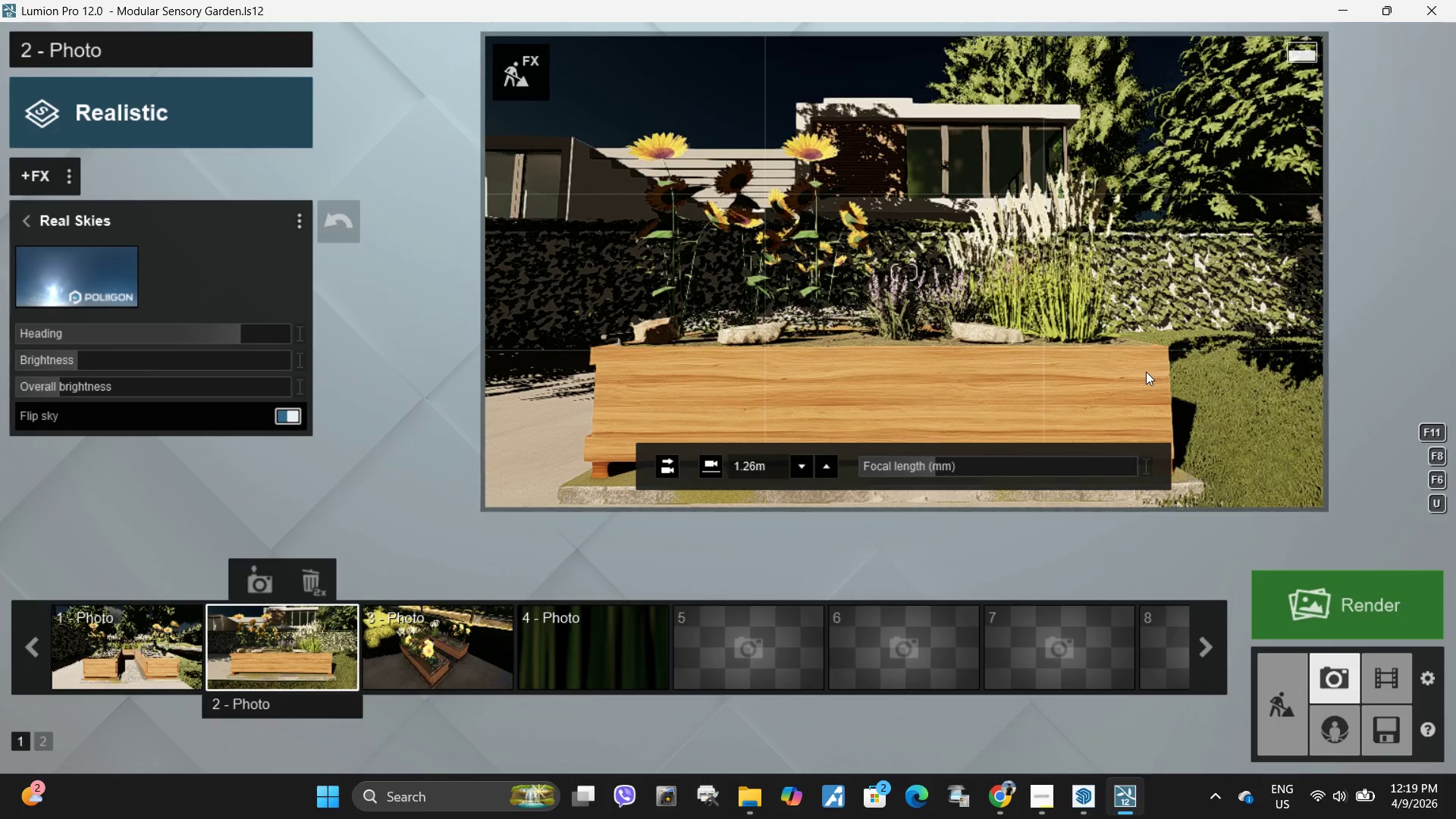 
key(Q)
 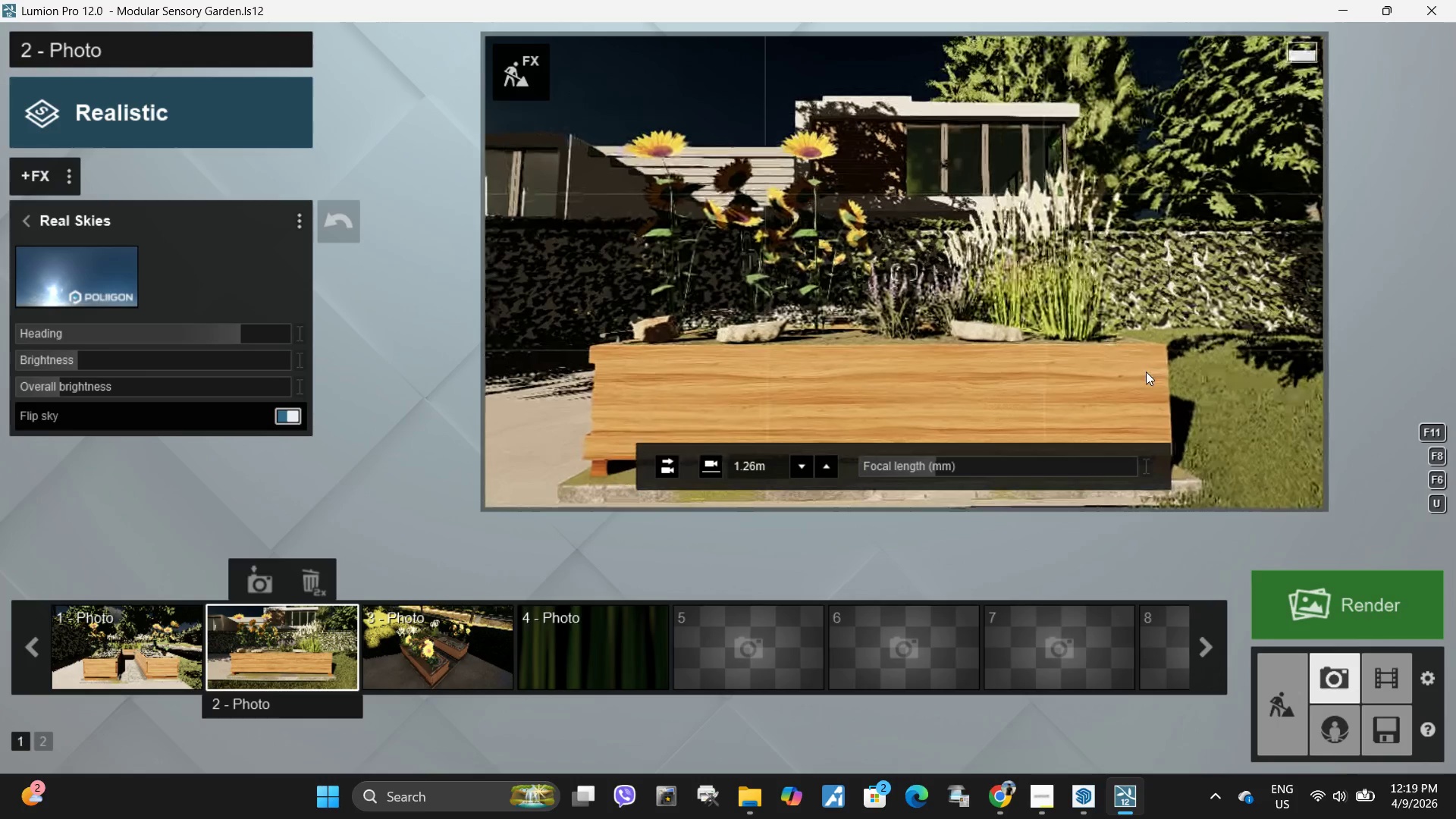 
left_click([1069, 390])
 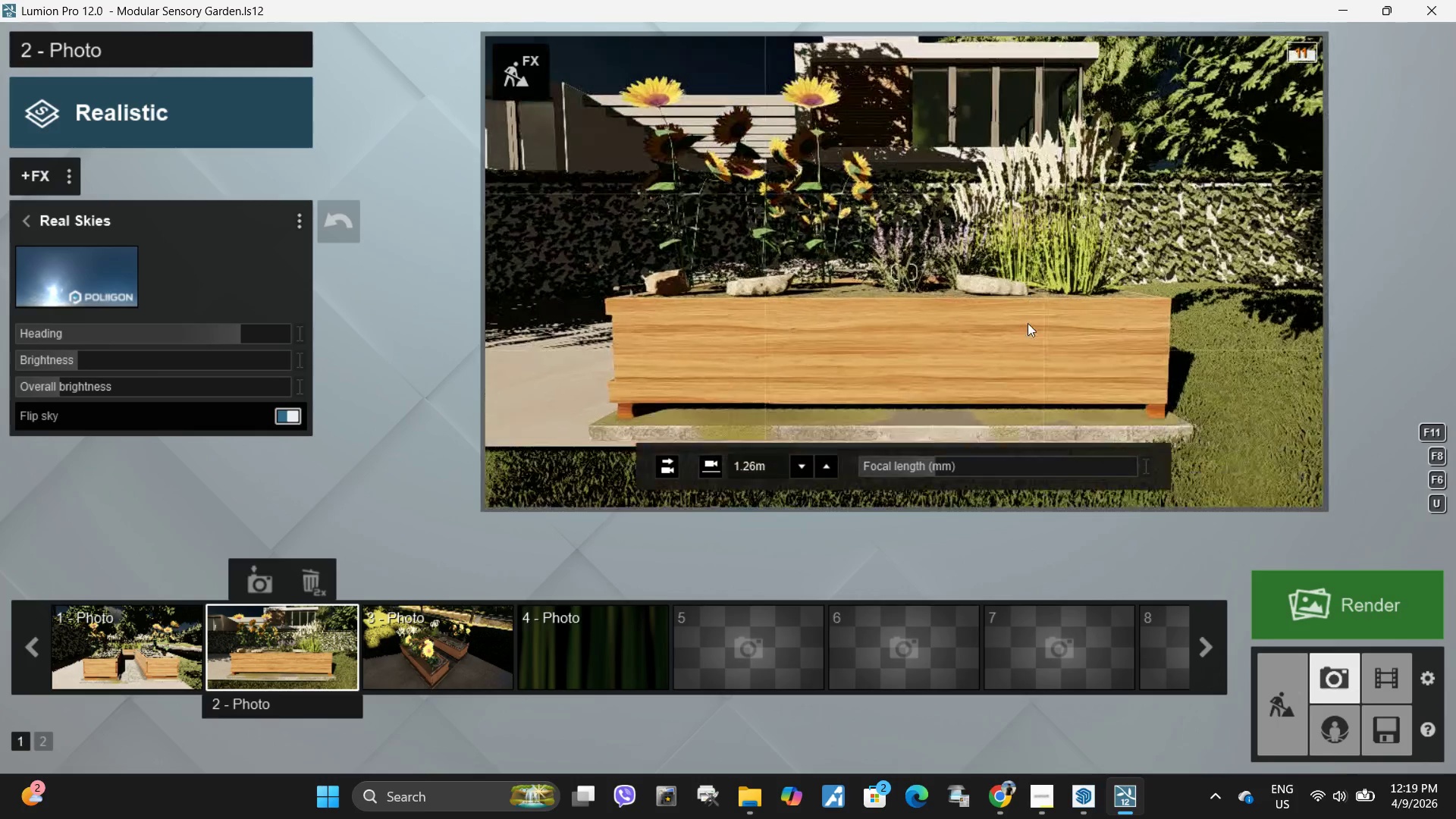 
type(qew)
 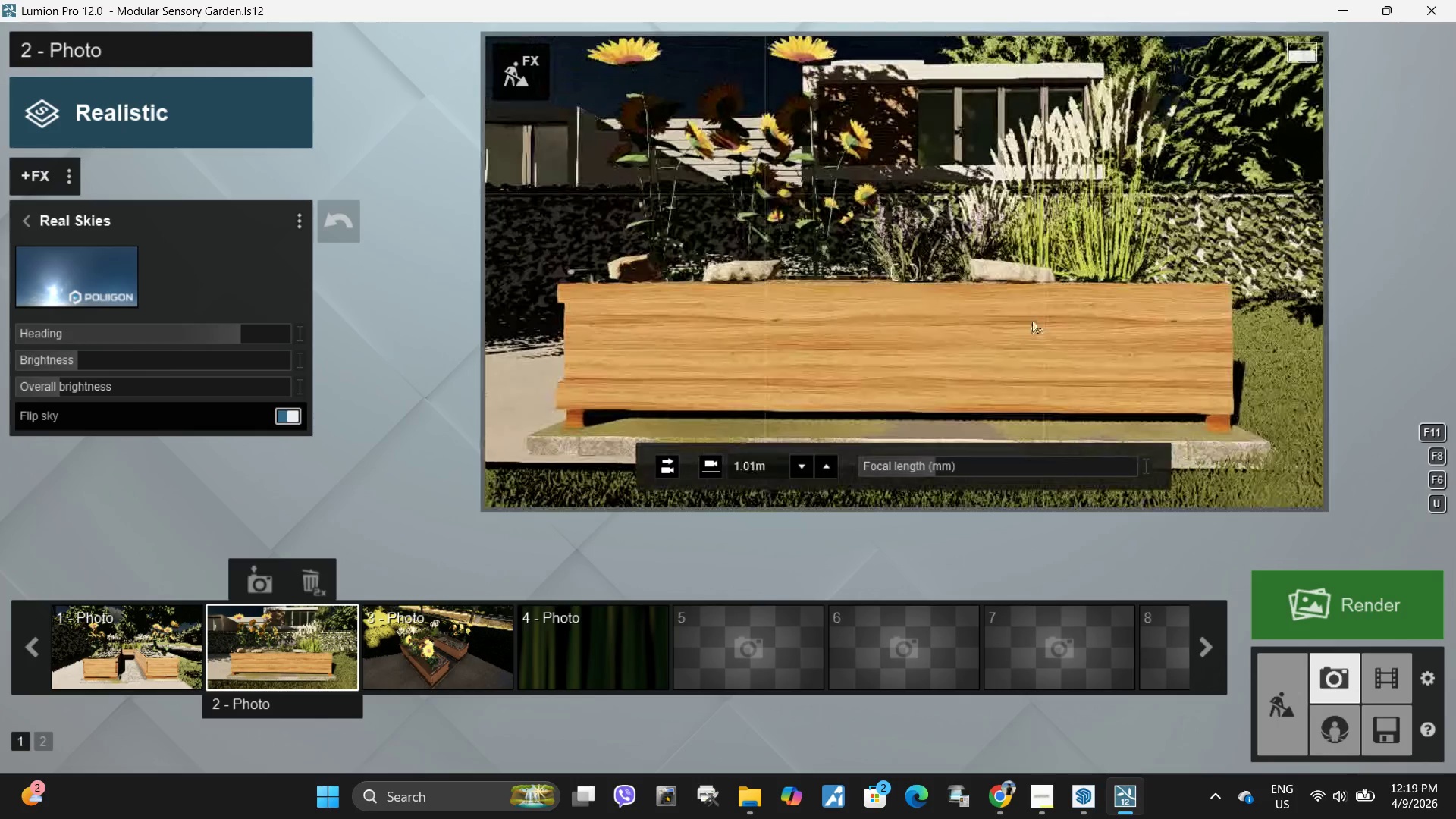 
type(adqada)
 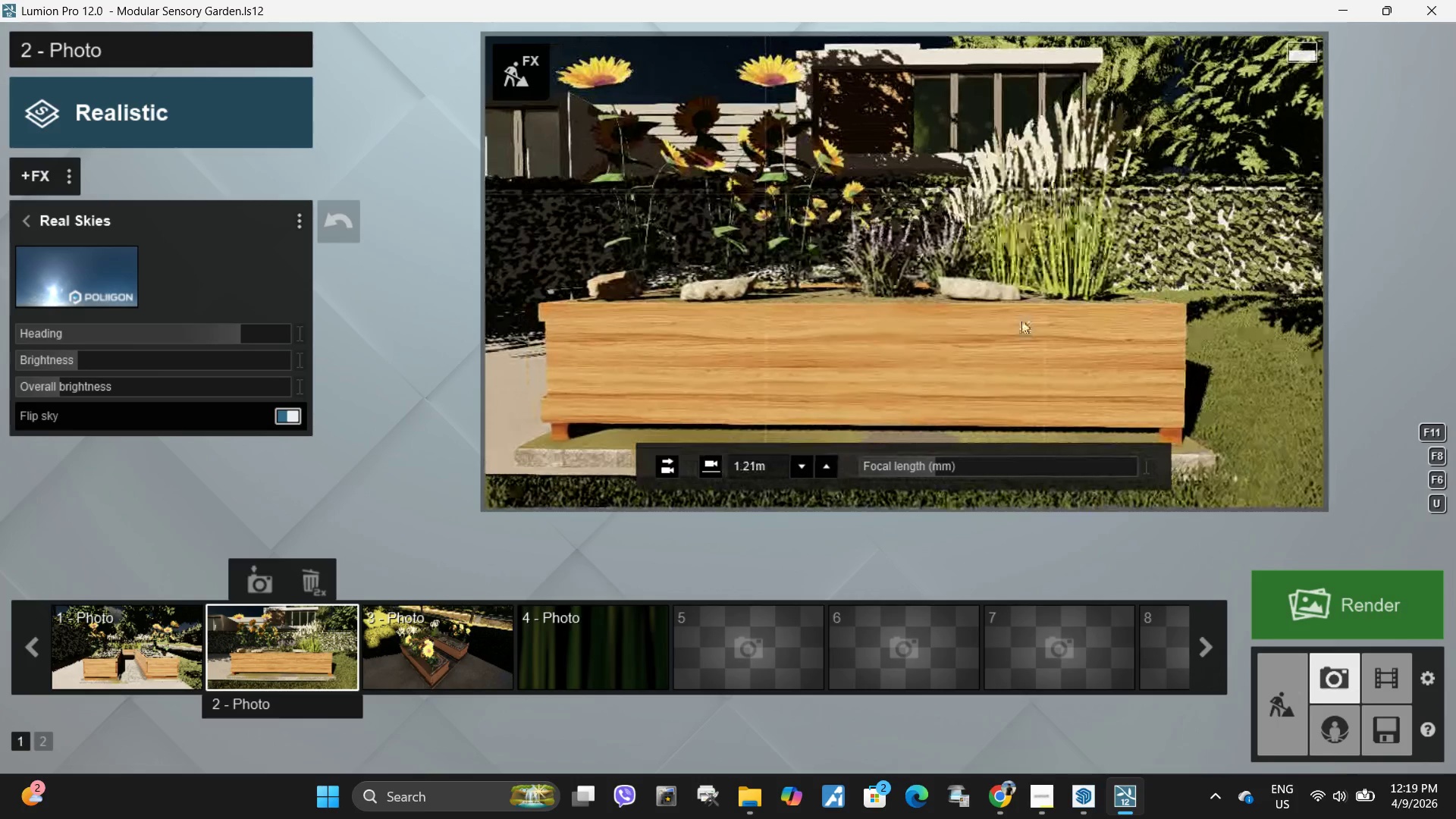 
left_click([1021, 320])
 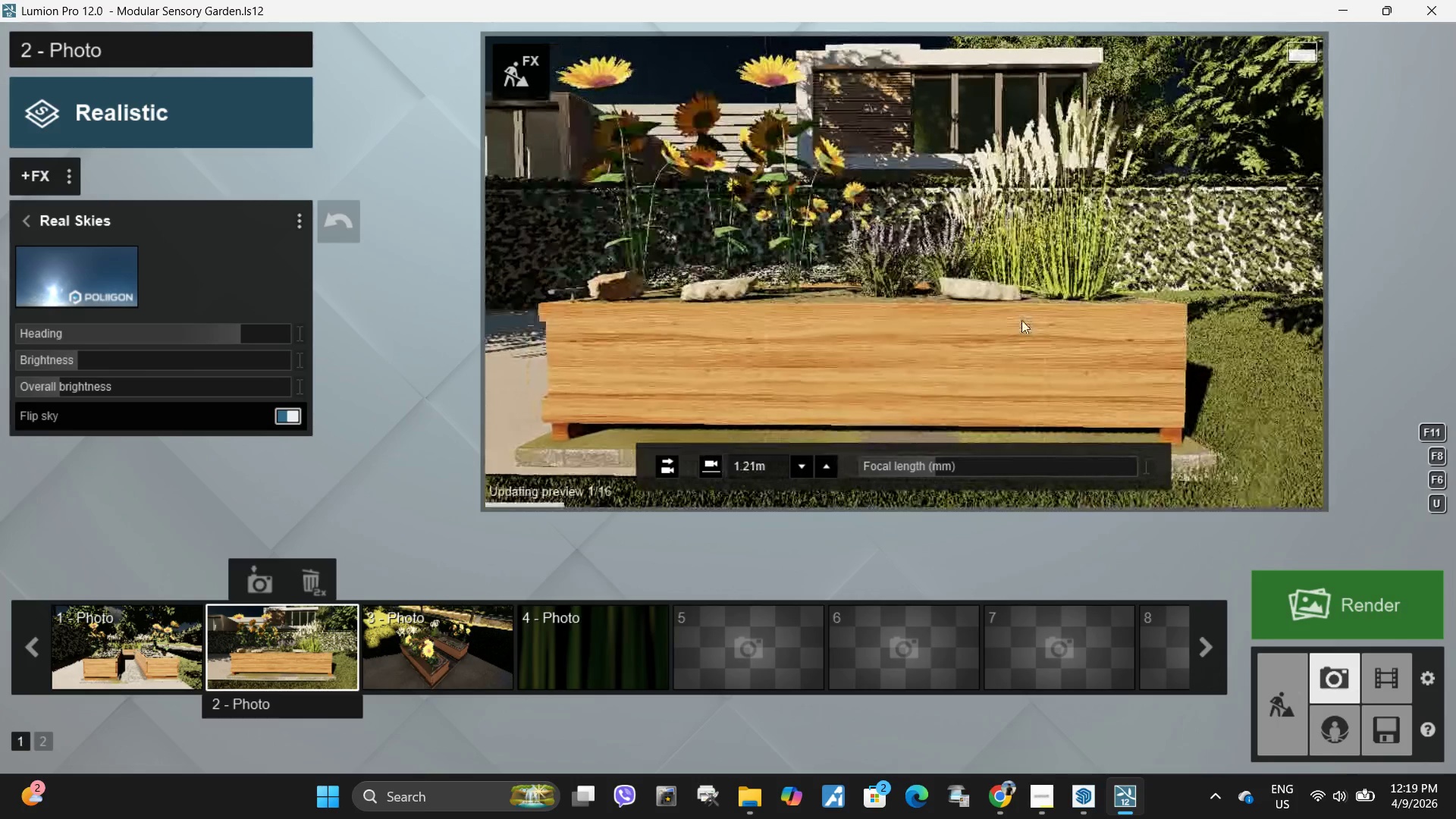 
left_click([1021, 320])
 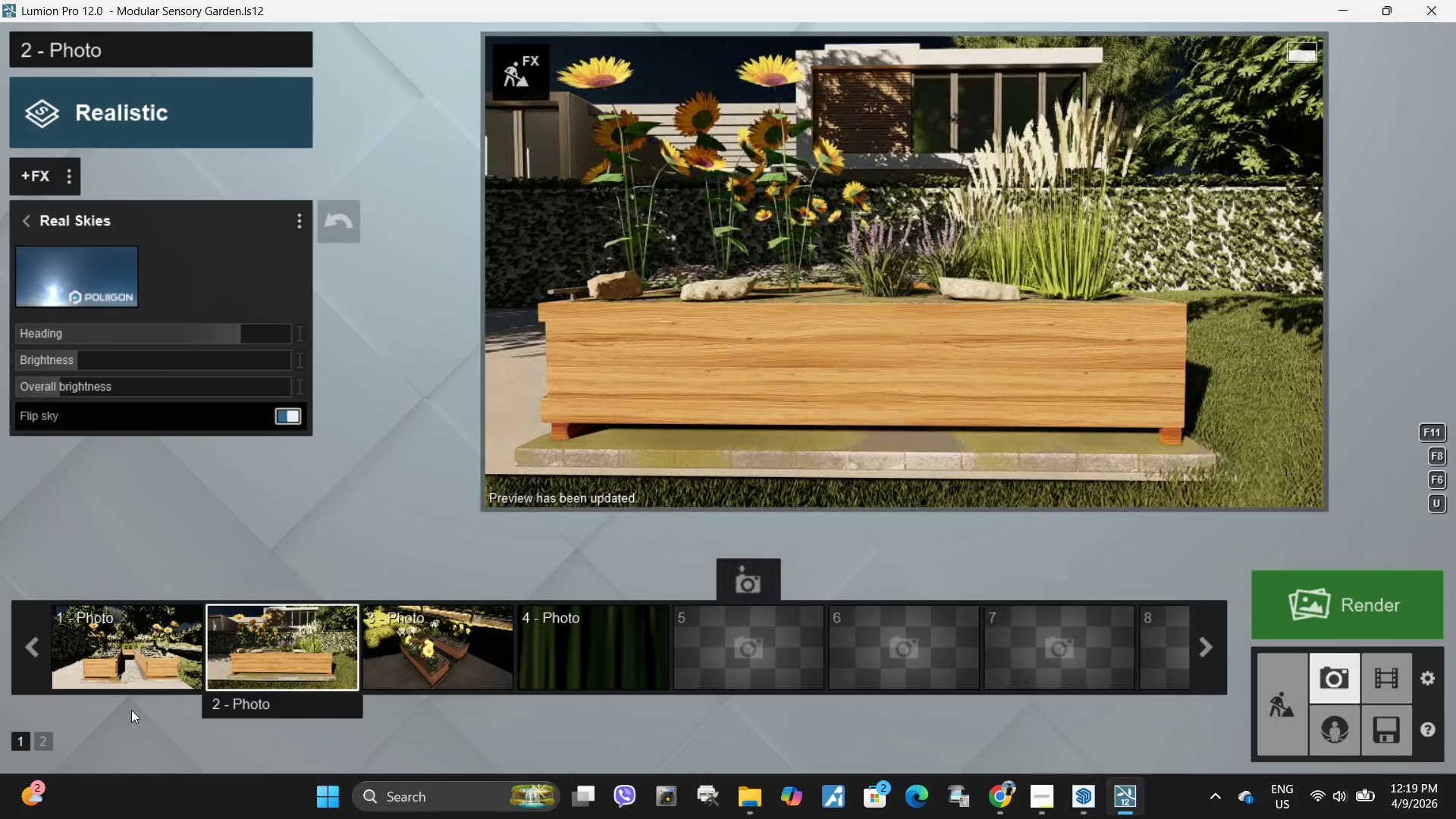 
left_click([143, 648])
 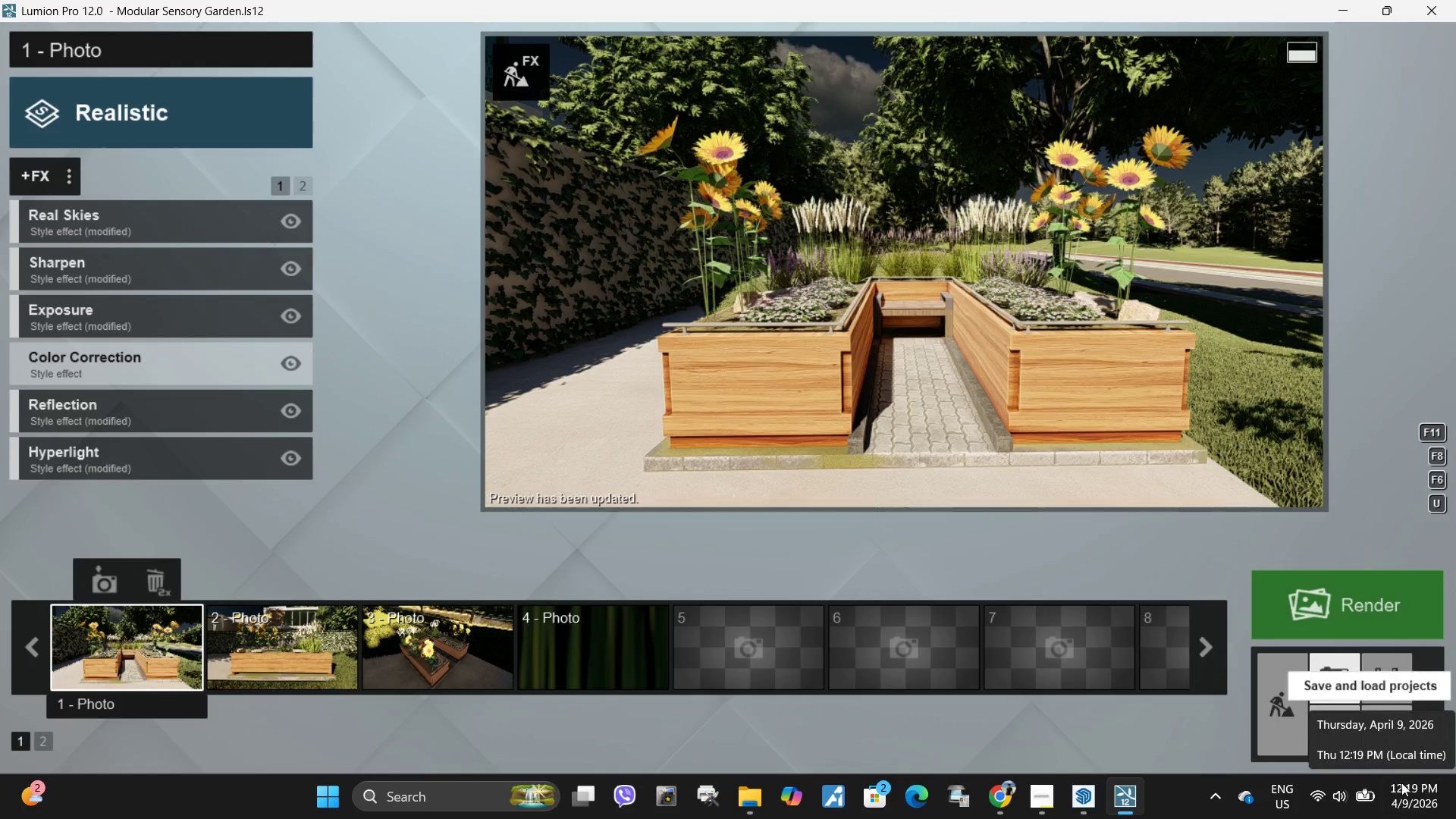 
wait(5.86)
 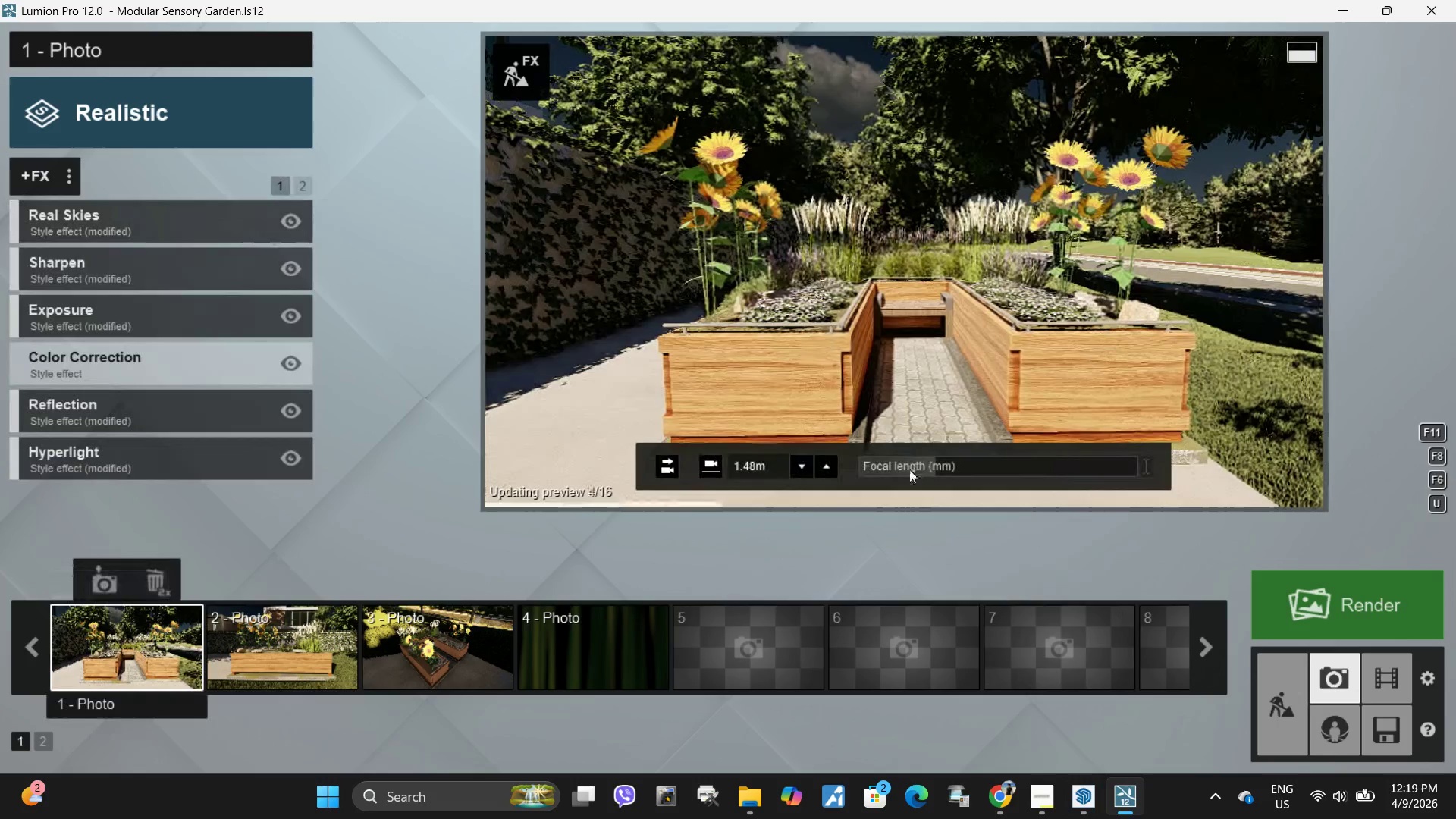 
mouse_move([1046, 694])
 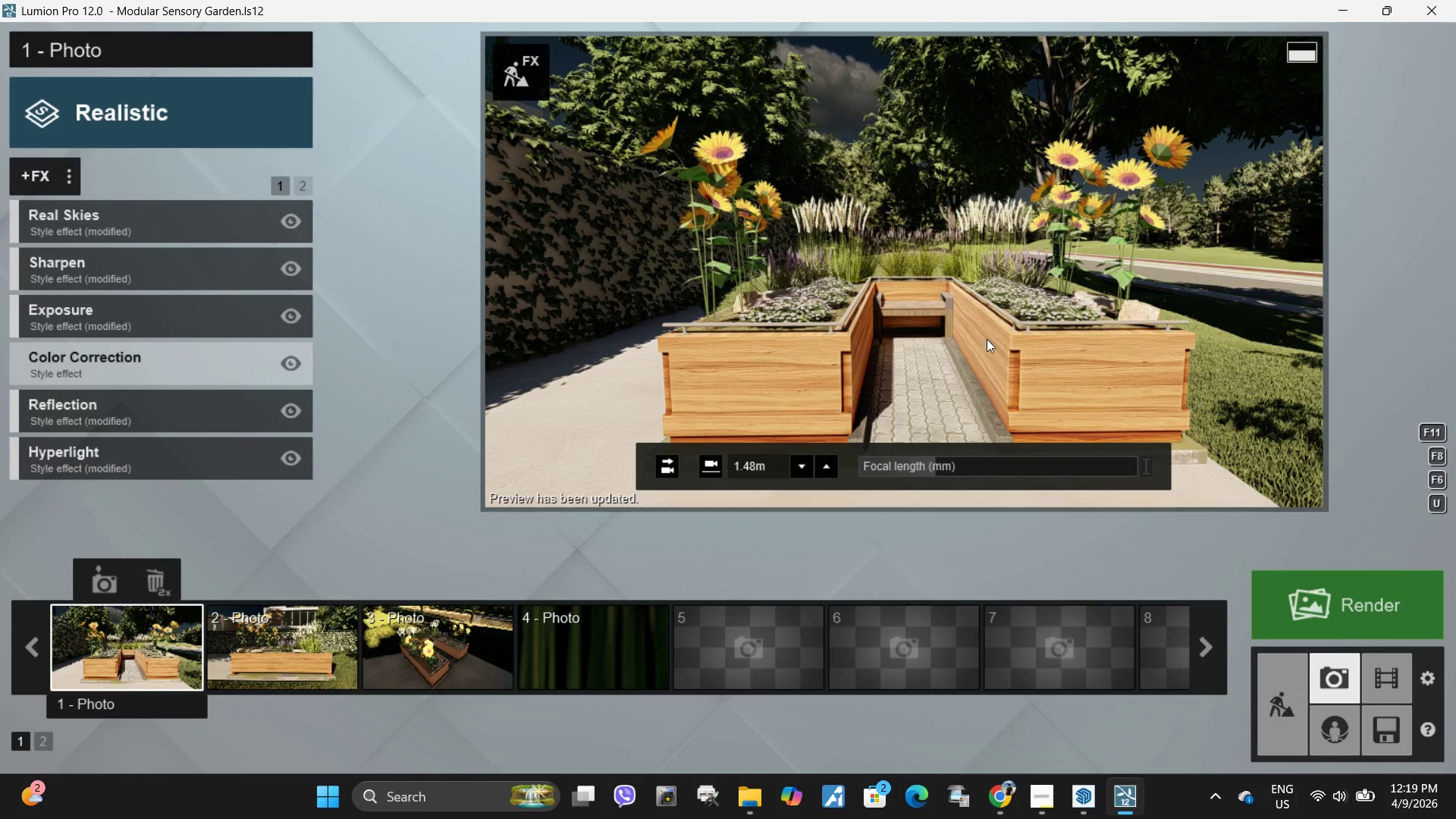 
type(ddaa)
 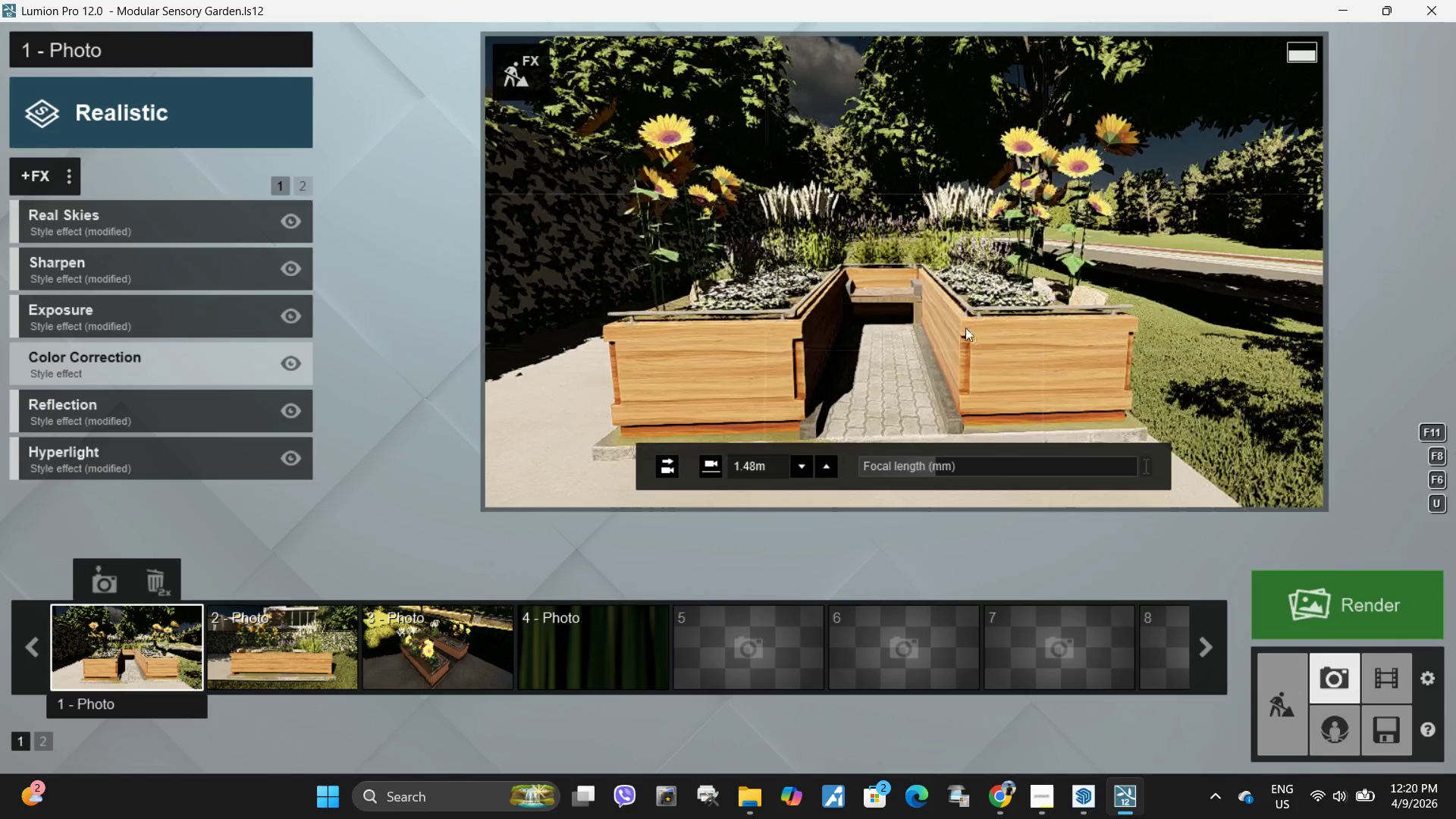 
key(Q)
 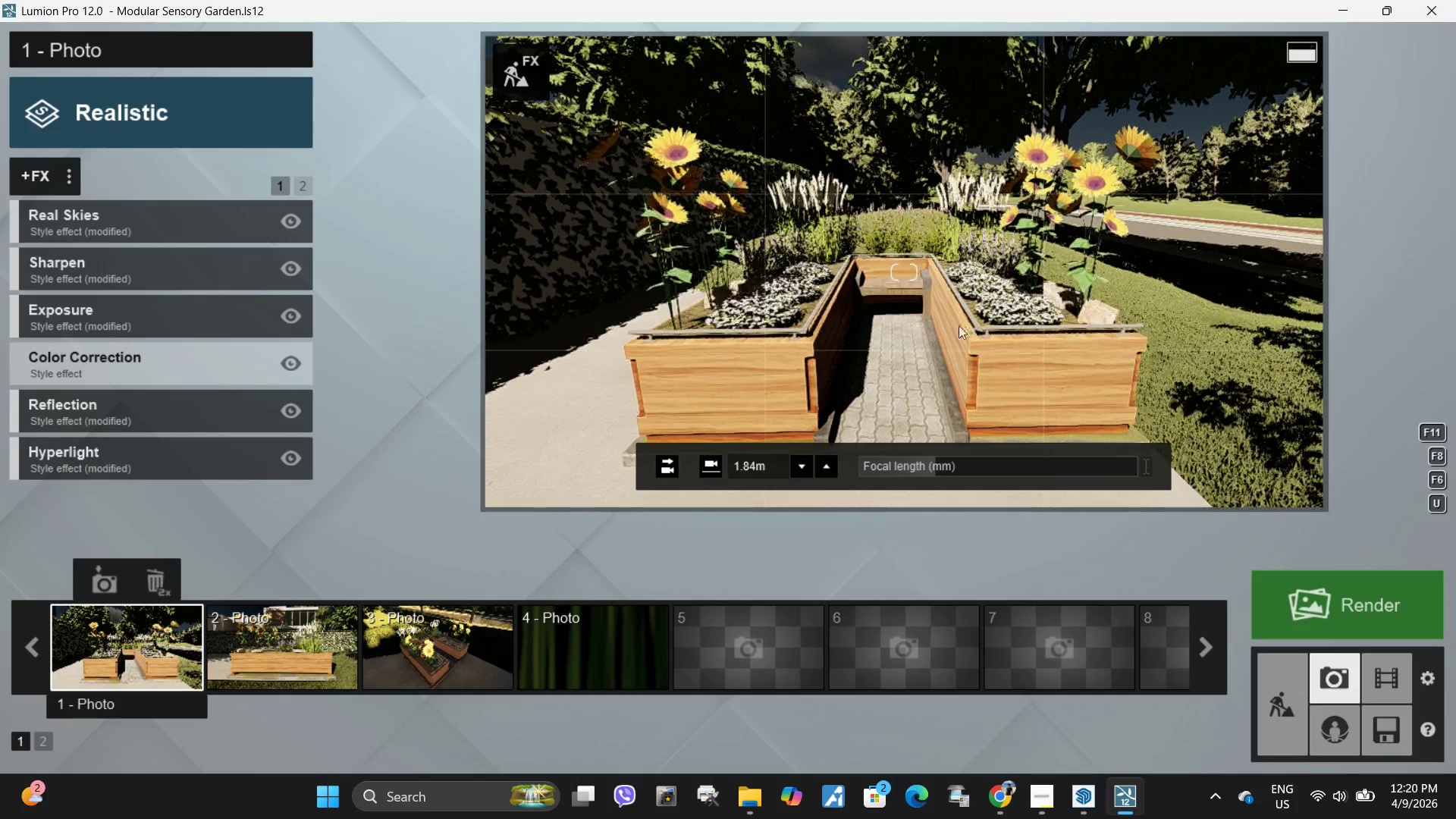 
left_click([926, 326])
 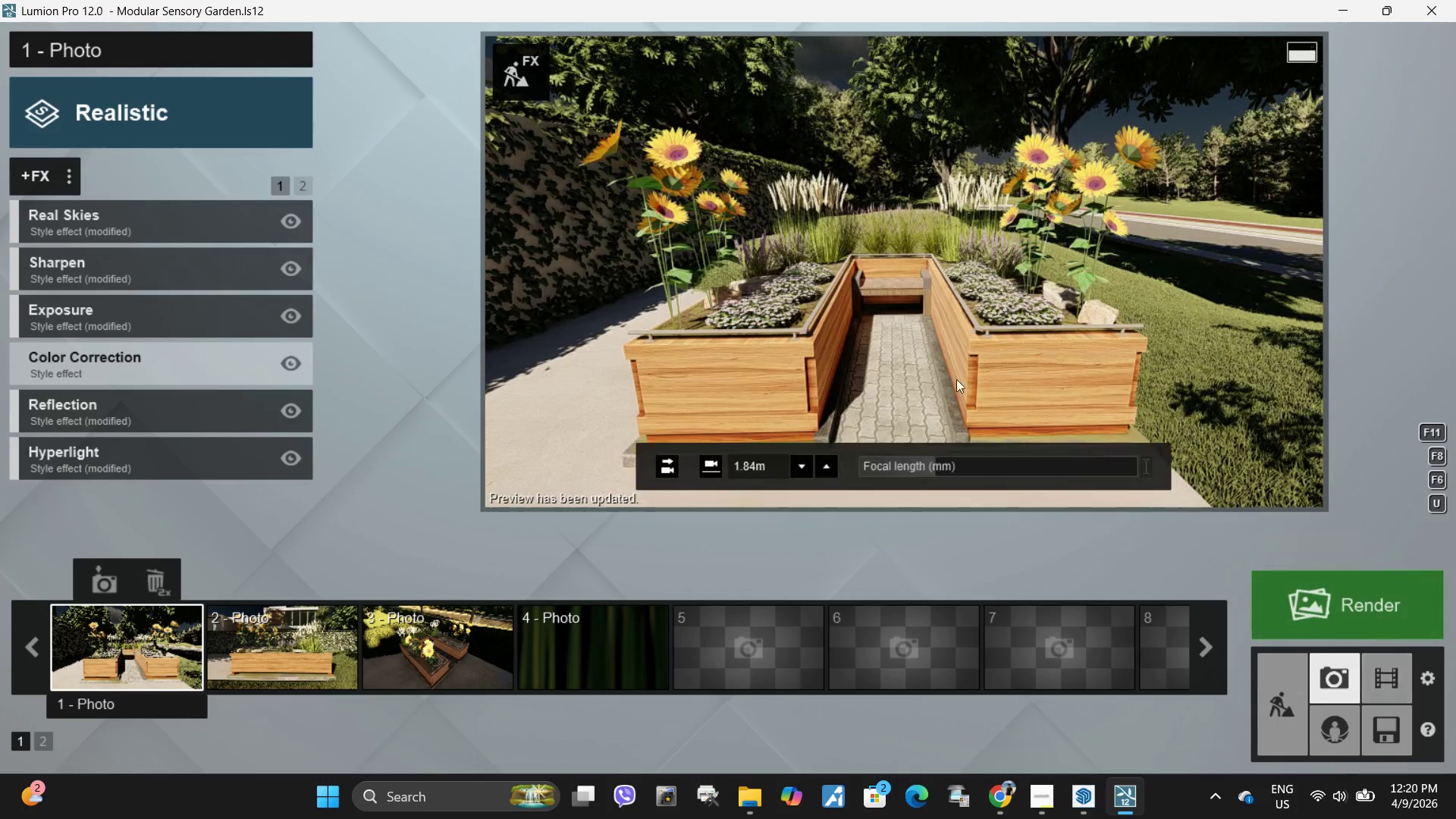 
right_click([956, 366])
 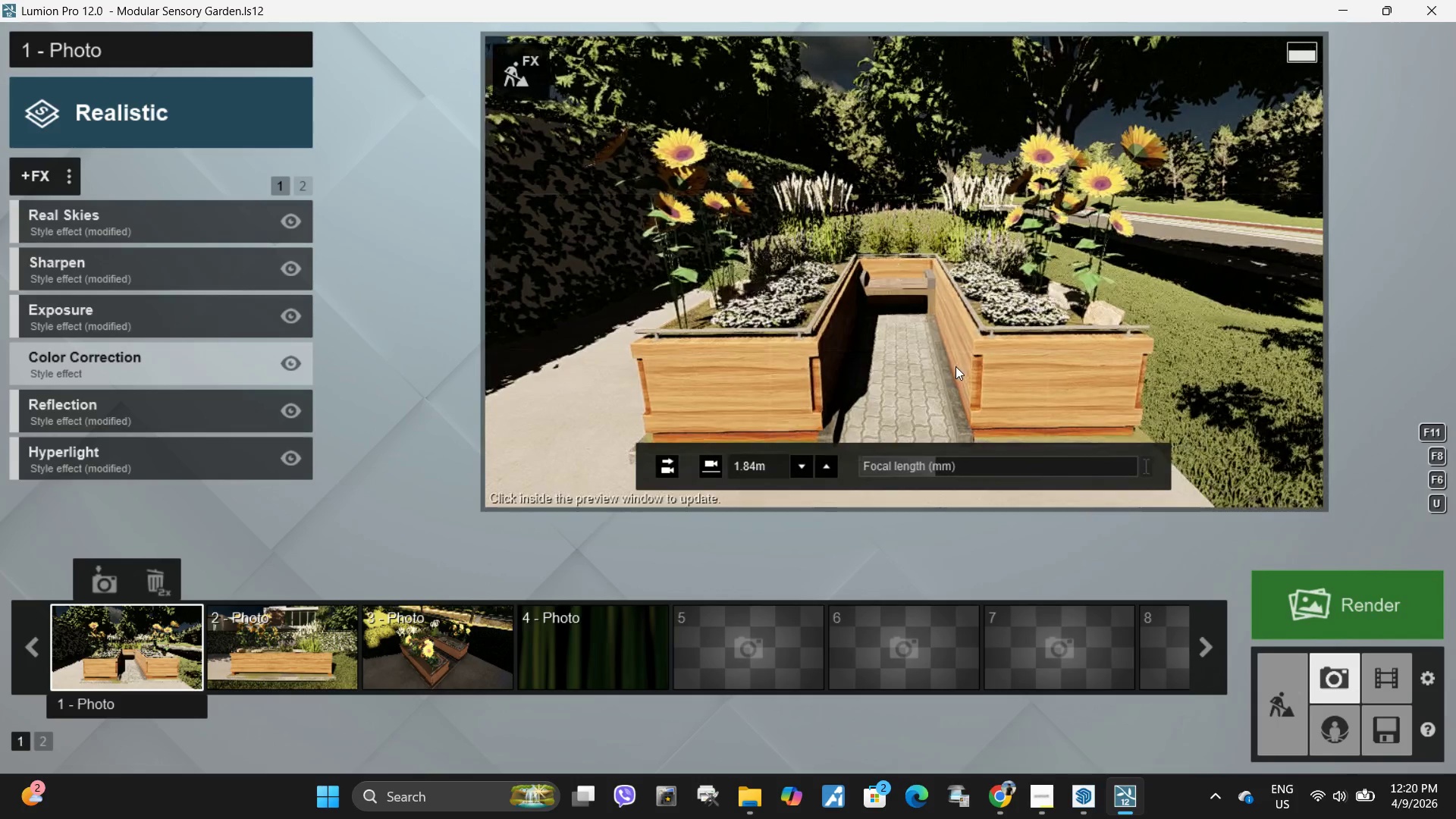 
left_click([956, 366])
 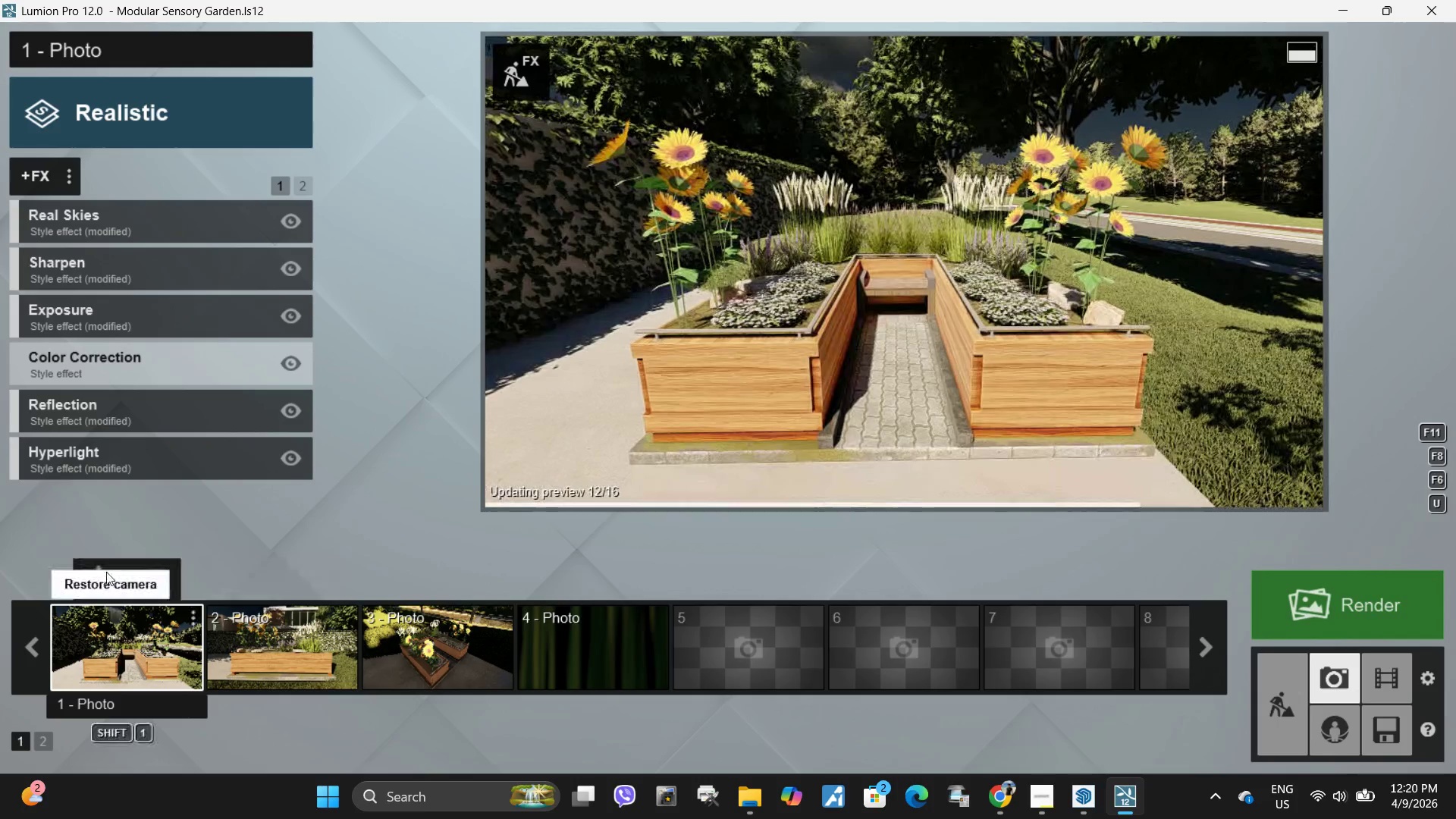 
left_click([108, 591])
 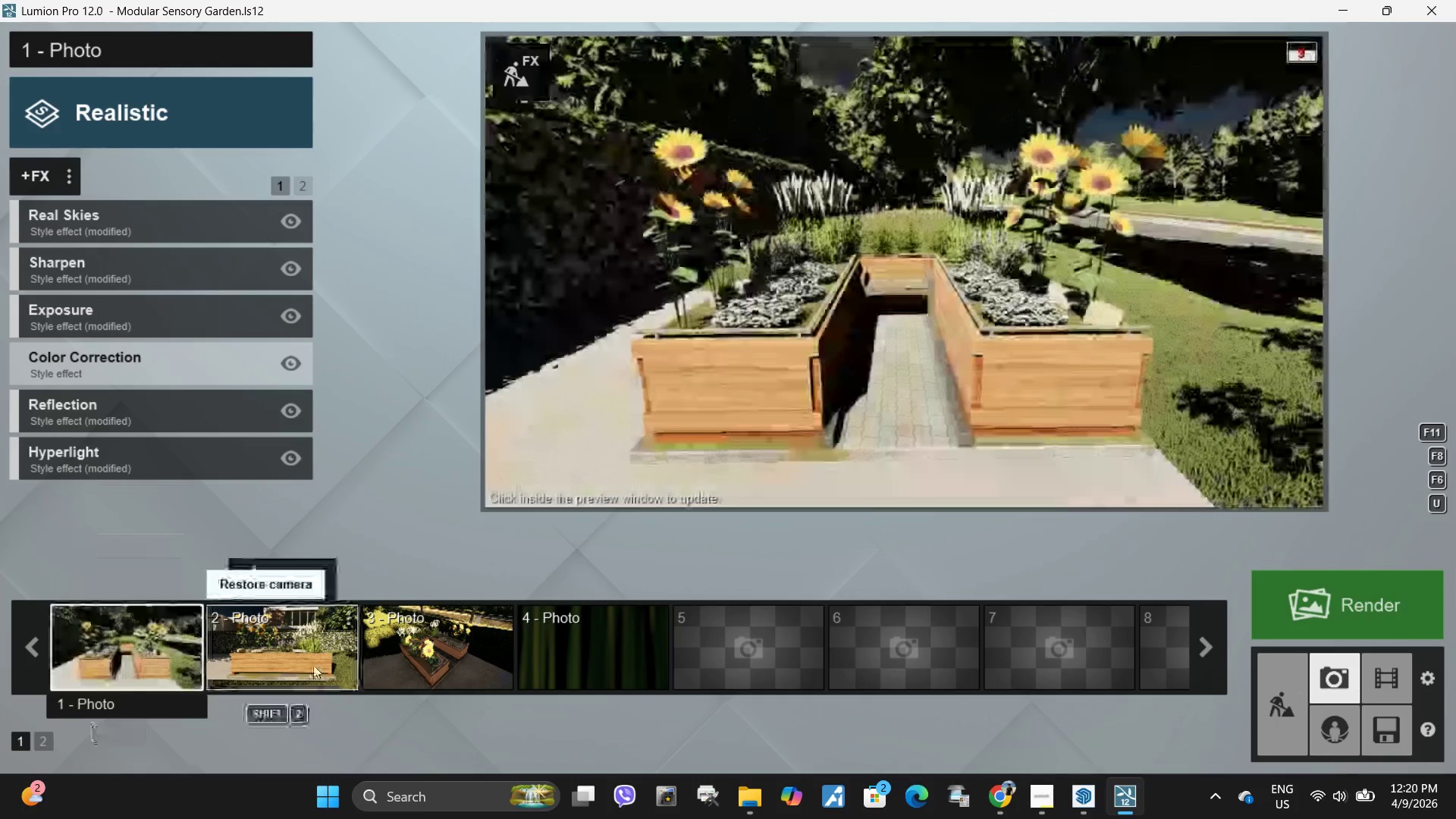 
left_click([313, 665])
 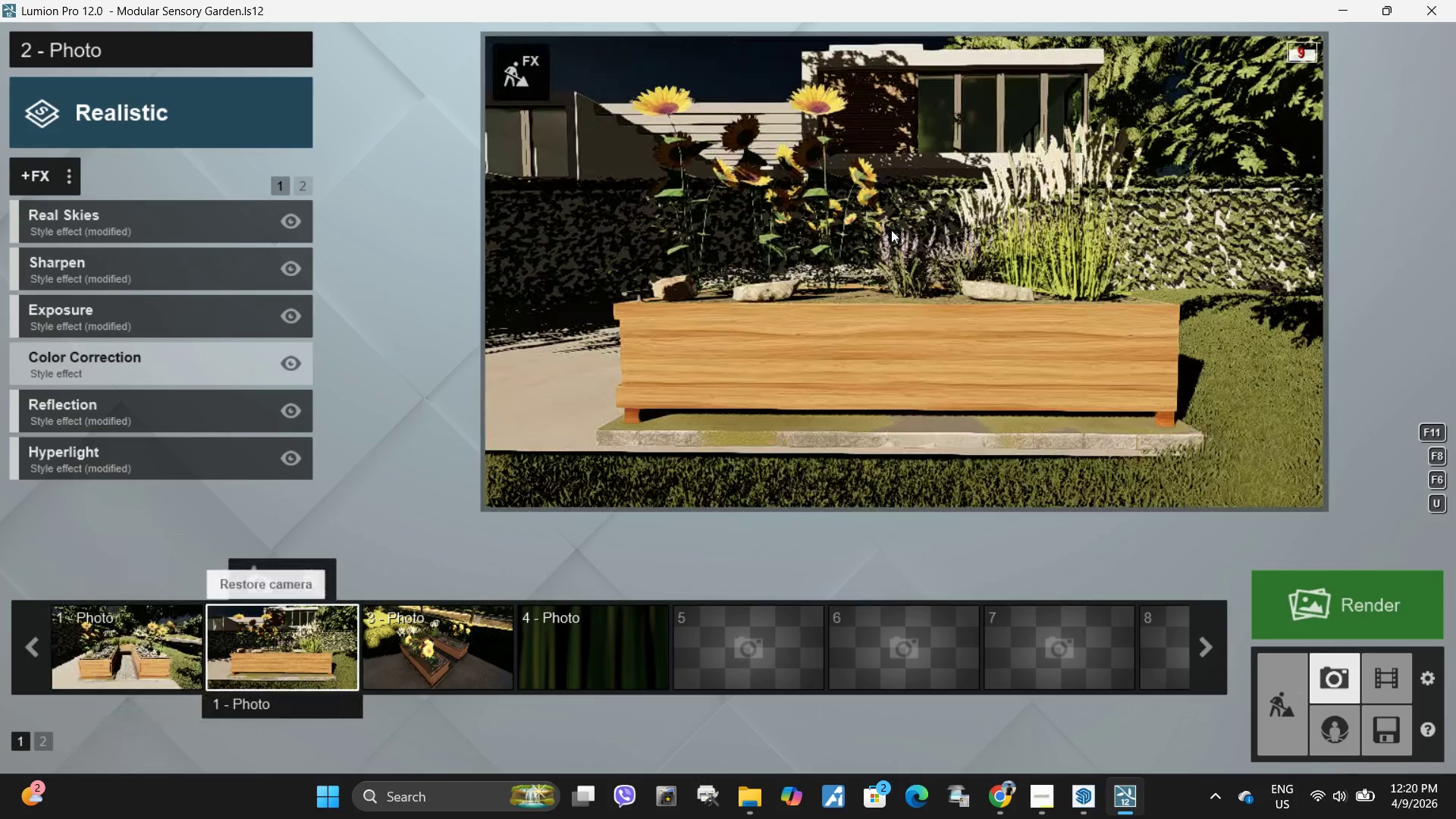 
left_click([891, 230])
 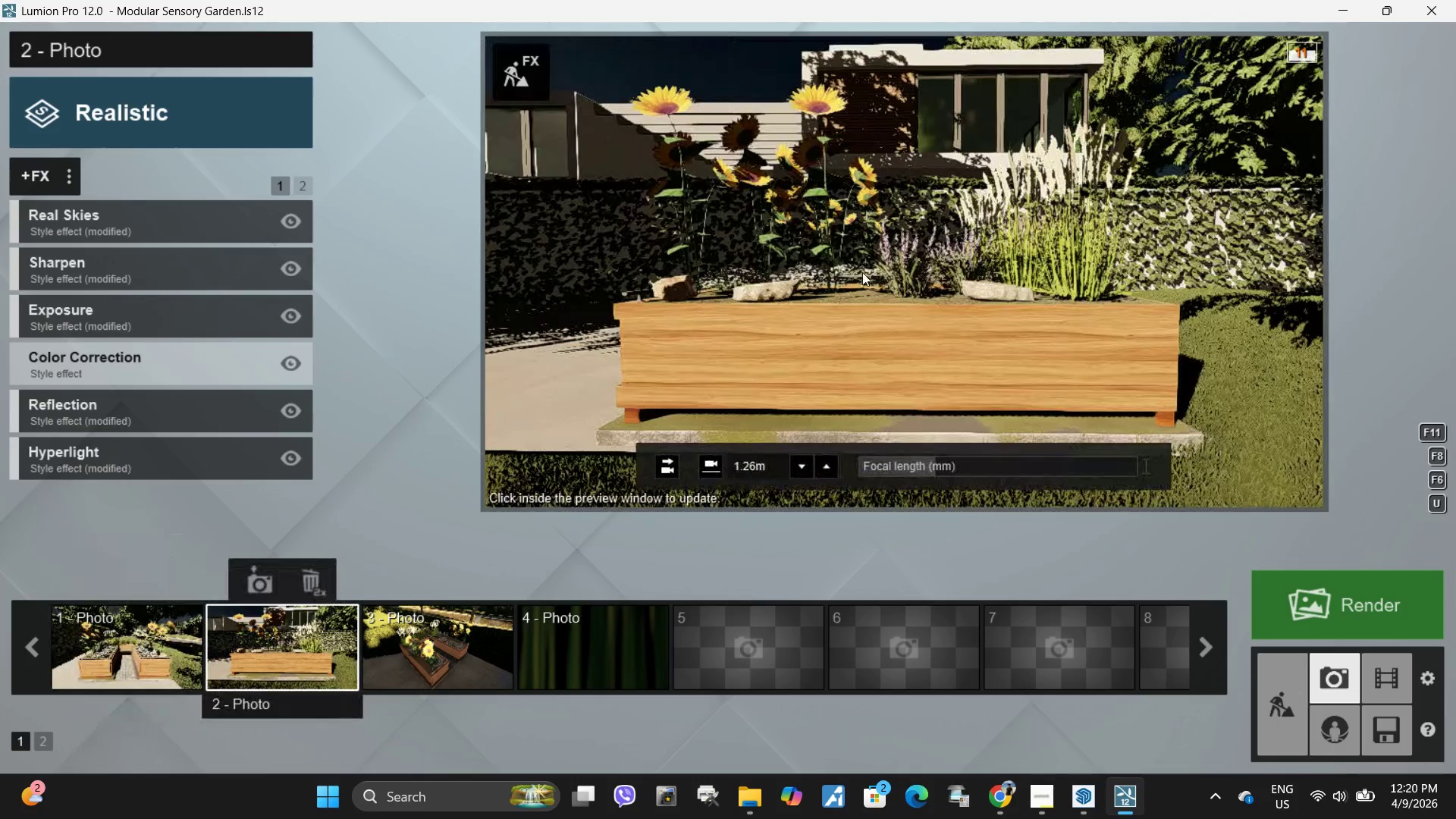 
left_click([862, 275])
 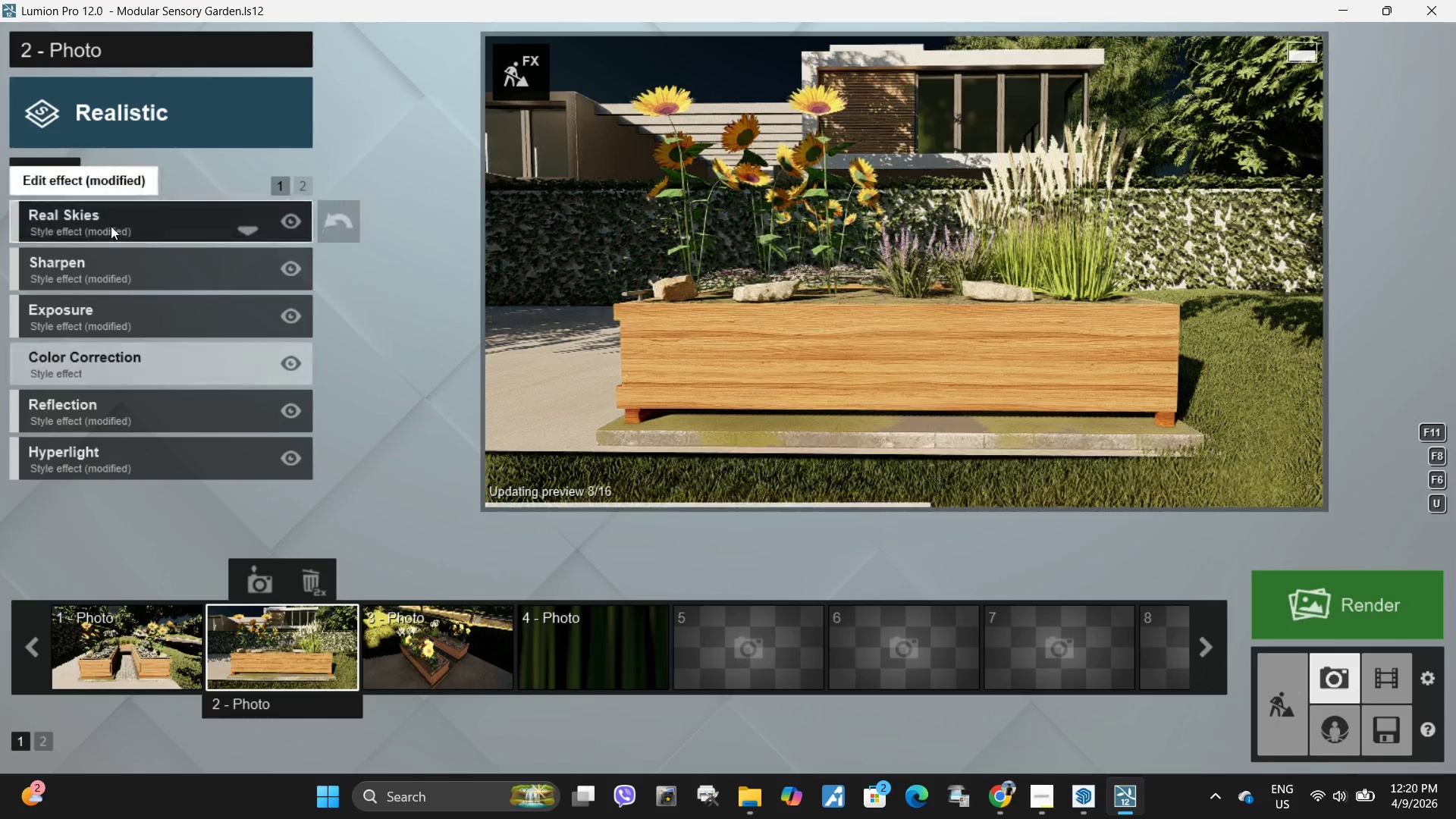 
left_click([111, 226])
 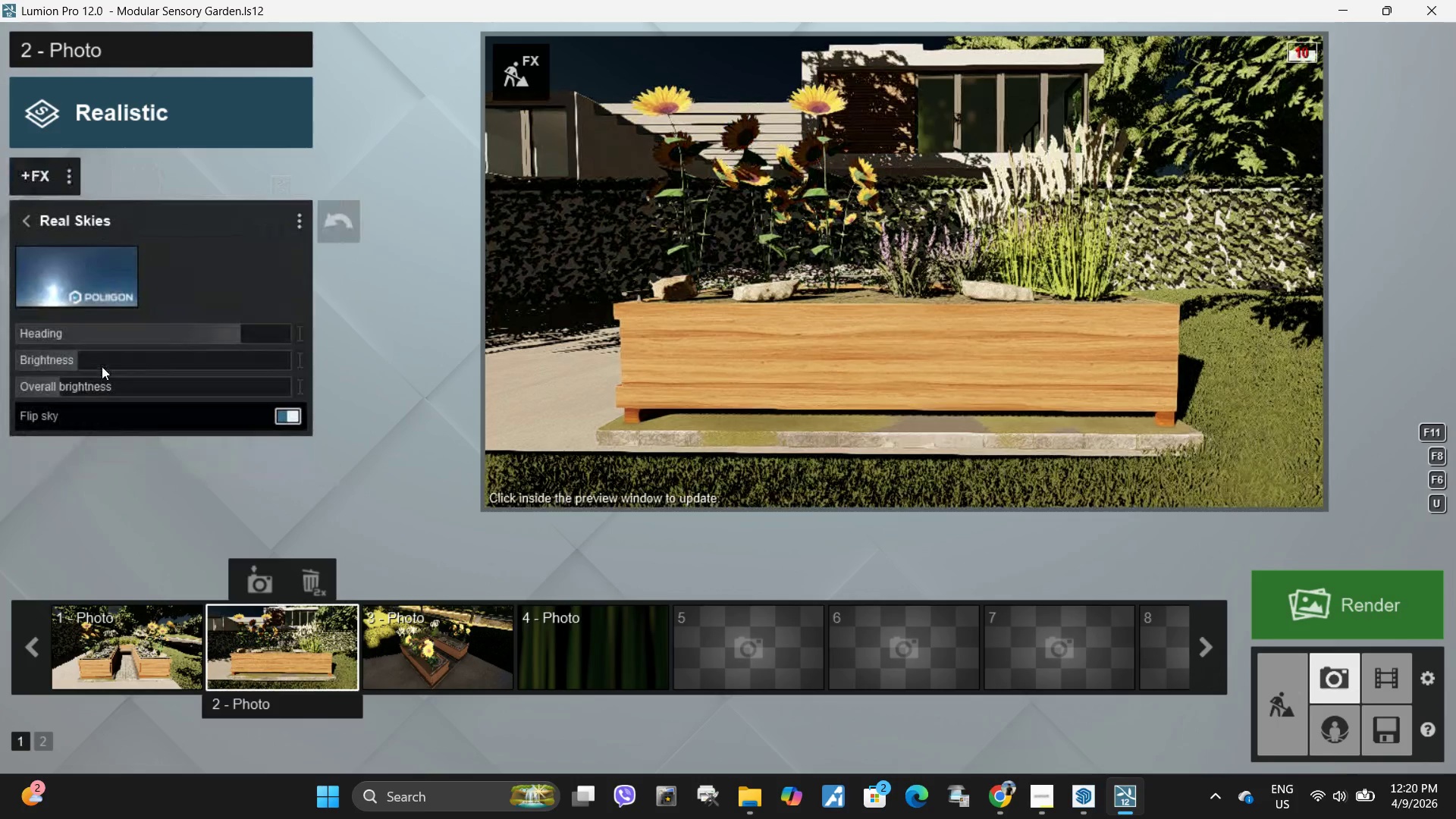 
left_click_drag(start_coordinate=[102, 366], to_coordinate=[330, 355])
 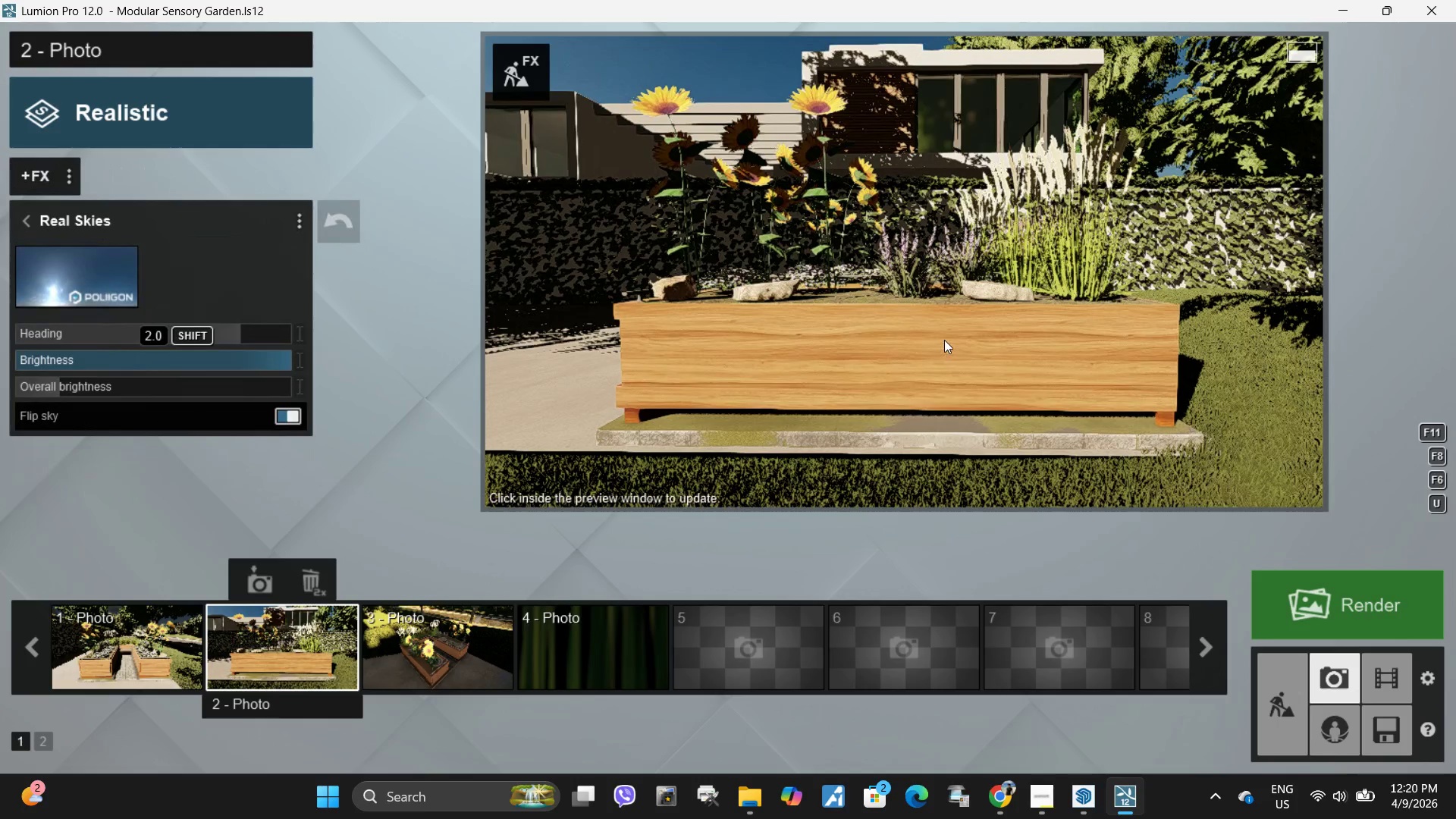 
left_click([944, 340])
 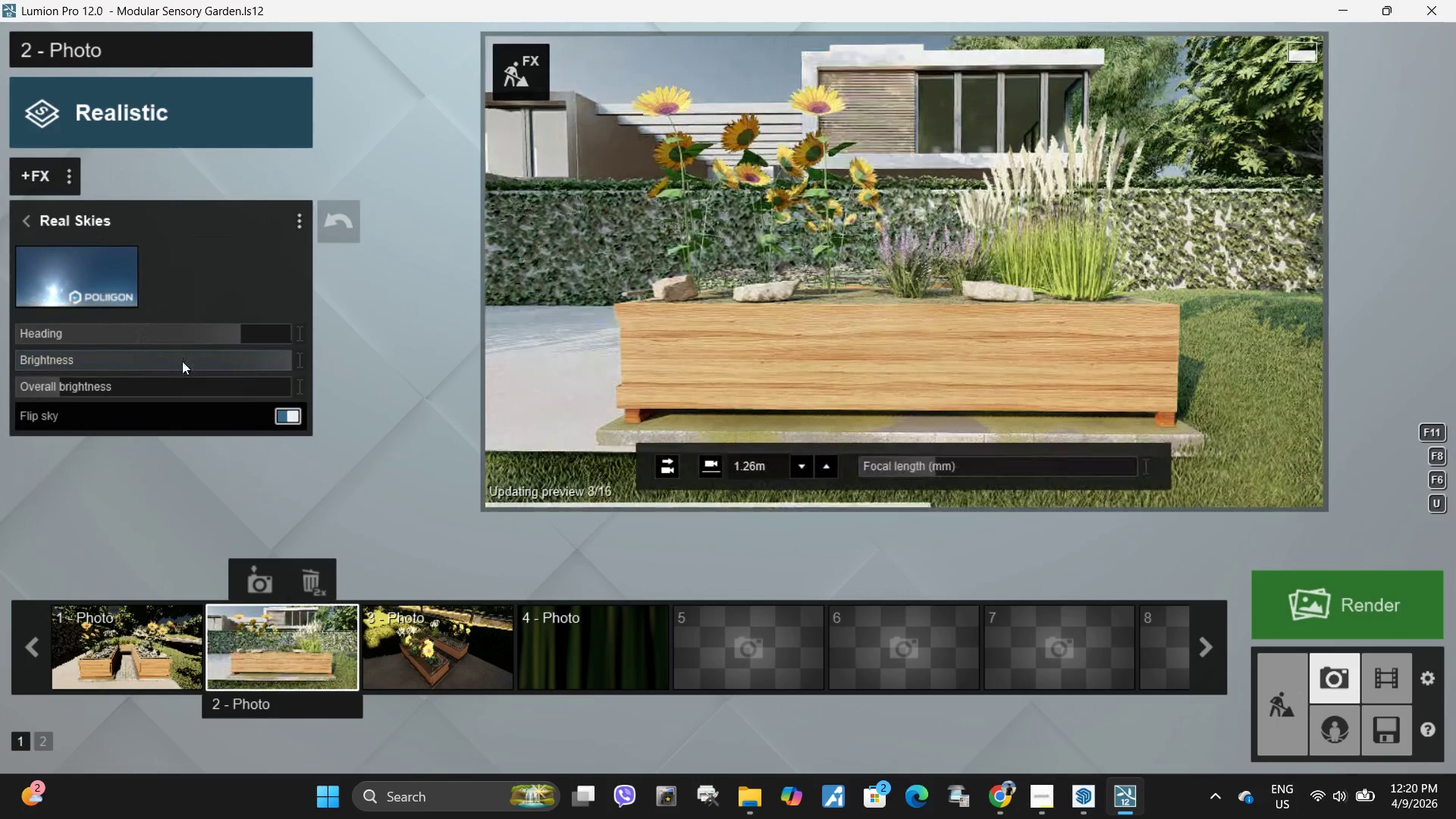 
left_click_drag(start_coordinate=[215, 356], to_coordinate=[173, 363])
 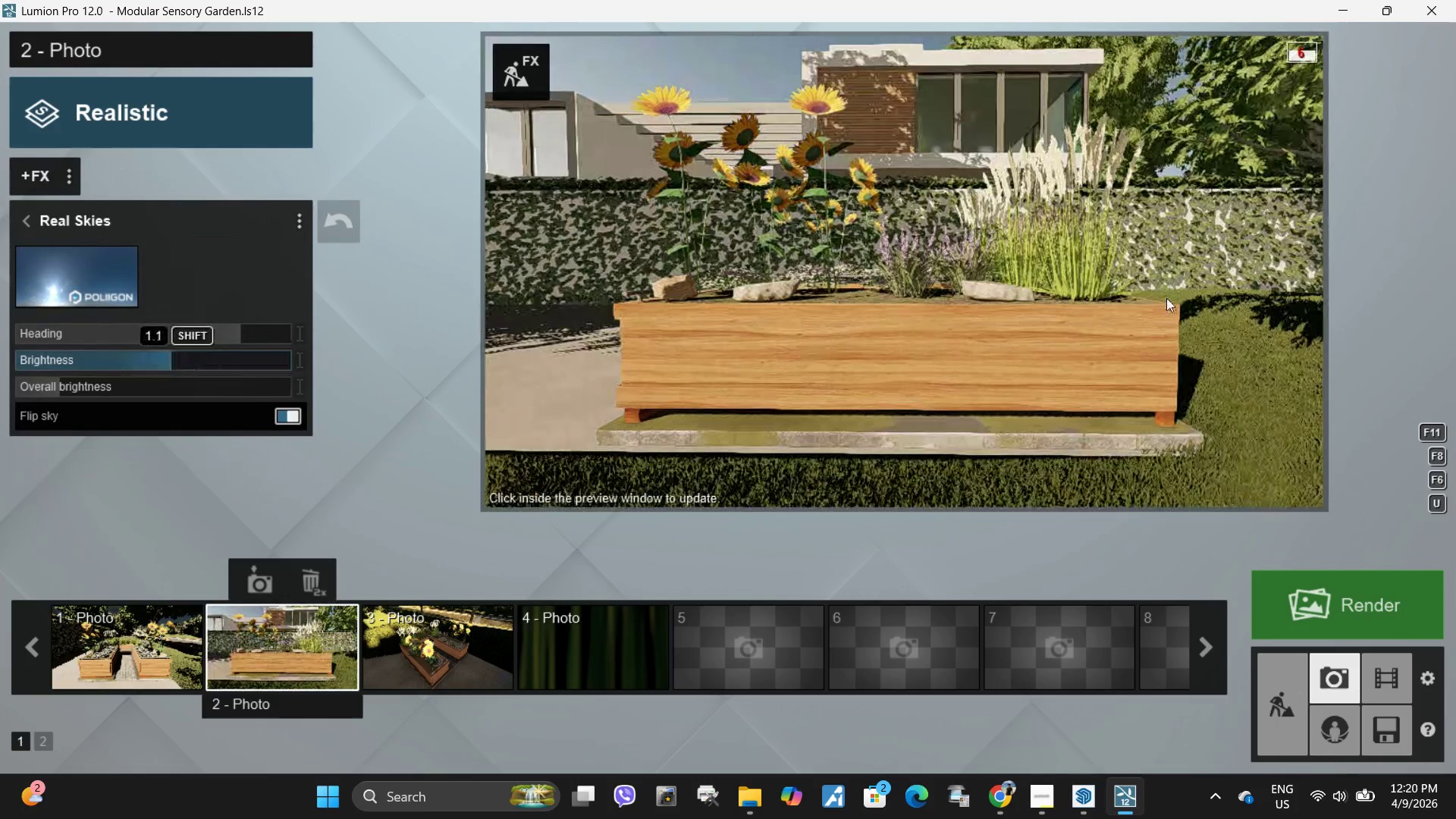 
left_click([1166, 298])
 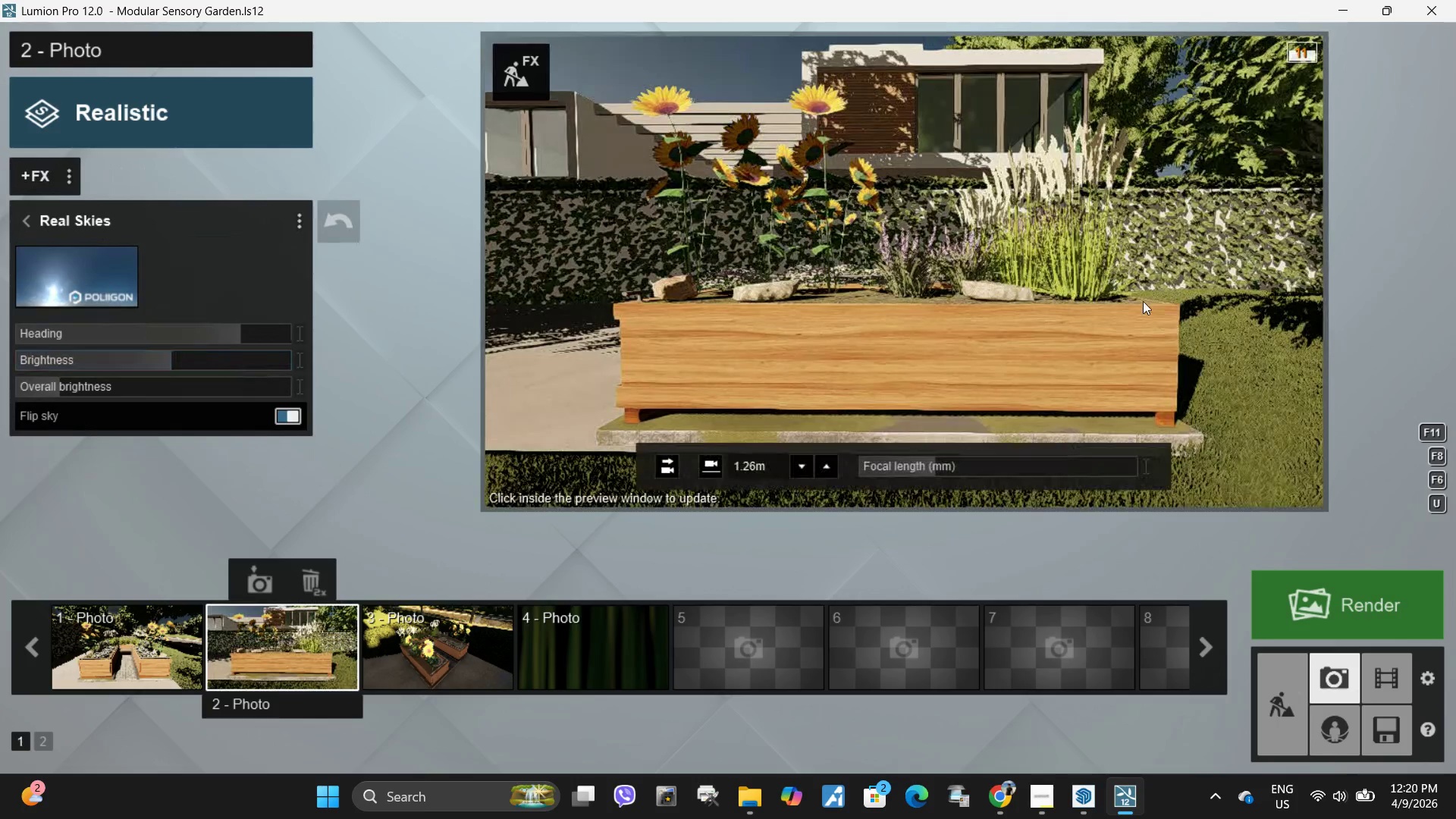 
left_click([1151, 299])
 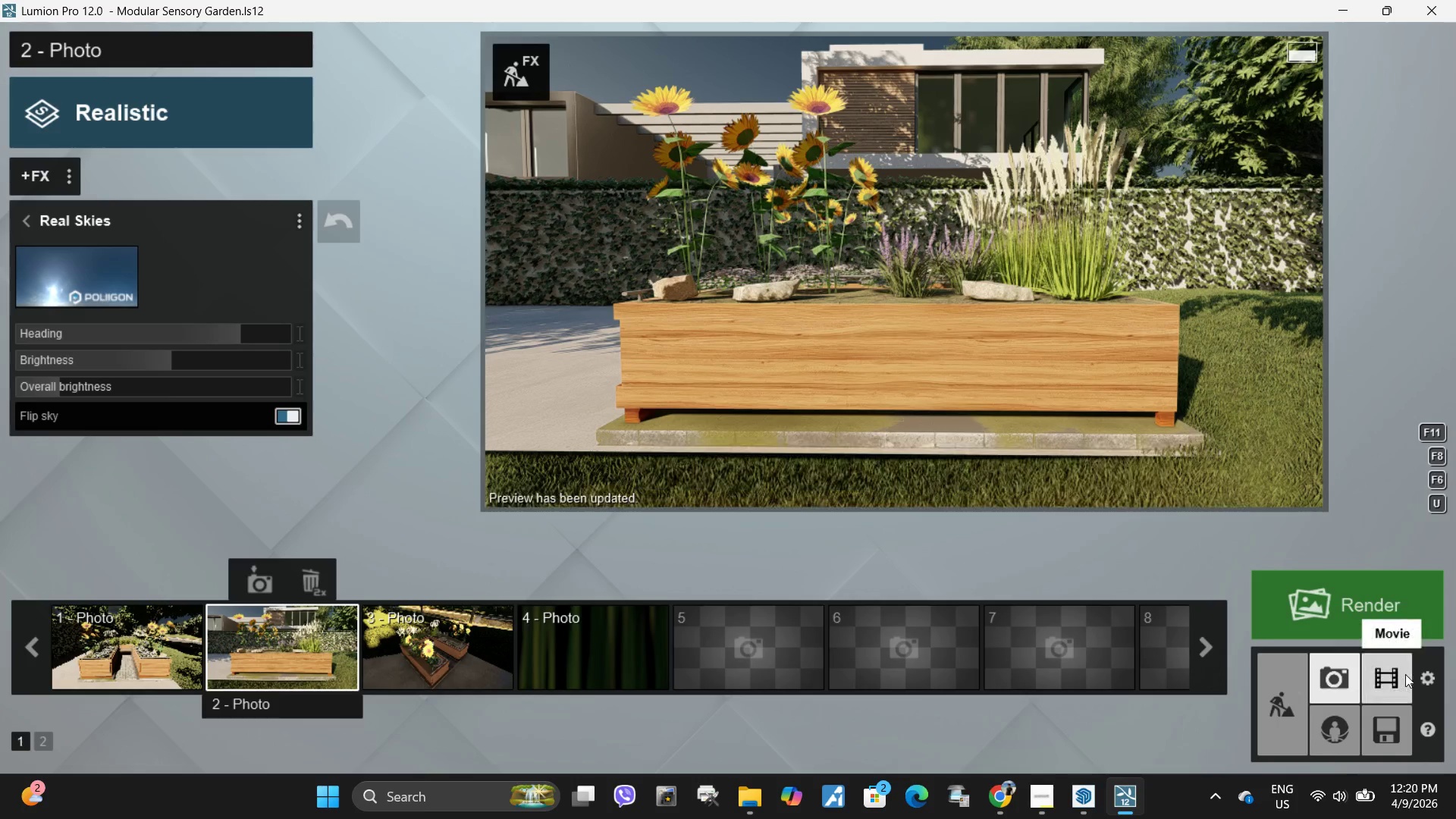 
mouse_move([417, 657])
 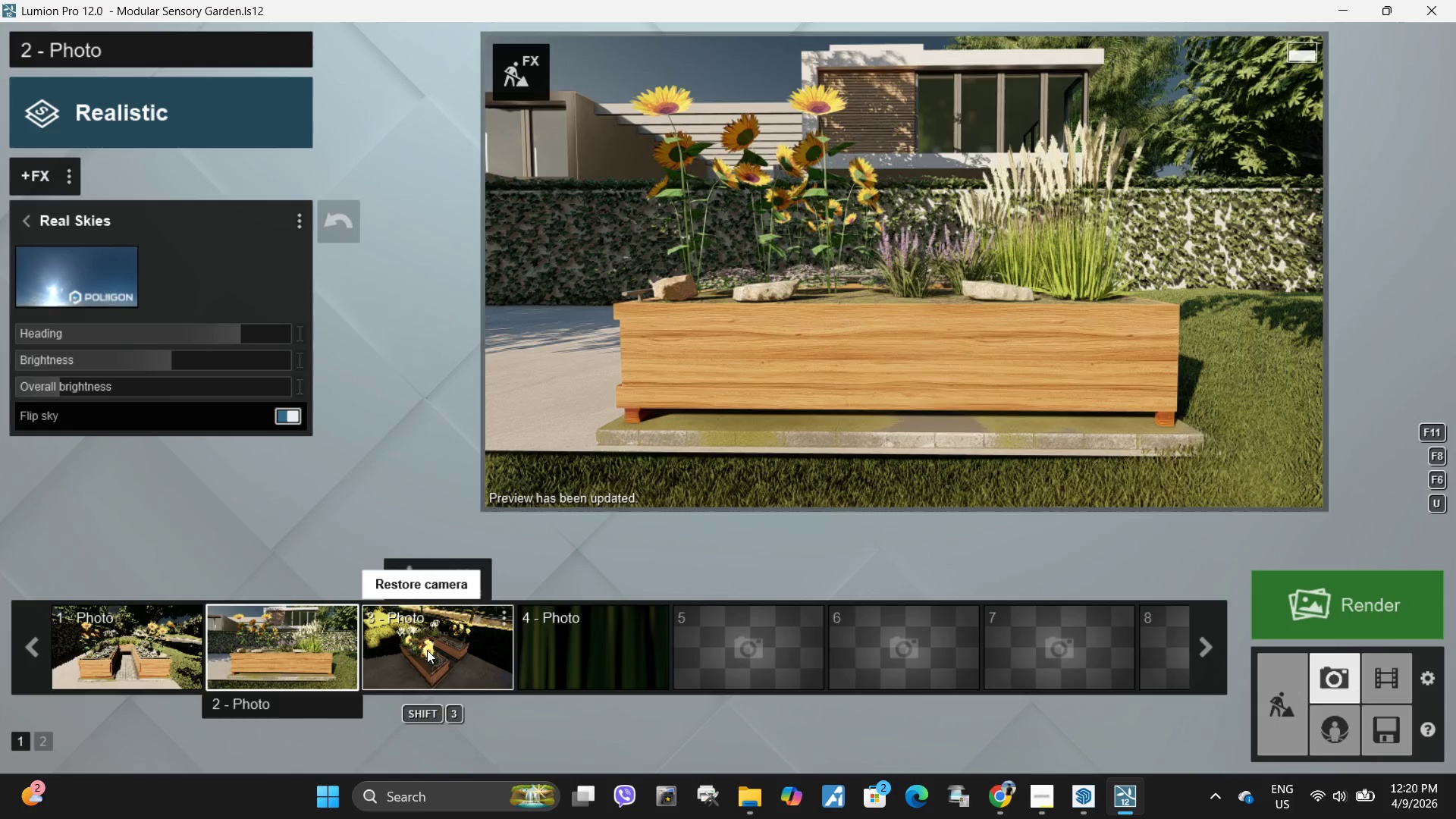 
left_click([427, 650])
 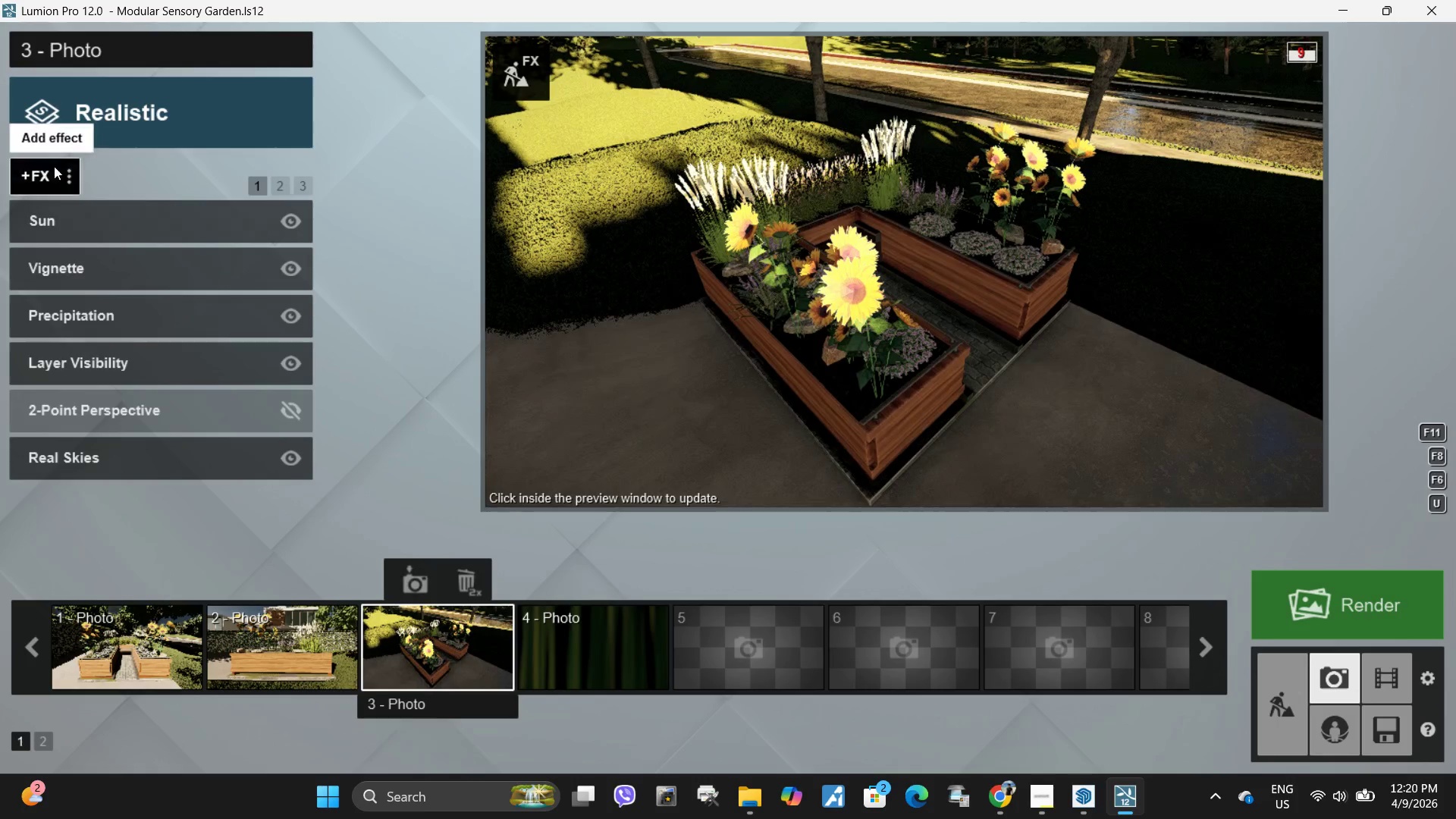 
left_click([68, 172])
 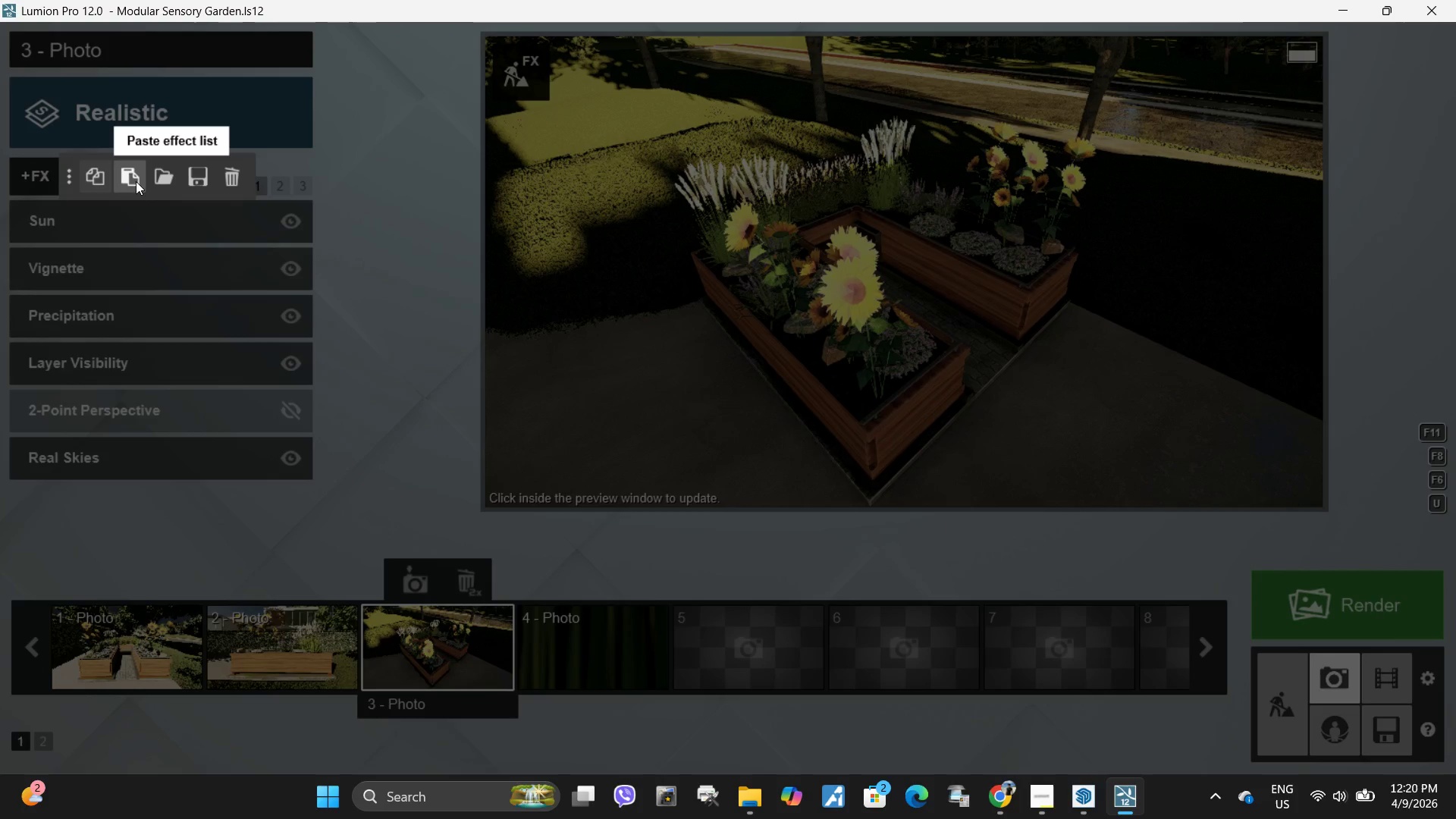 
left_click([136, 181])
 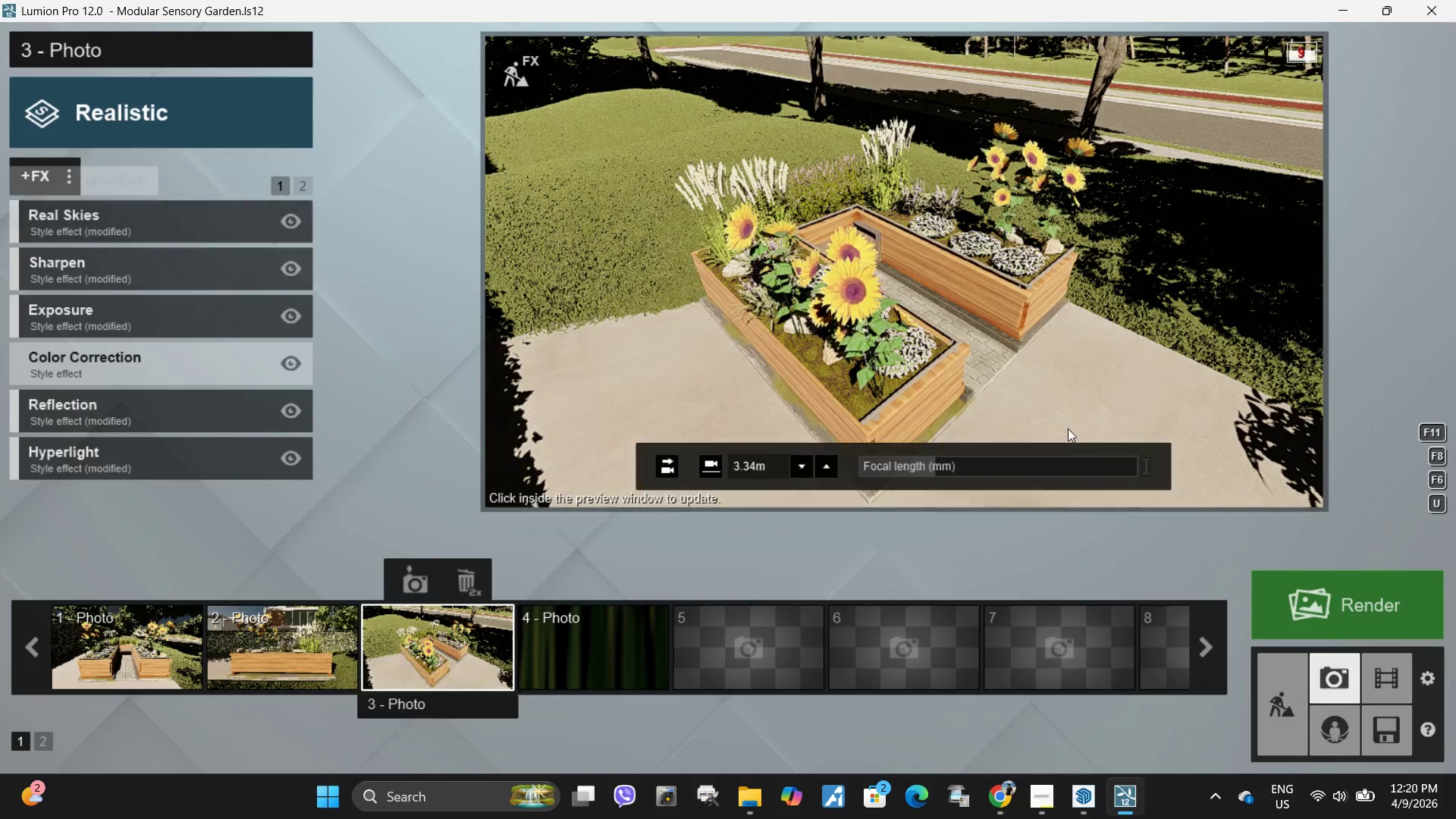 
left_click([1068, 428])
 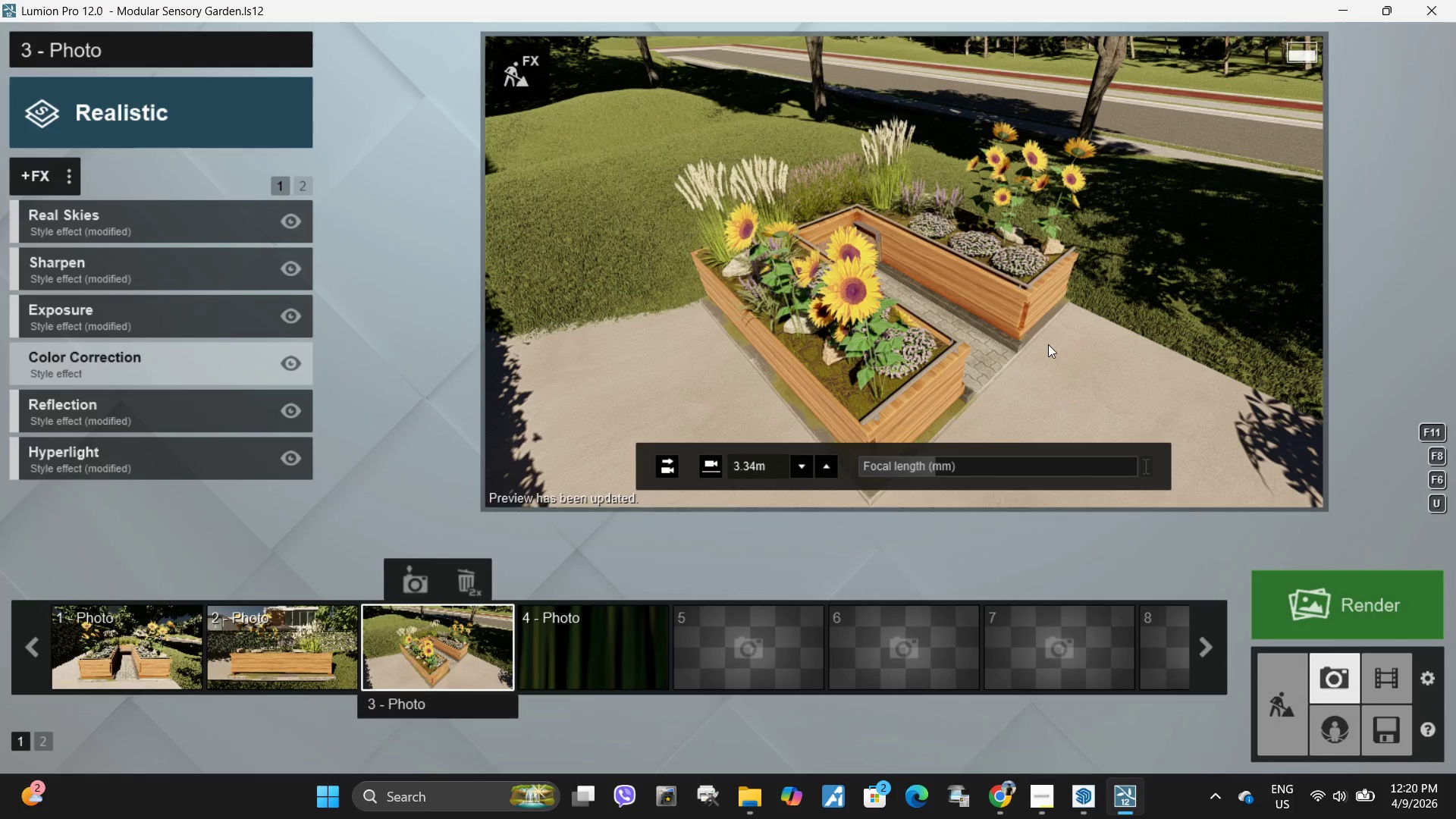 
type(eeq)
 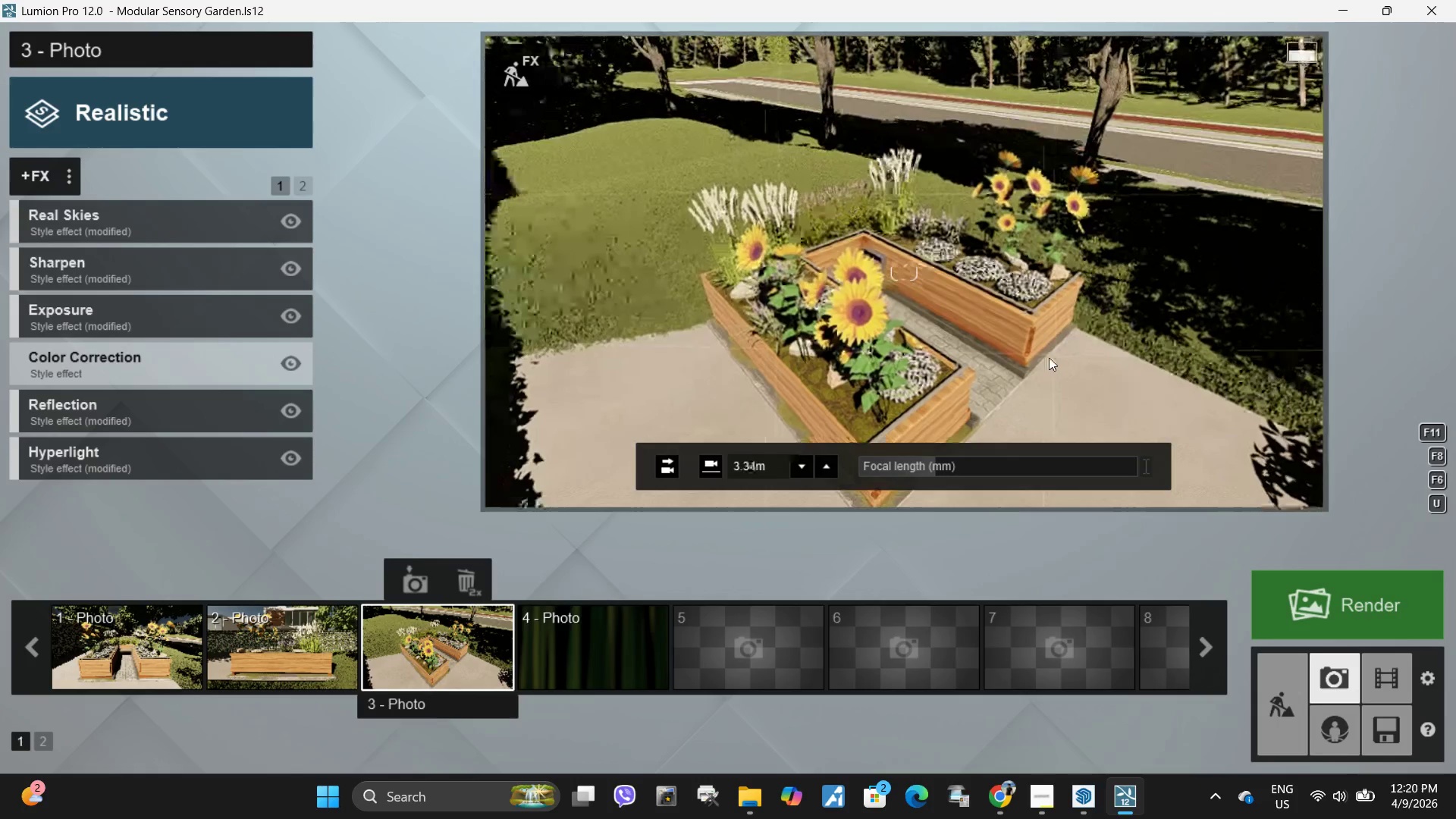 
type(dddwwa)
 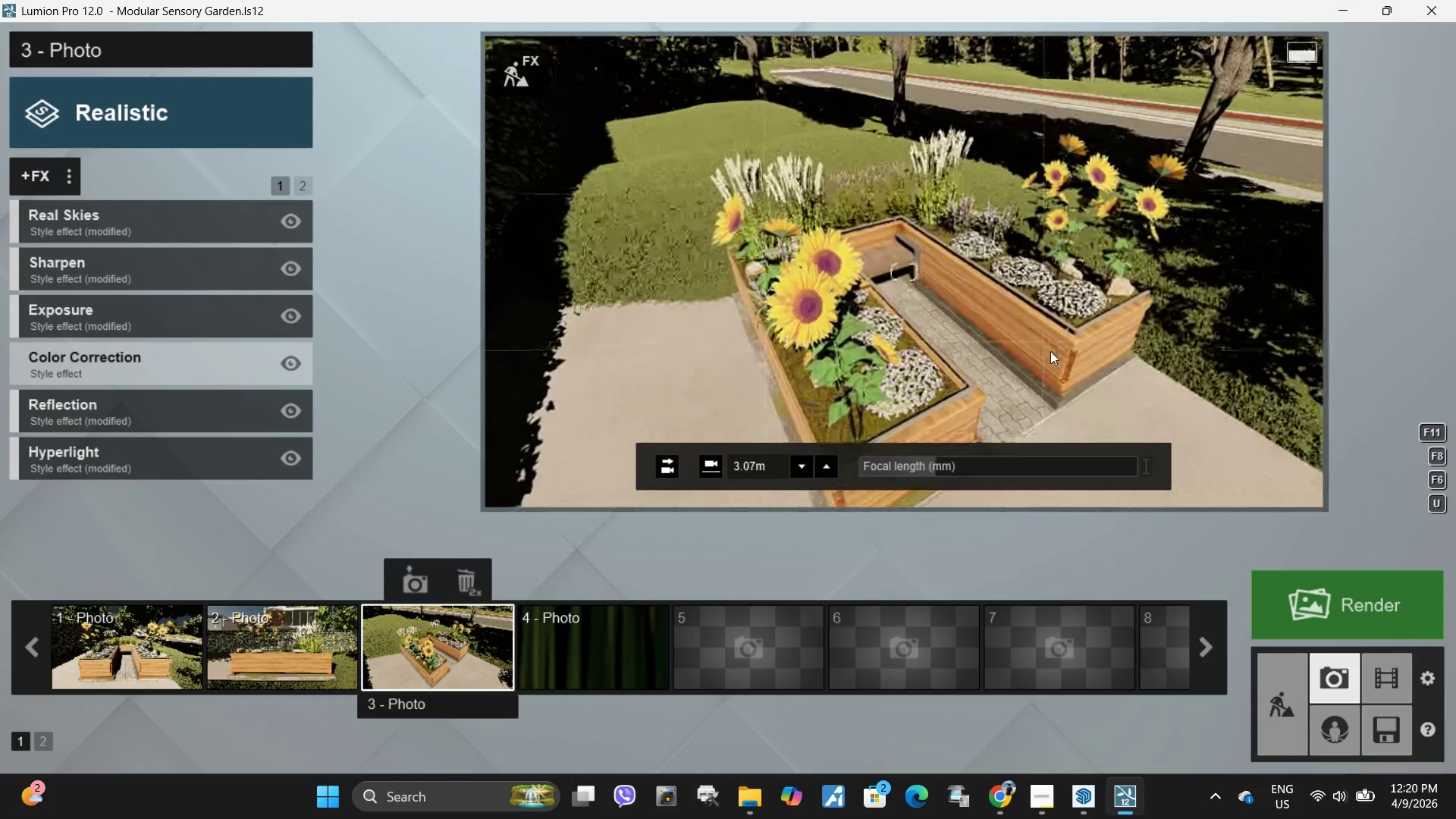 
left_click([1050, 351])
 